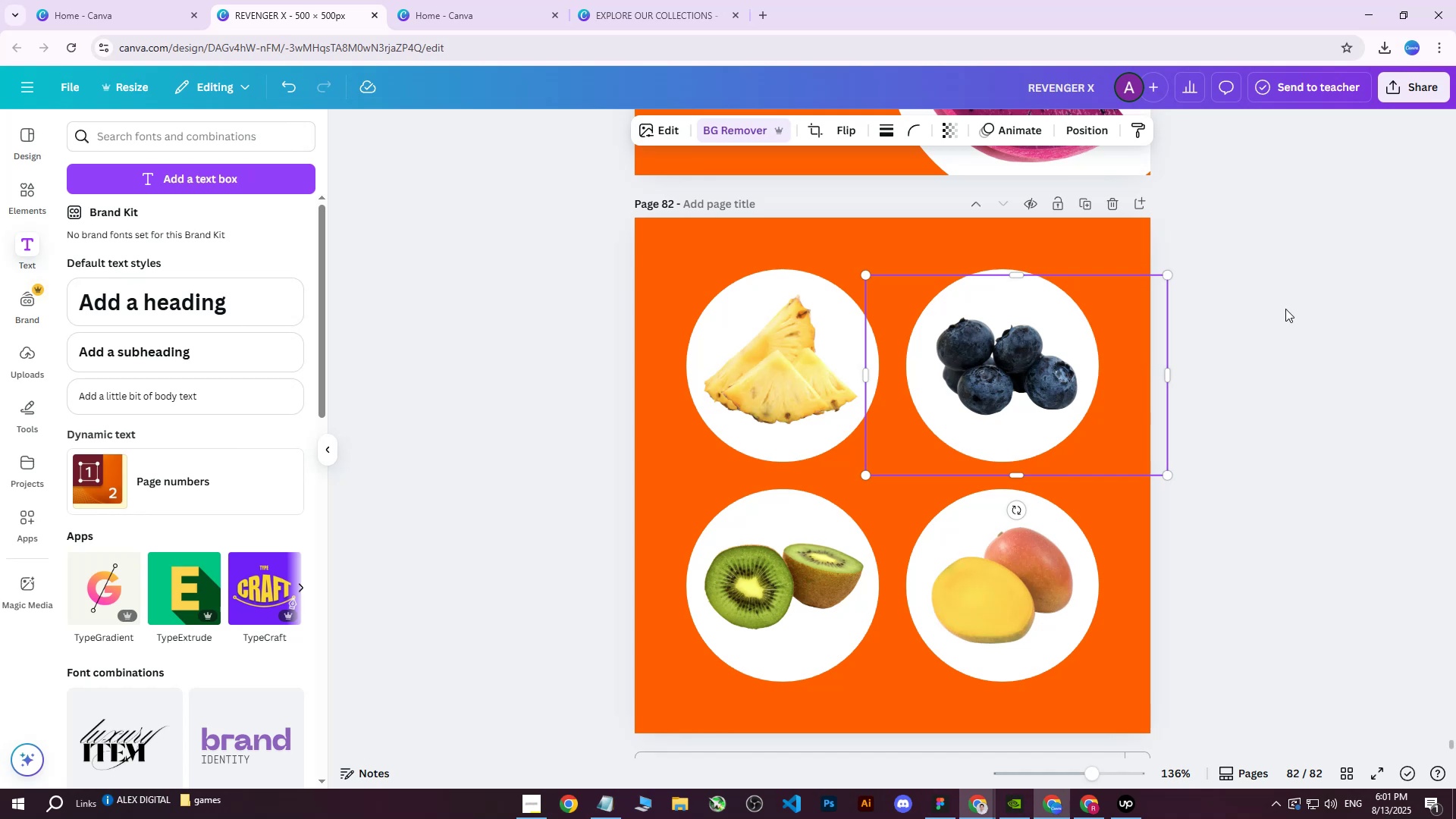 
left_click([1285, 309])
 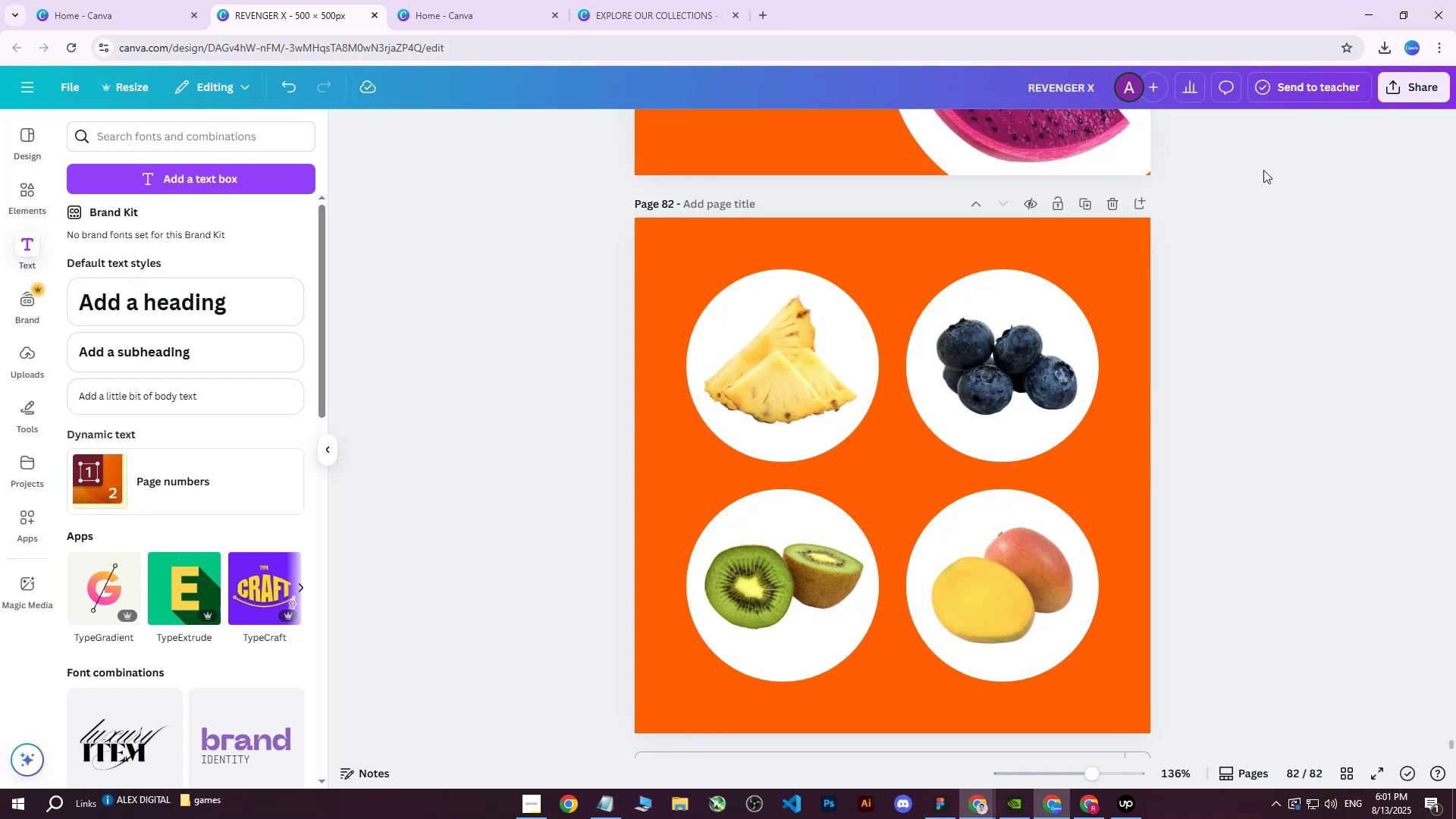 
left_click([843, 342])
 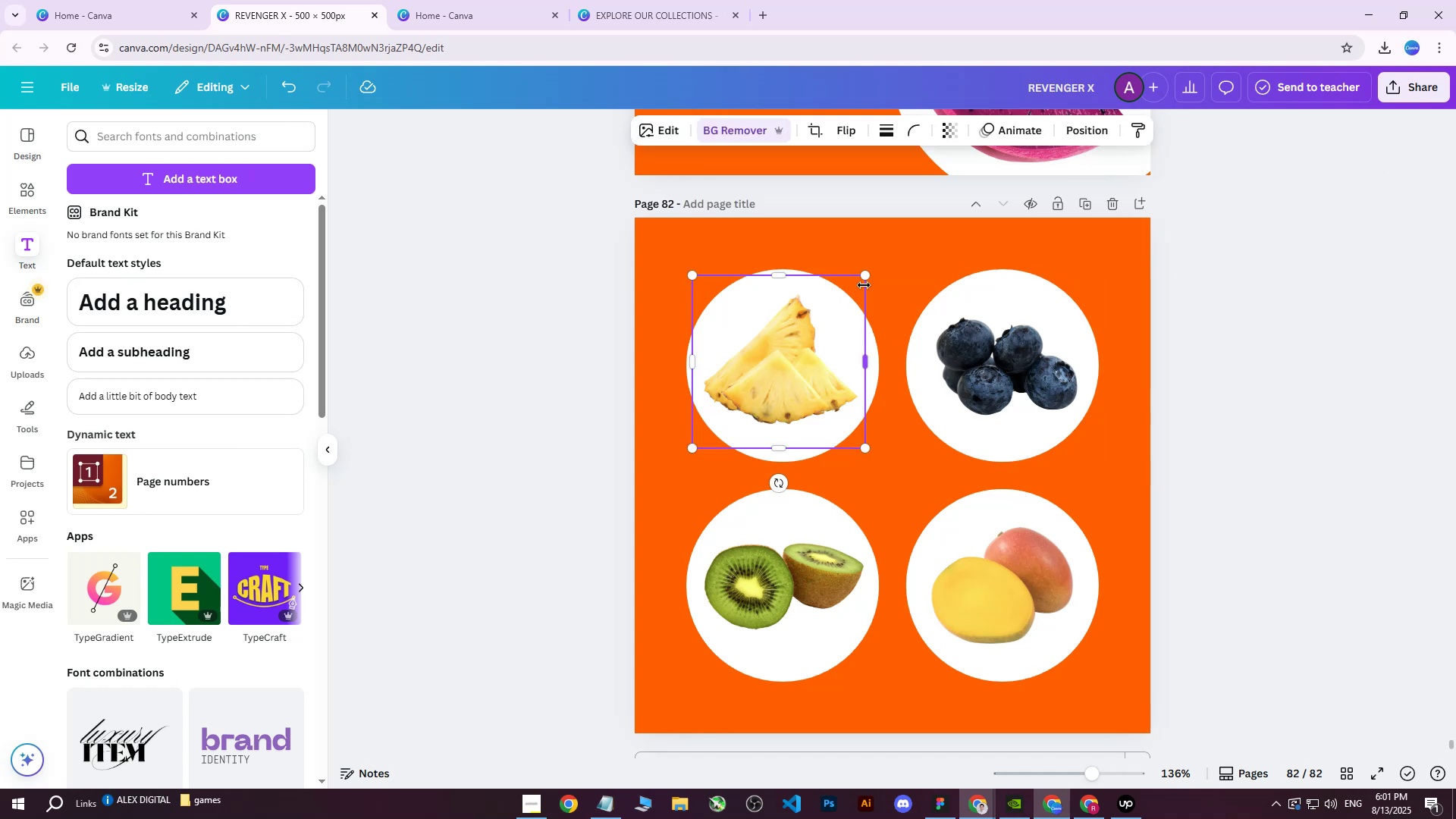 
left_click_drag(start_coordinate=[864, 276], to_coordinate=[871, 269])
 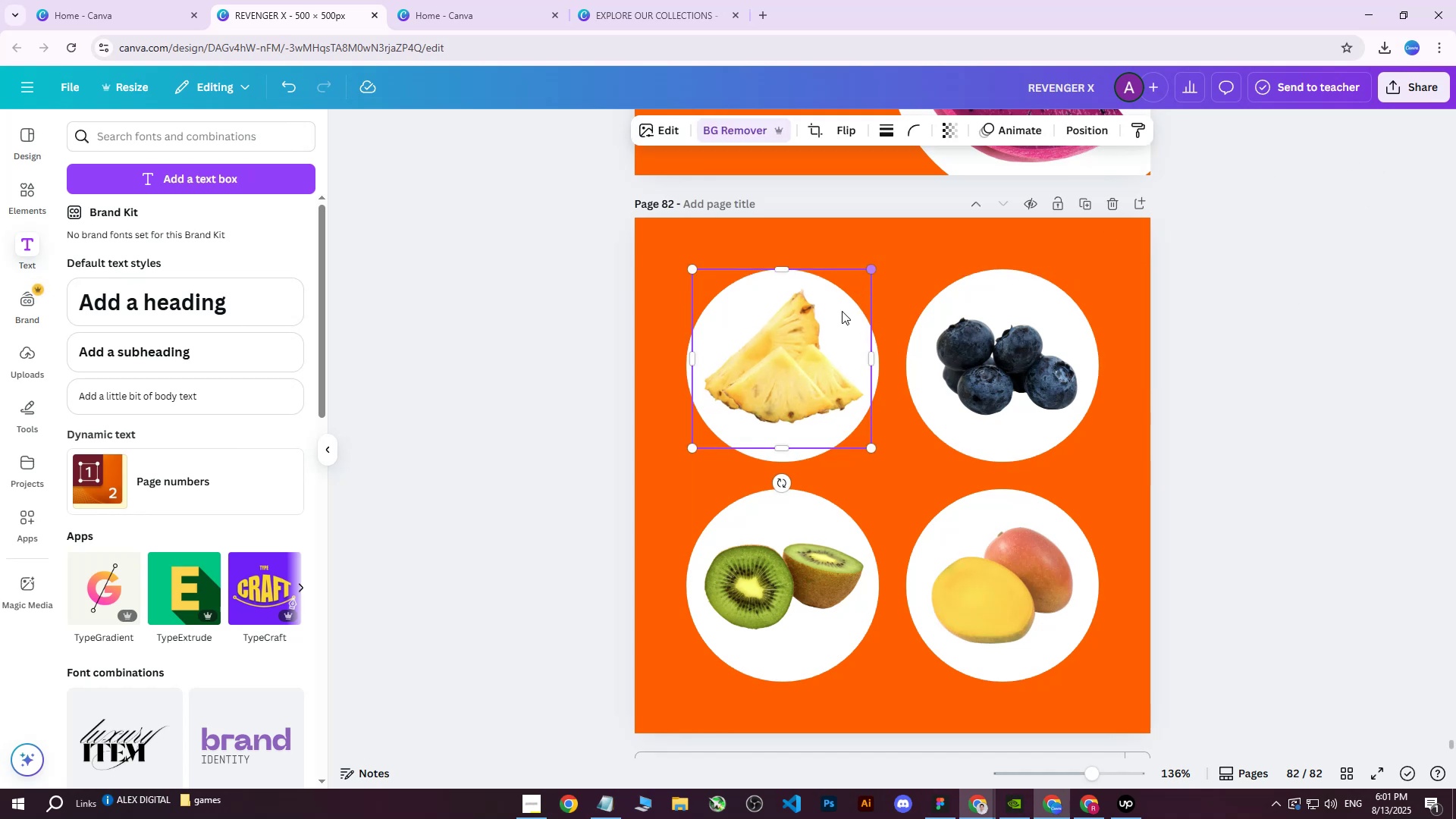 
left_click_drag(start_coordinate=[805, 359], to_coordinate=[800, 357])
 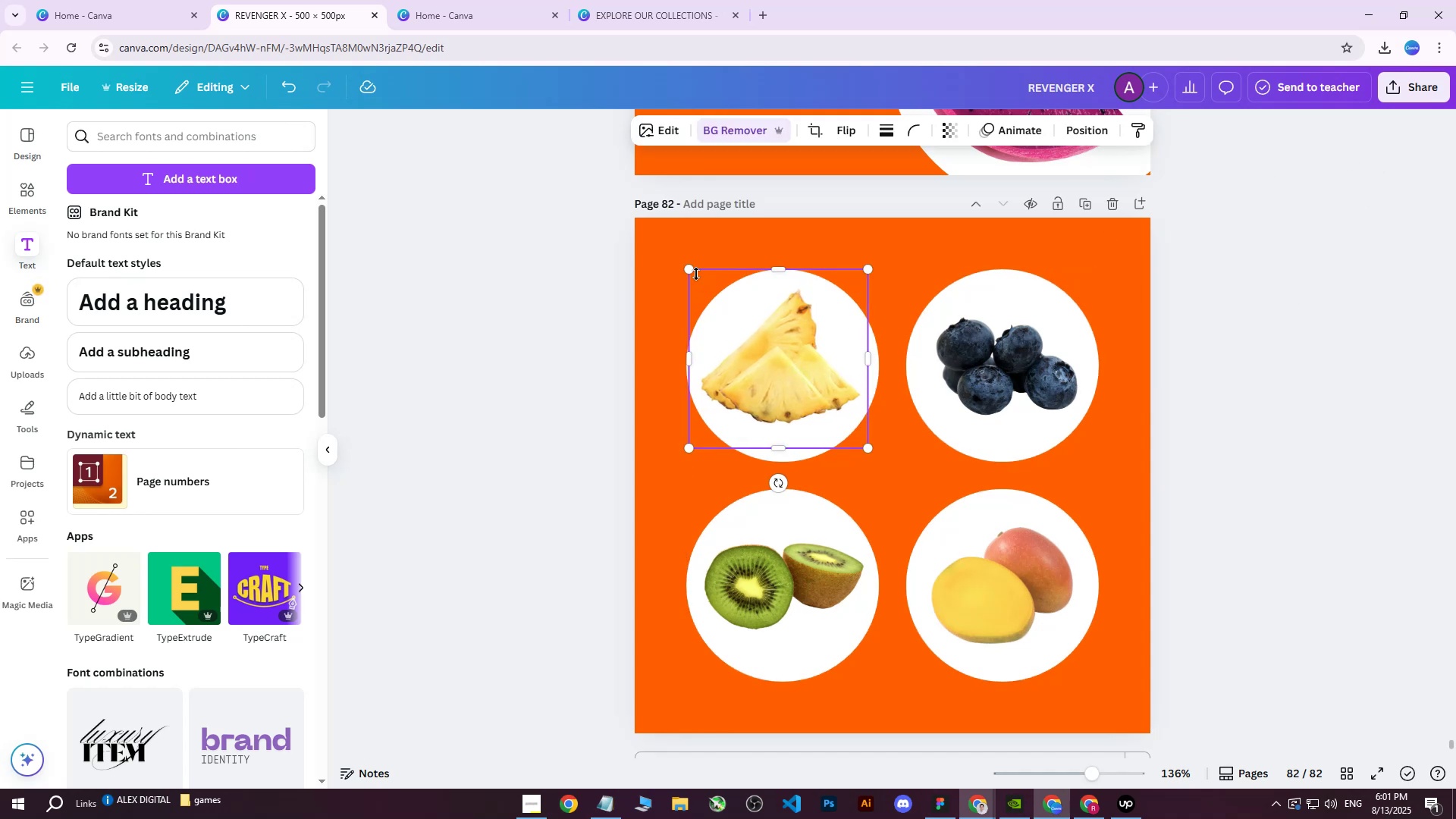 
left_click_drag(start_coordinate=[688, 266], to_coordinate=[684, 263])
 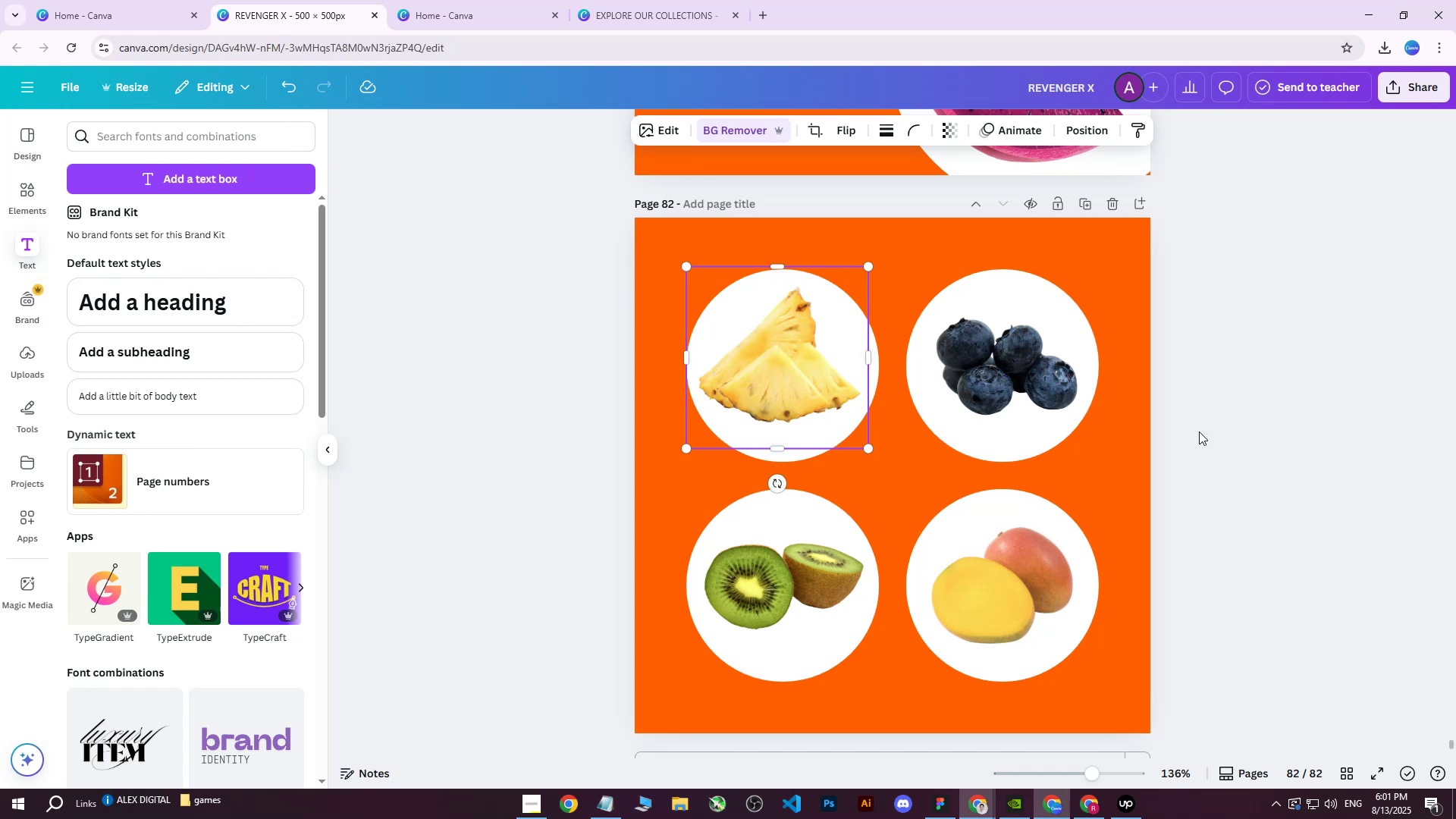 
left_click([1216, 422])
 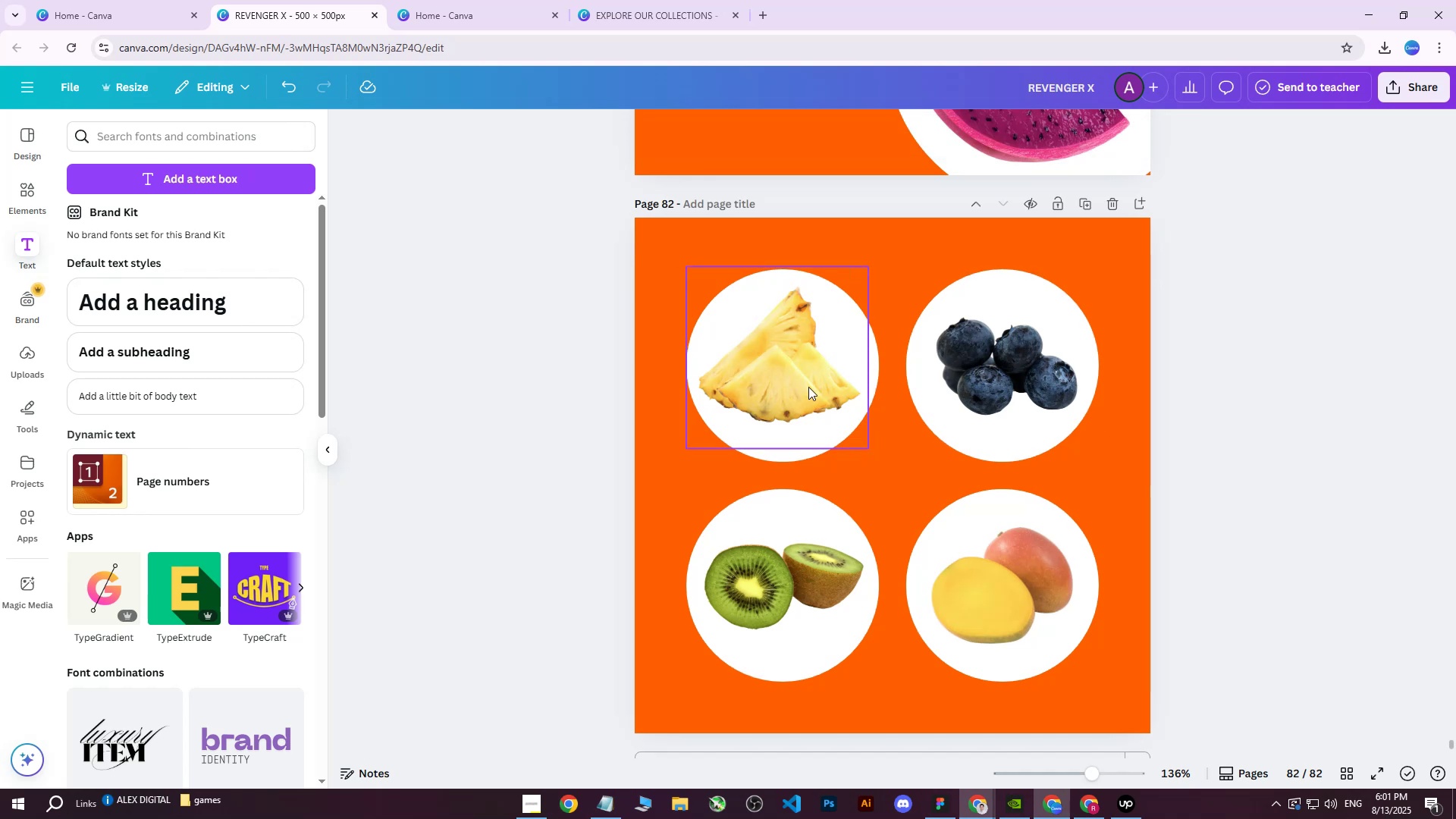 
left_click([732, 366])
 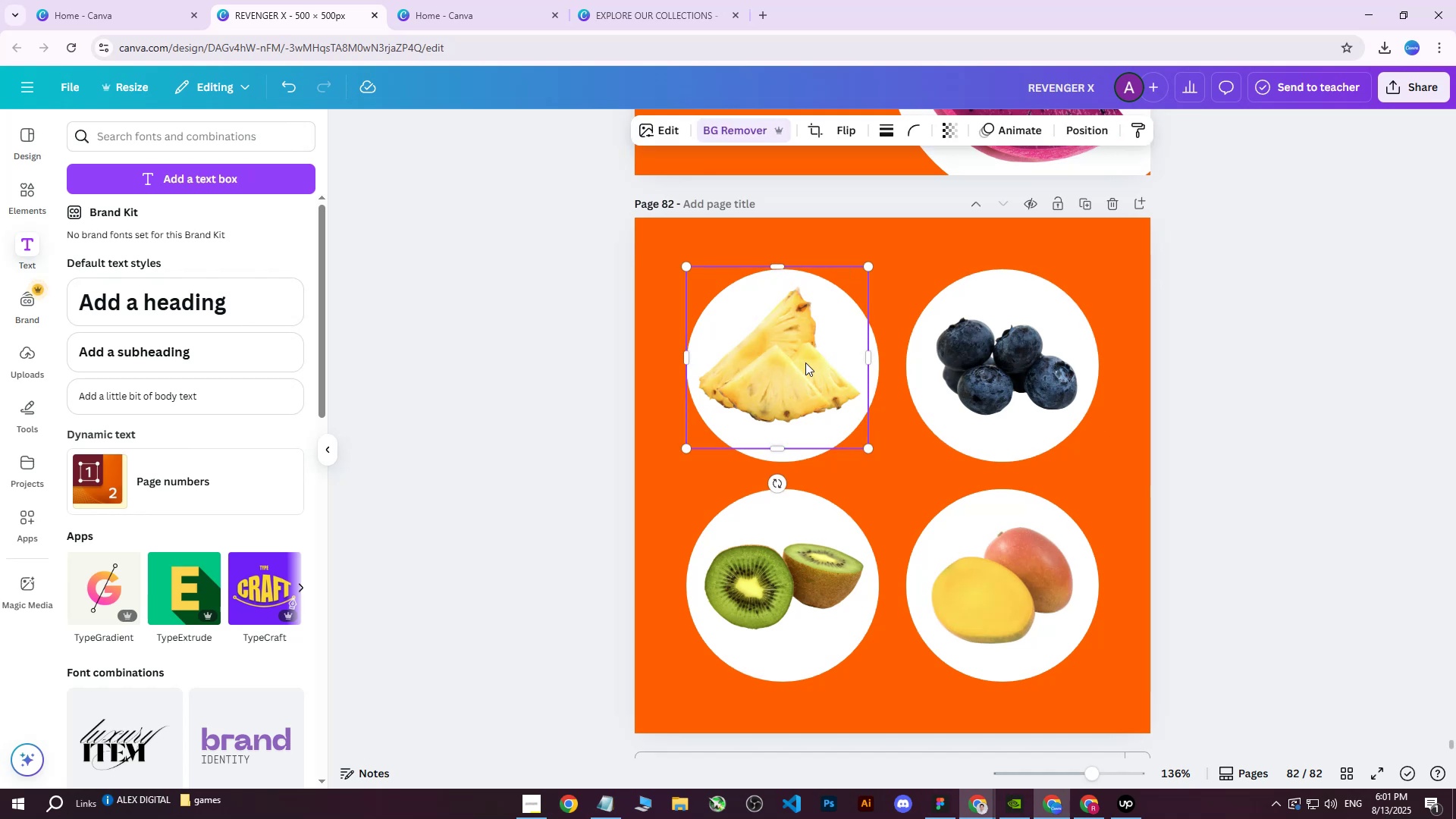 
key(ArrowDown)
 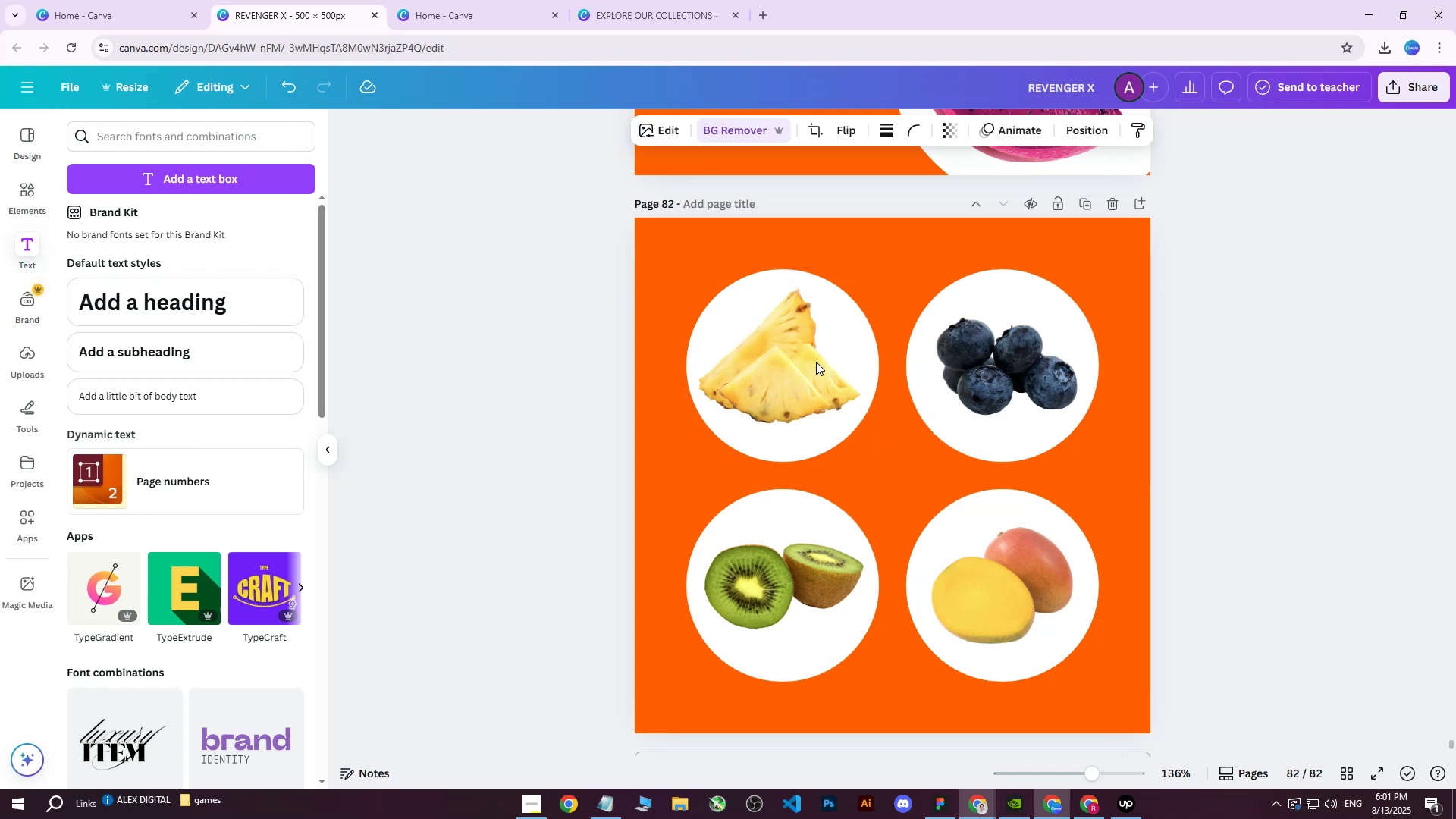 
key(ArrowRight)
 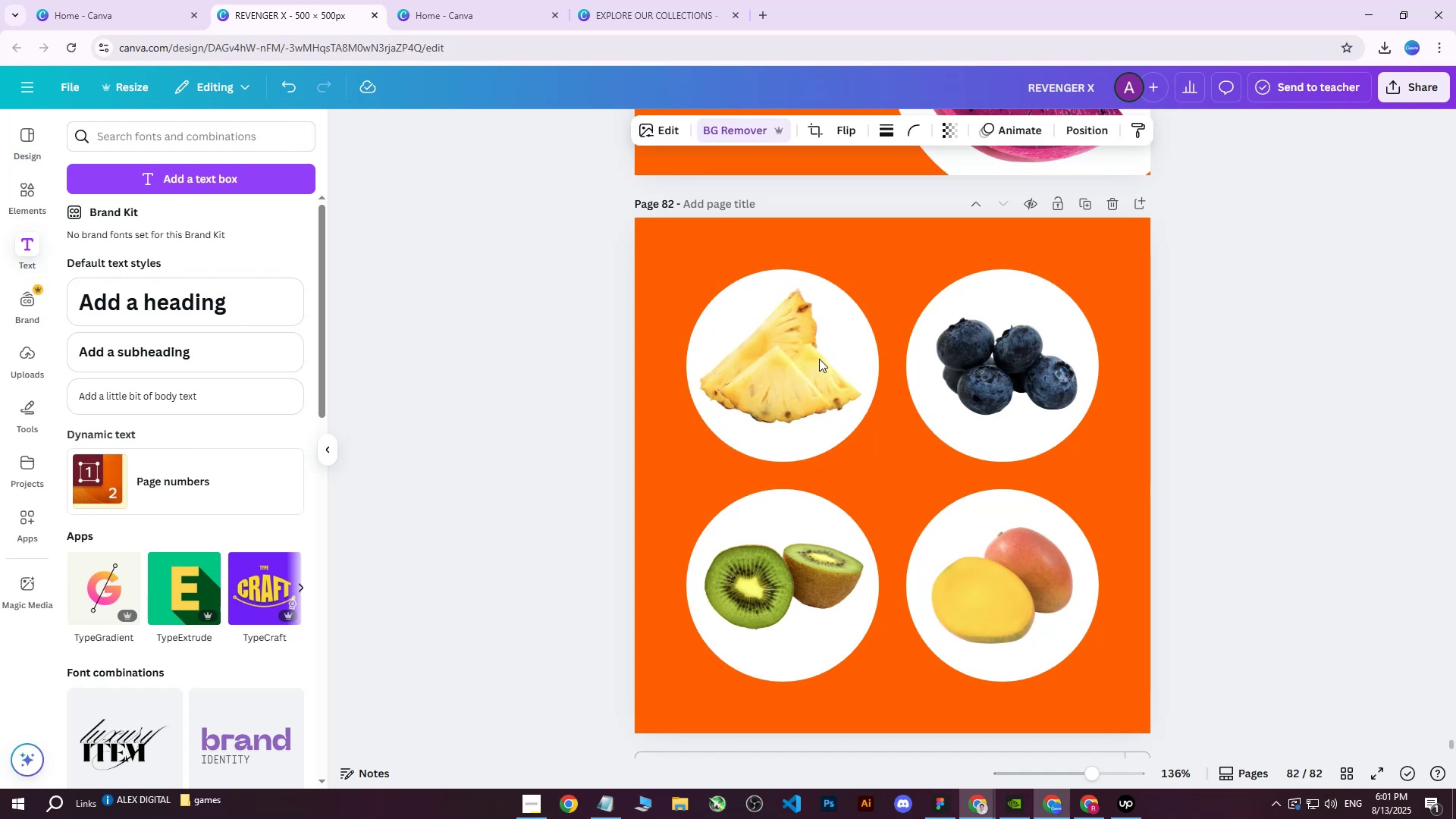 
key(ArrowDown)
 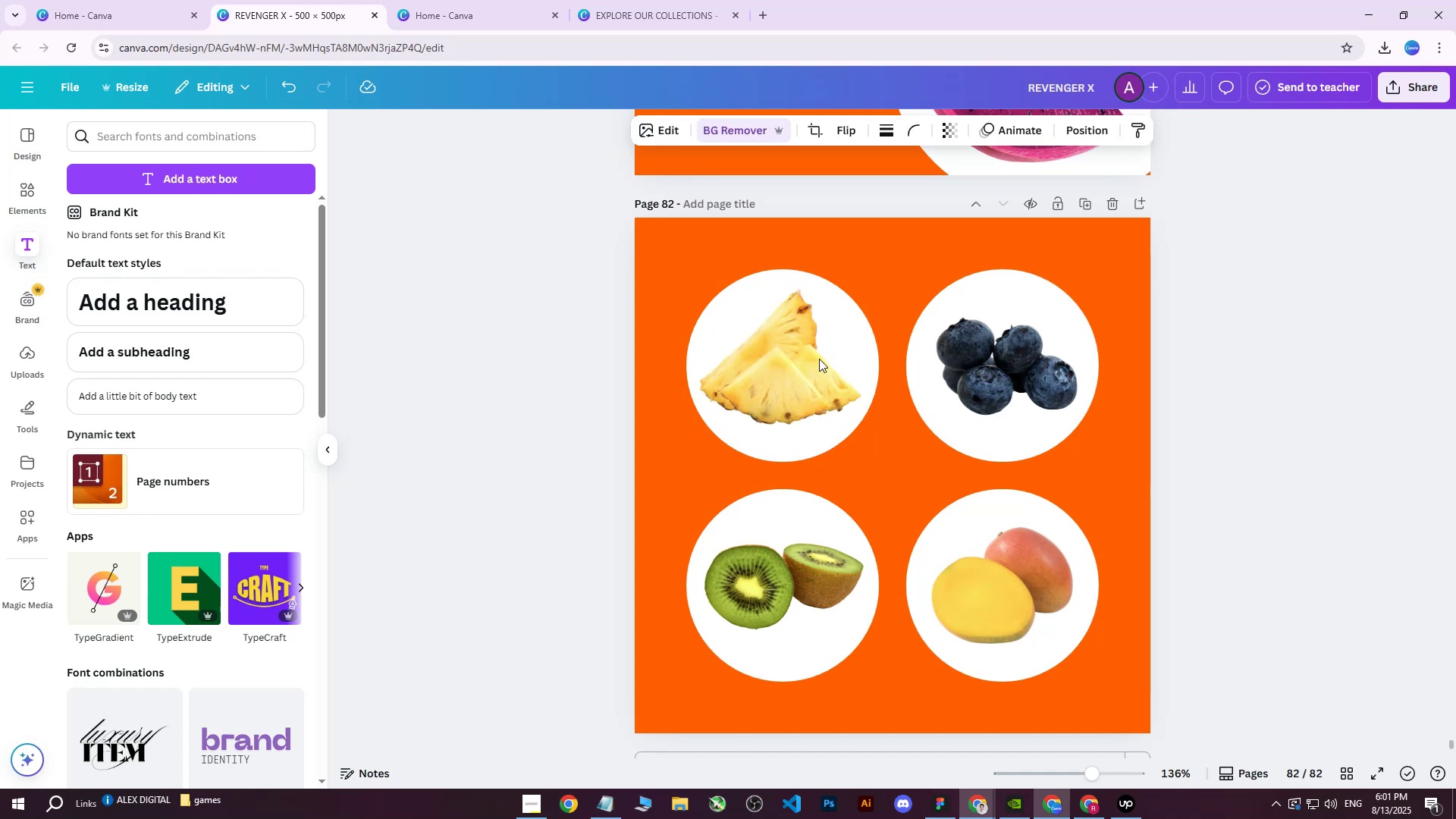 
key(ArrowRight)
 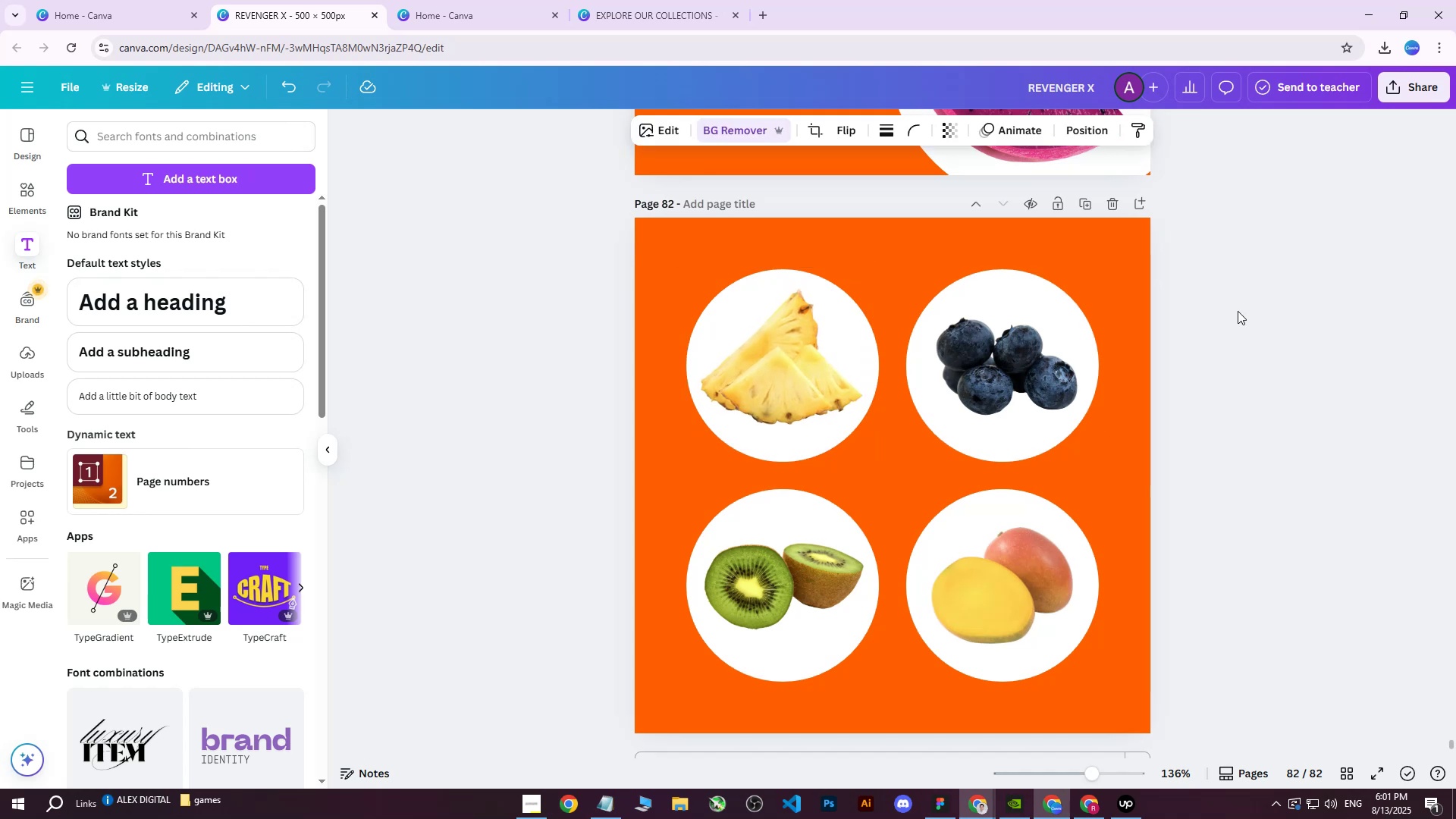 
left_click([1307, 305])
 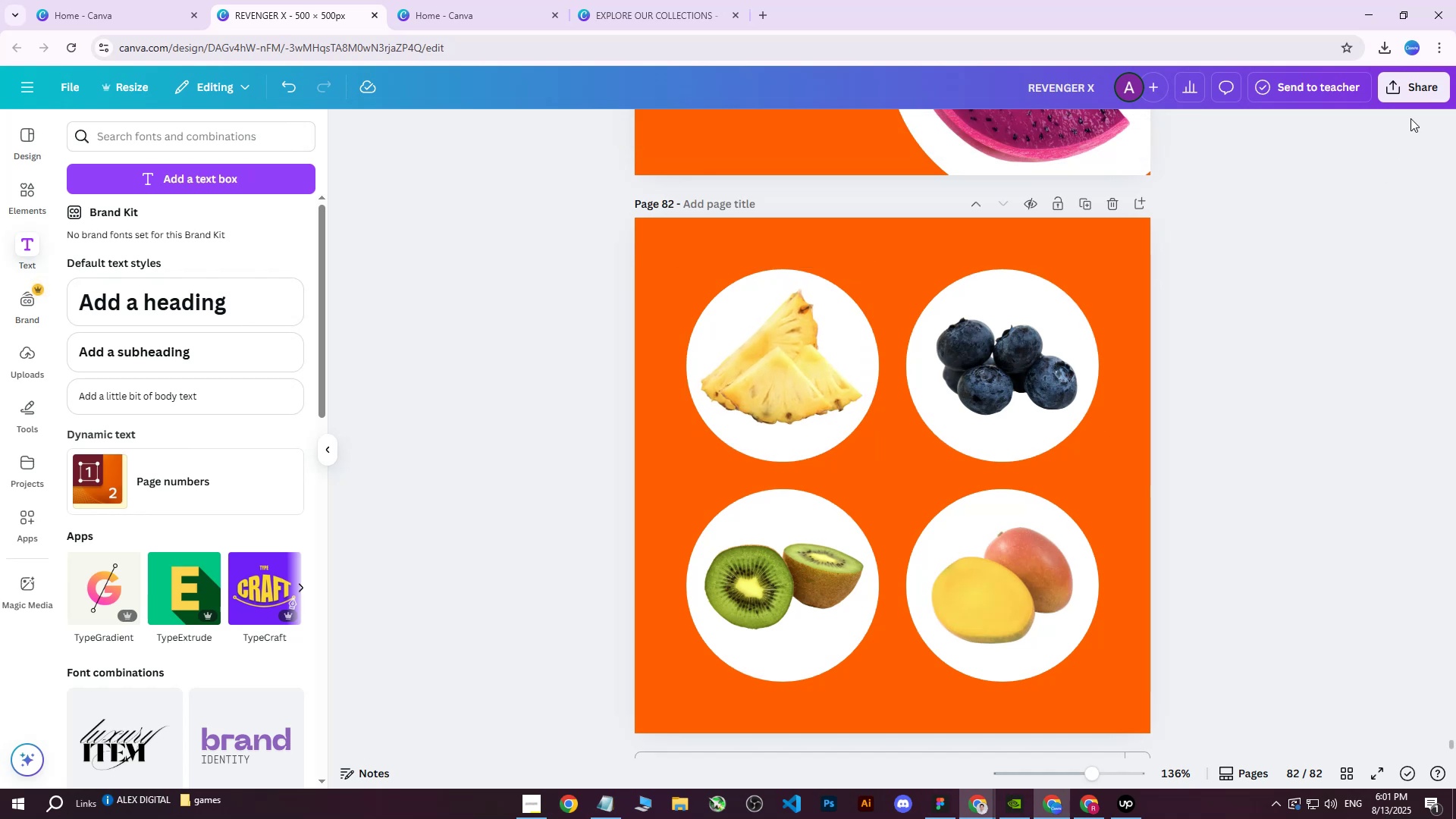 
left_click([1419, 87])
 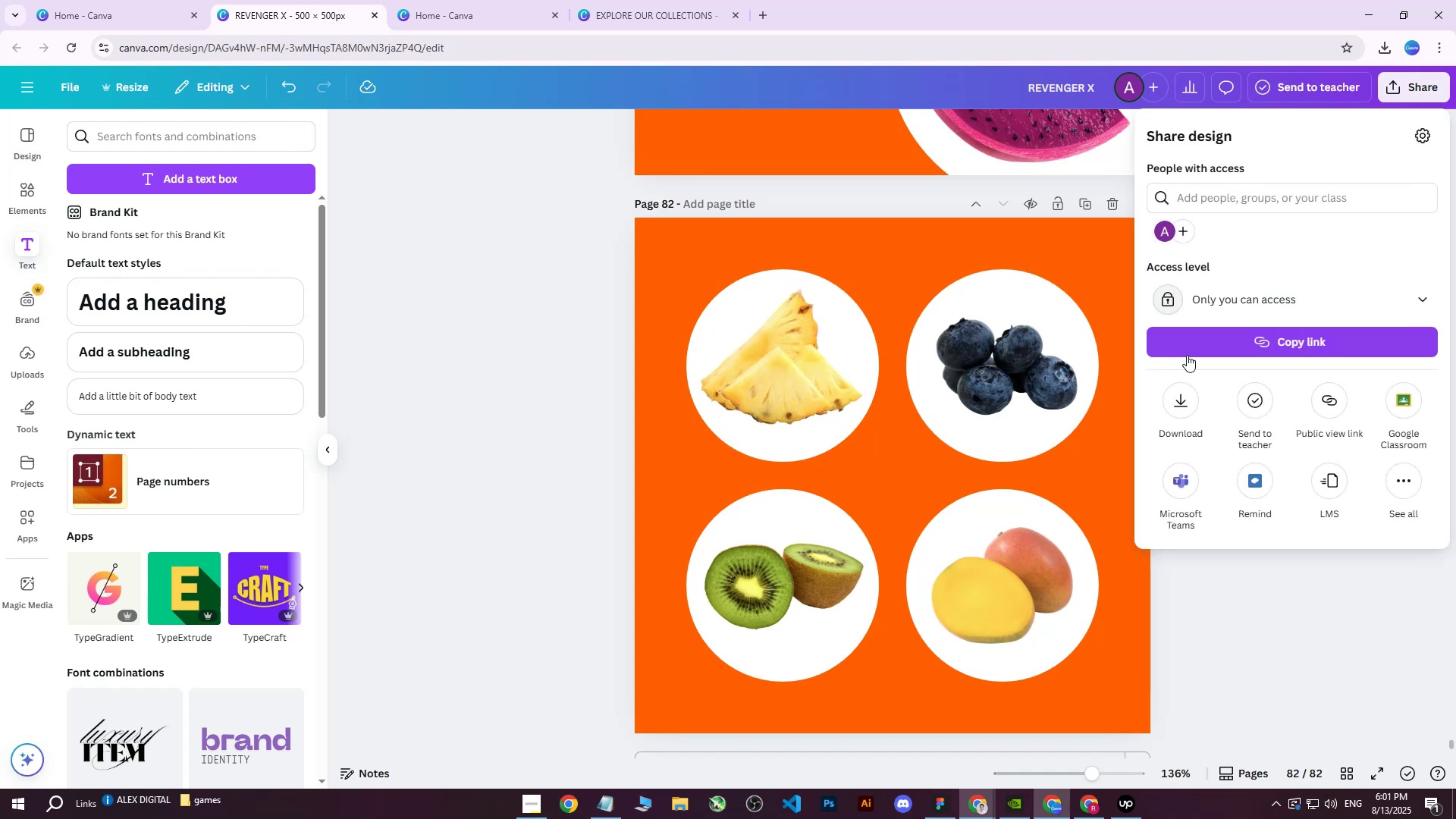 
left_click([1164, 403])
 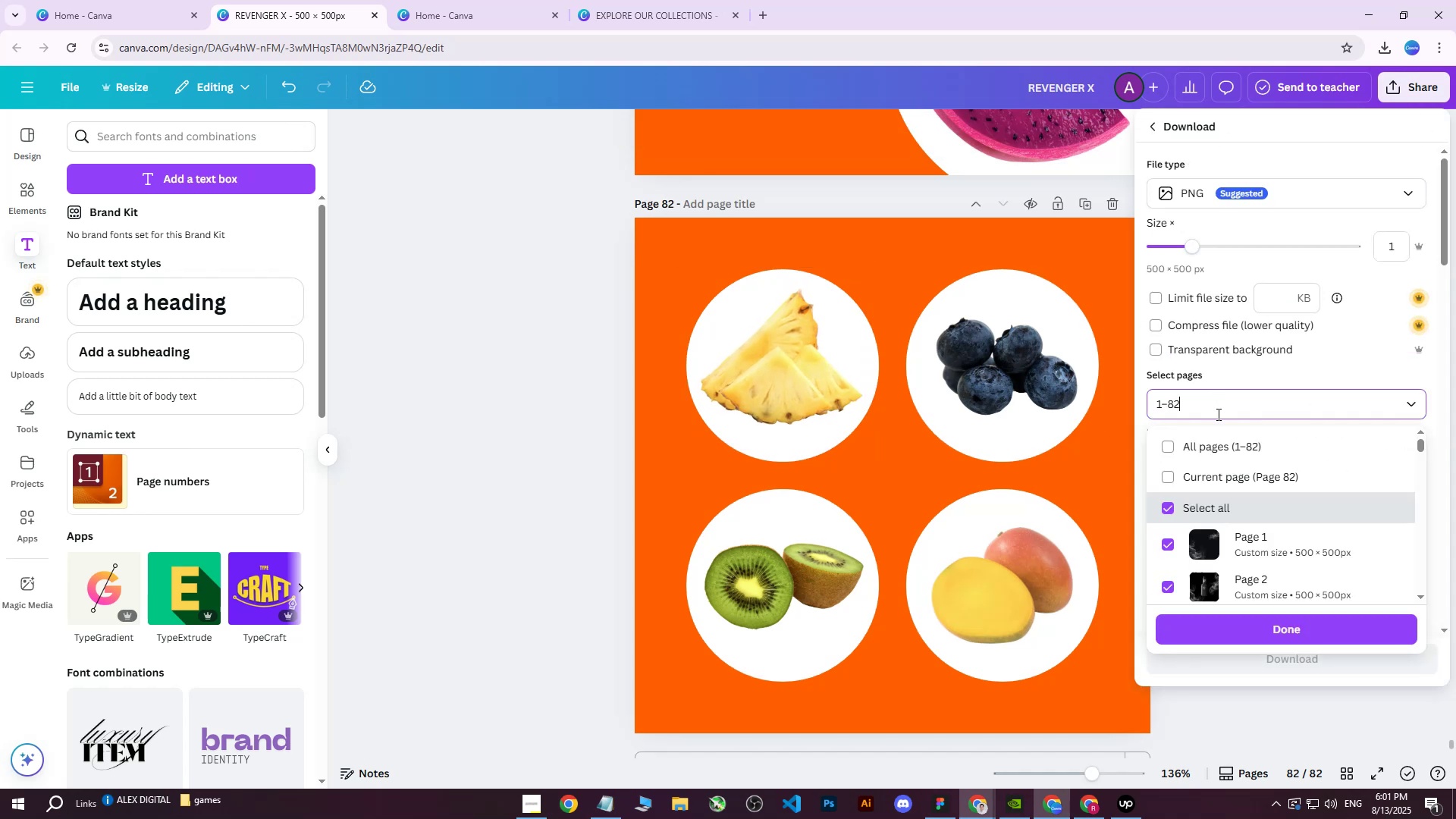 
double_click([1200, 454])
 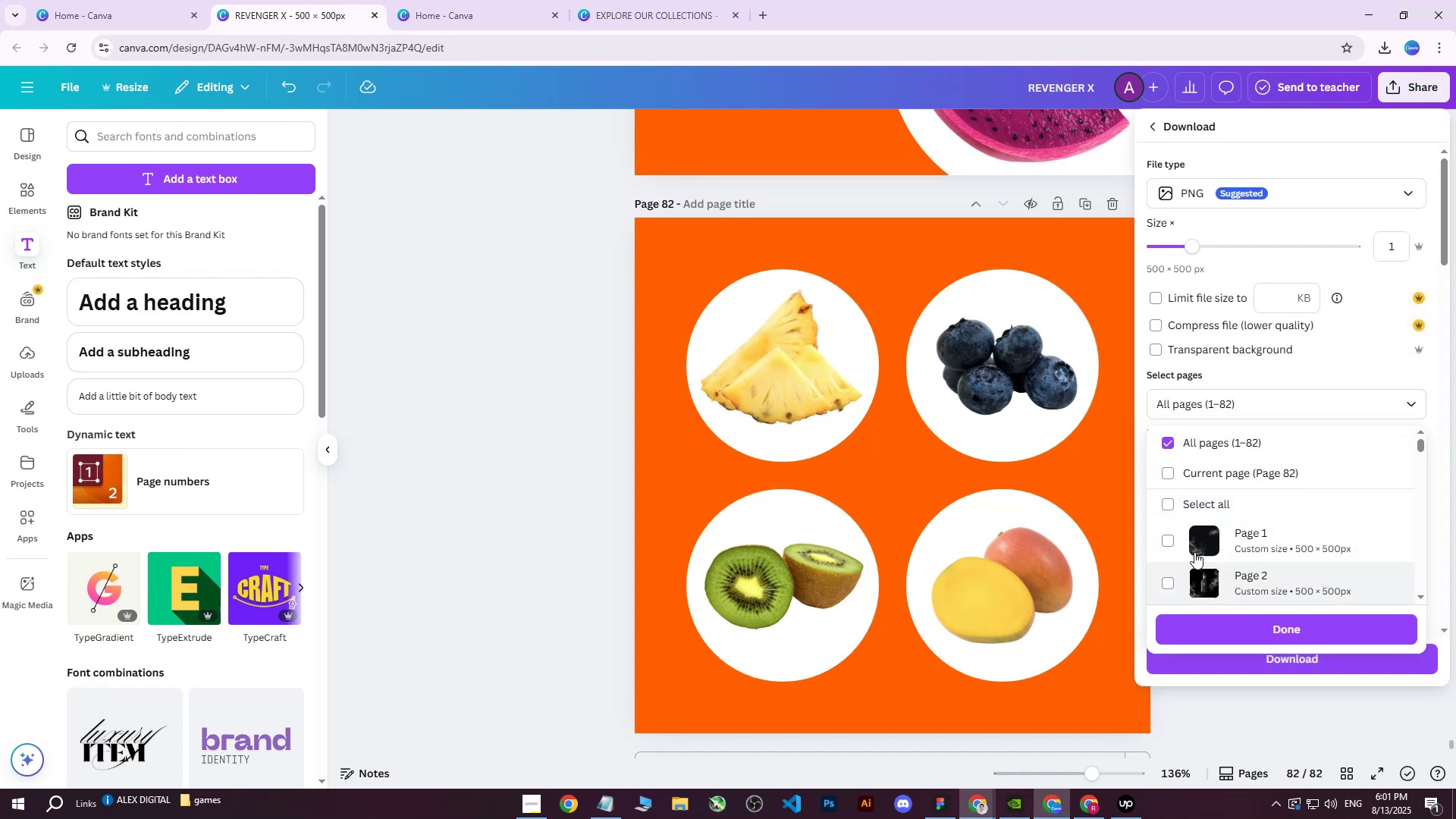 
scroll: coordinate [1210, 438], scroll_direction: up, amount: 1.0
 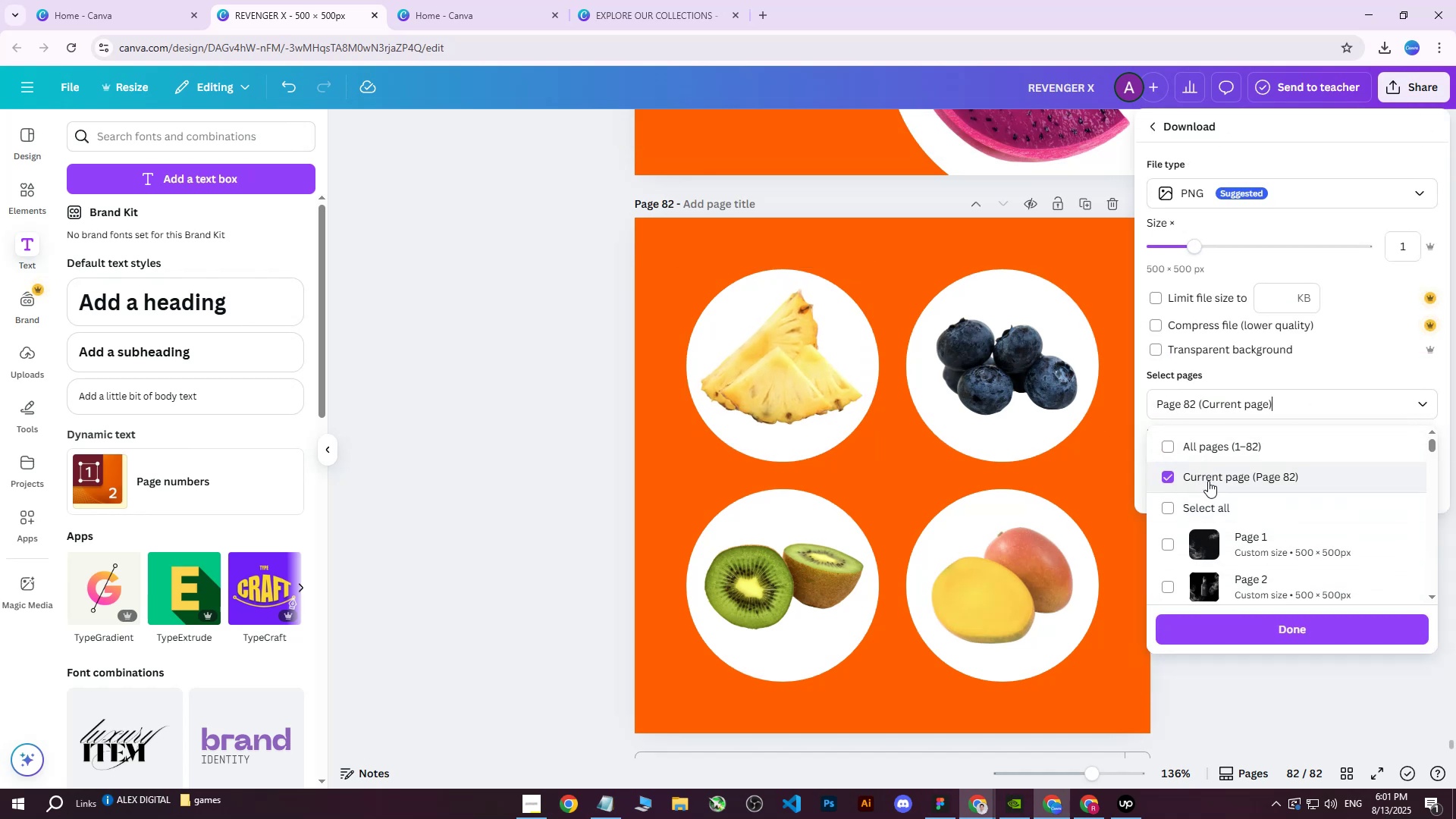 
scroll: coordinate [1317, 555], scroll_direction: down, amount: 3.0
 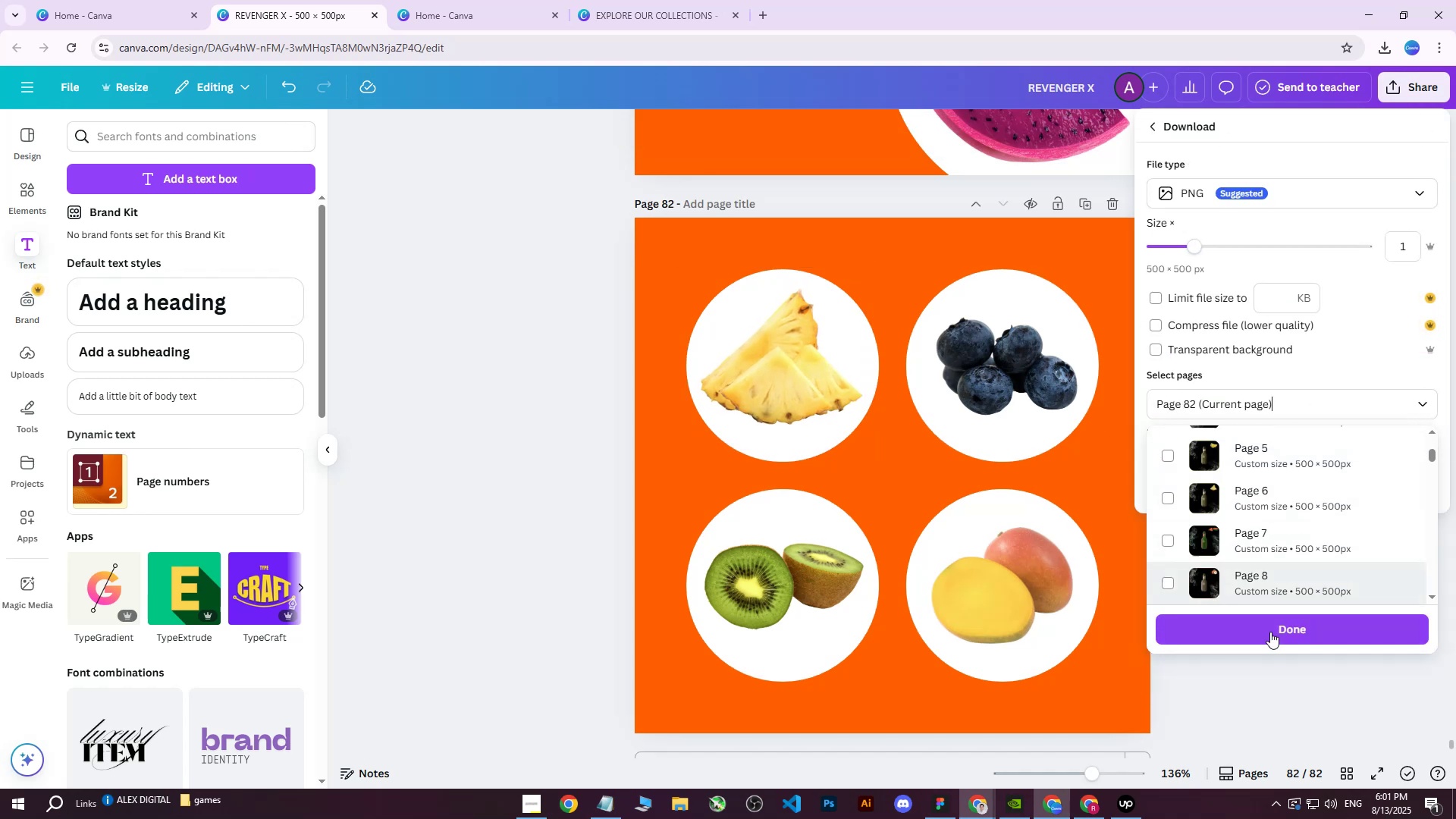 
left_click([1268, 637])
 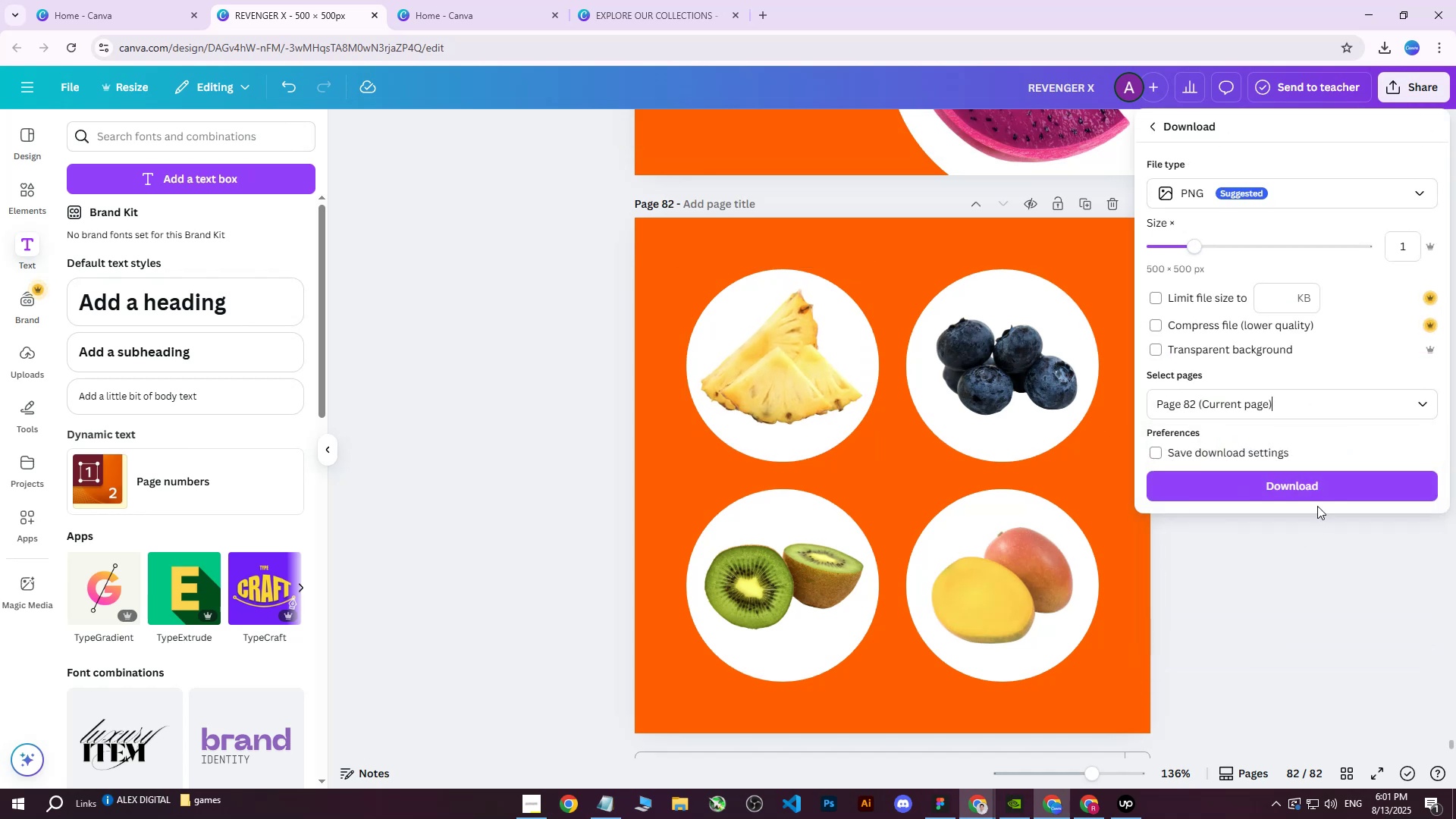 
left_click([1317, 490])
 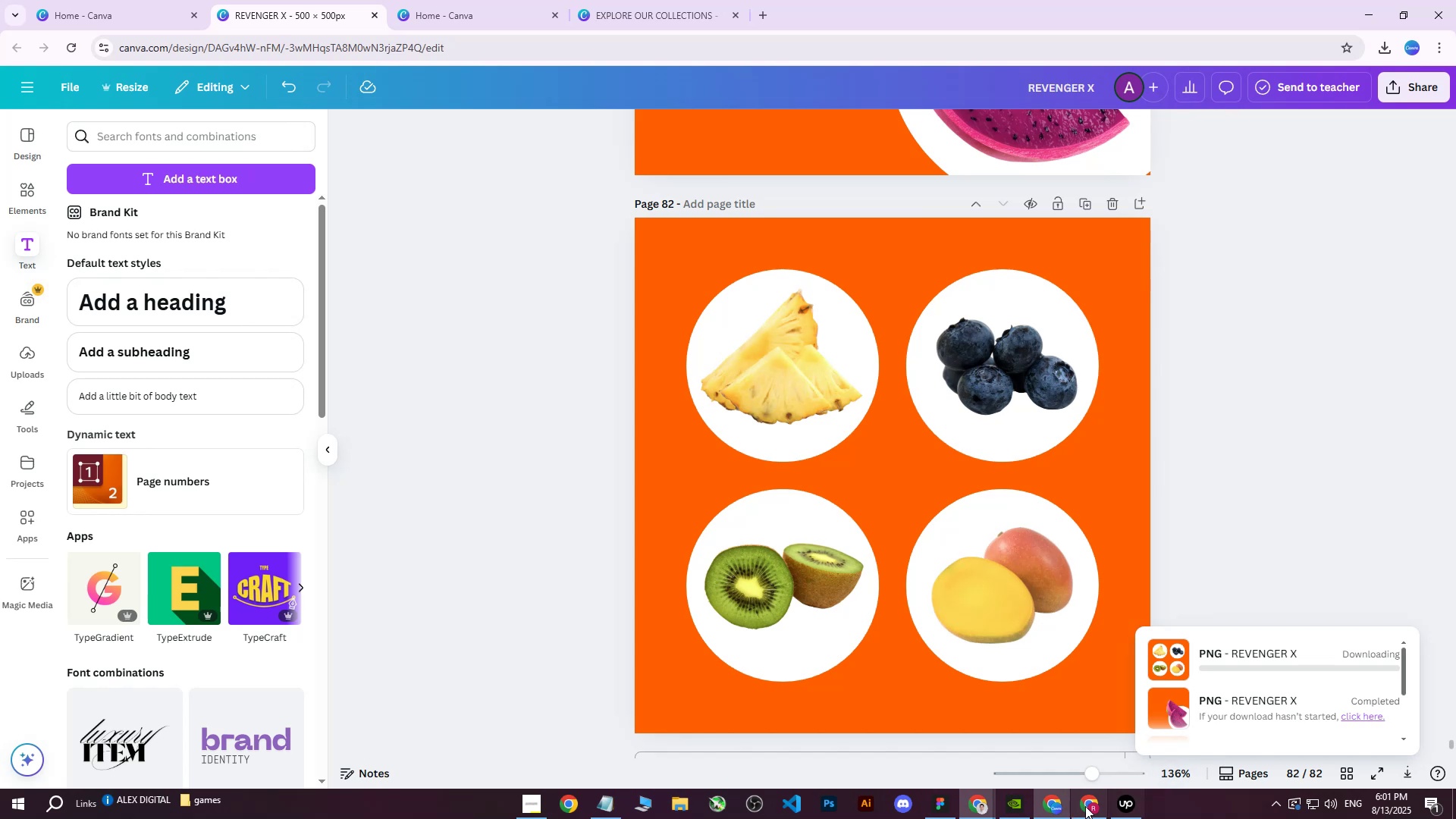 
left_click([1085, 806])
 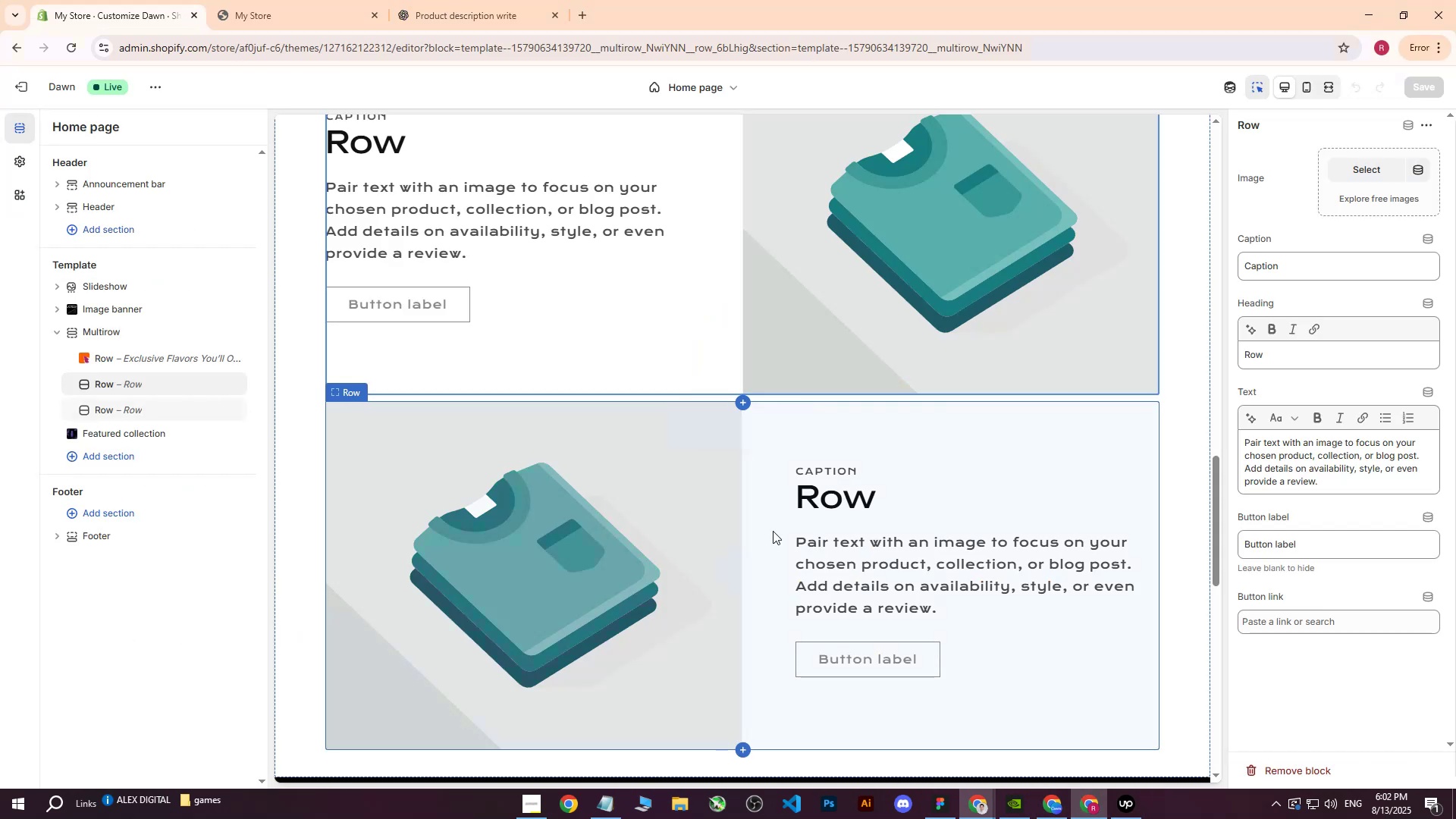 
scroll: coordinate [566, 405], scroll_direction: up, amount: 4.0
 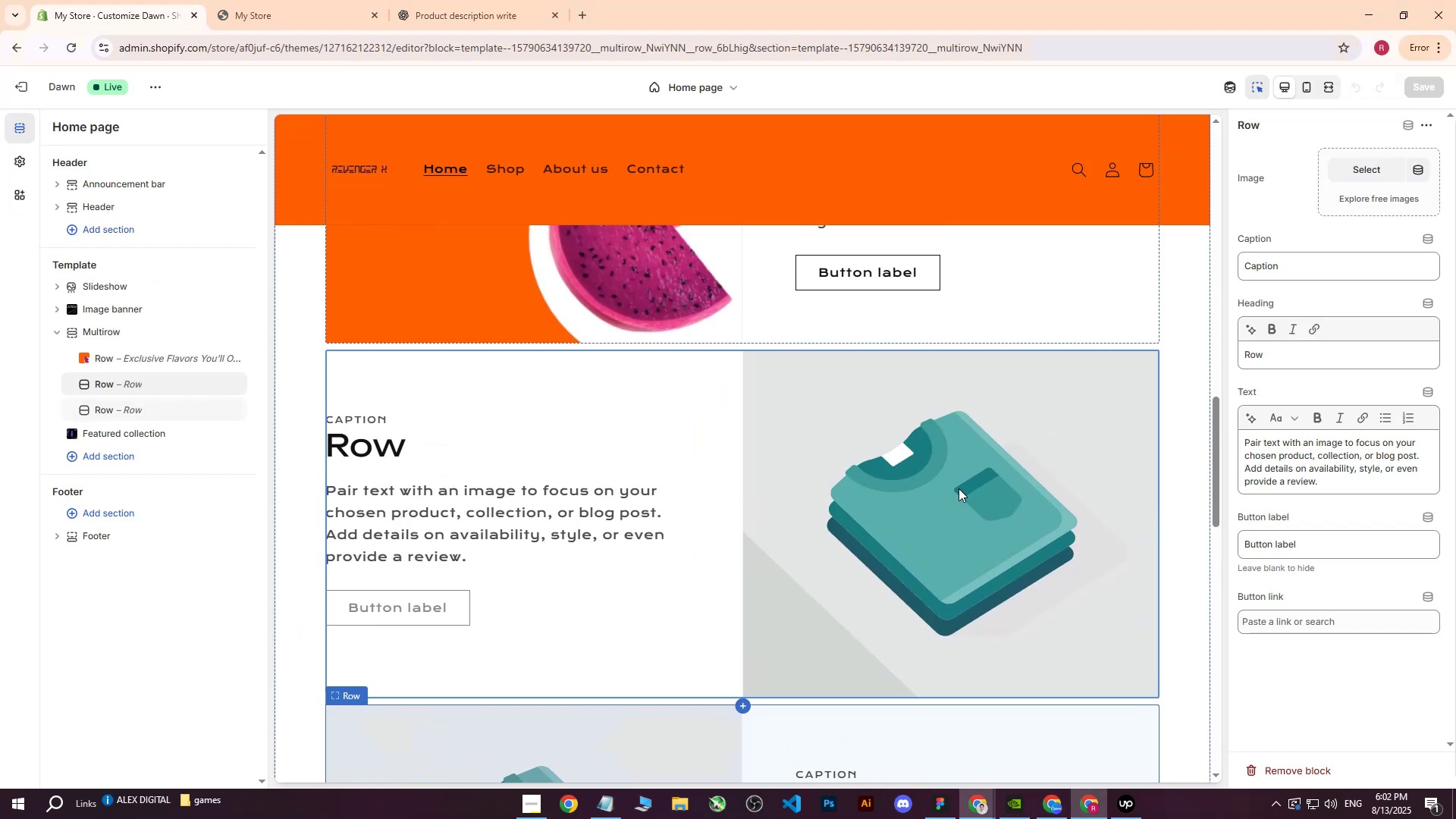 
left_click([962, 470])
 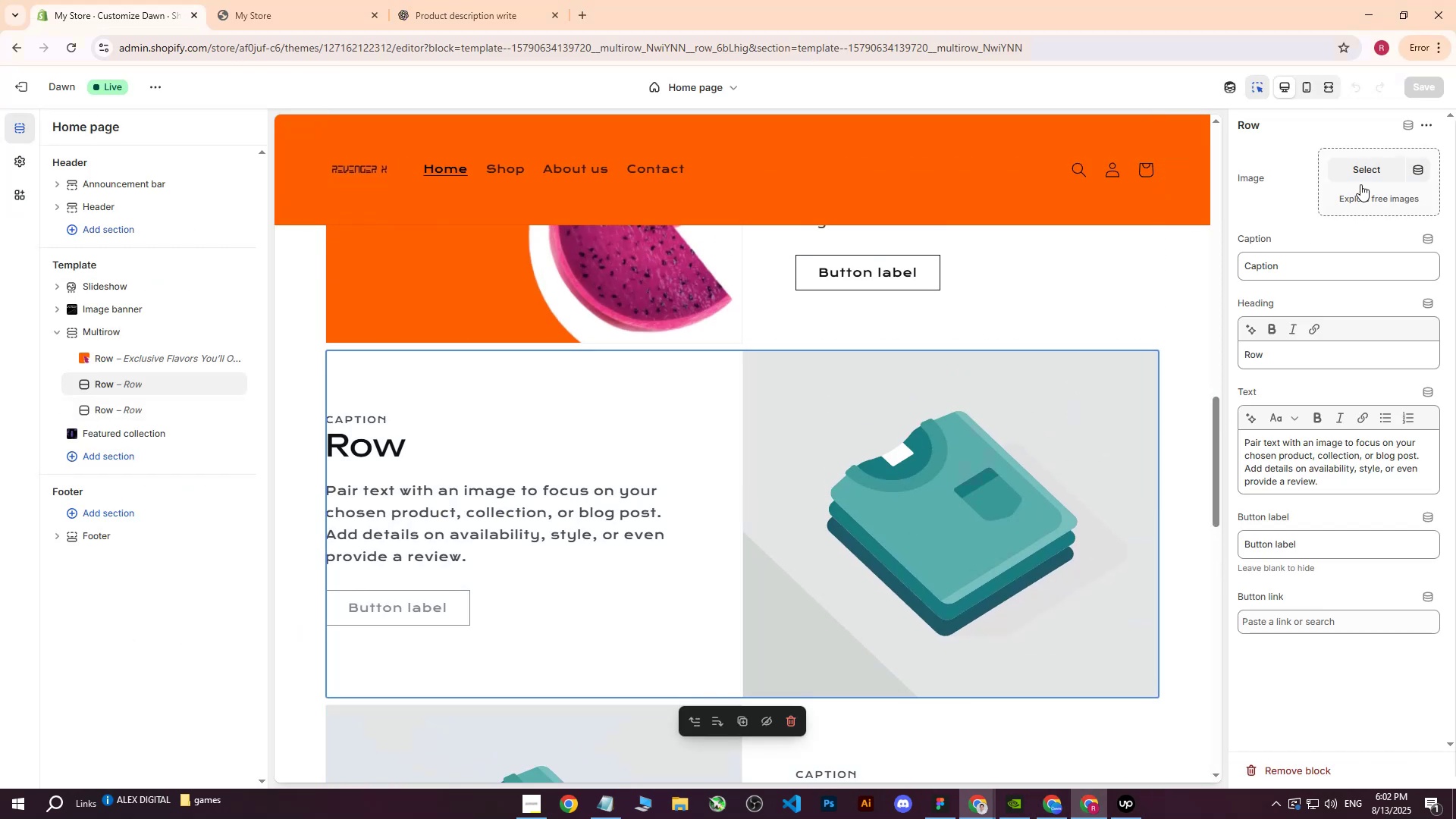 
left_click([1365, 175])
 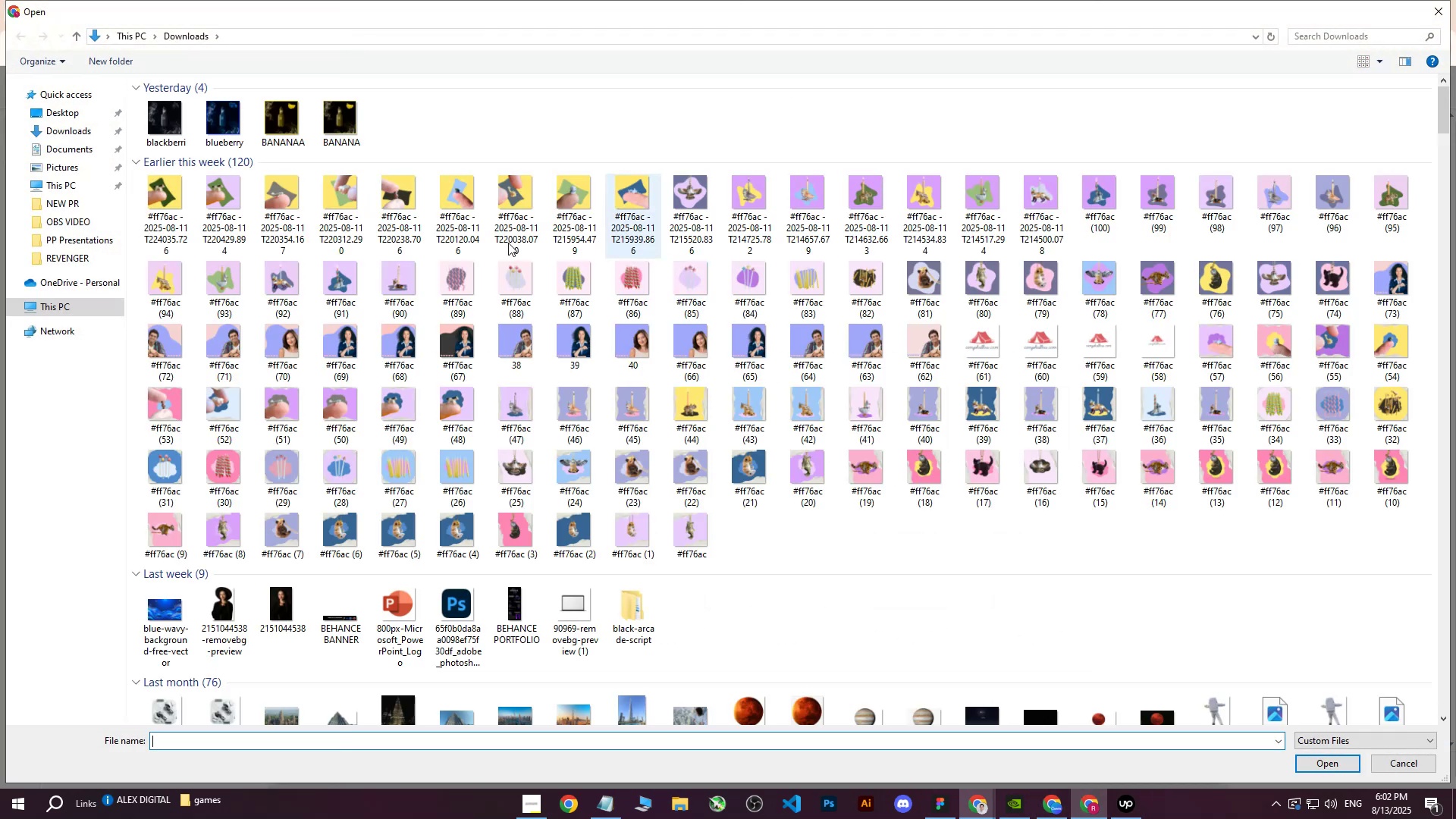 
left_click([180, 127])
 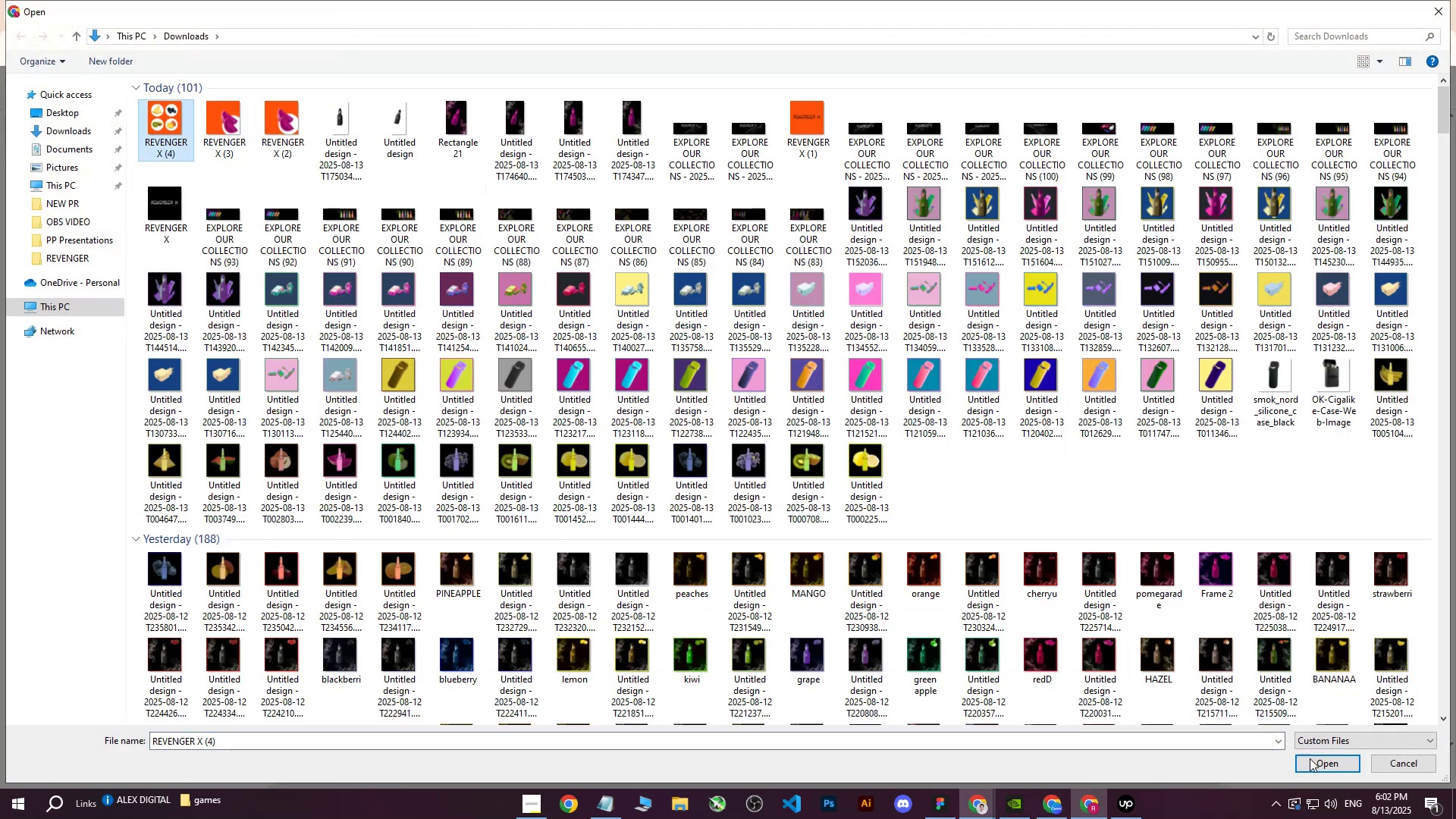 
left_click([1329, 767])
 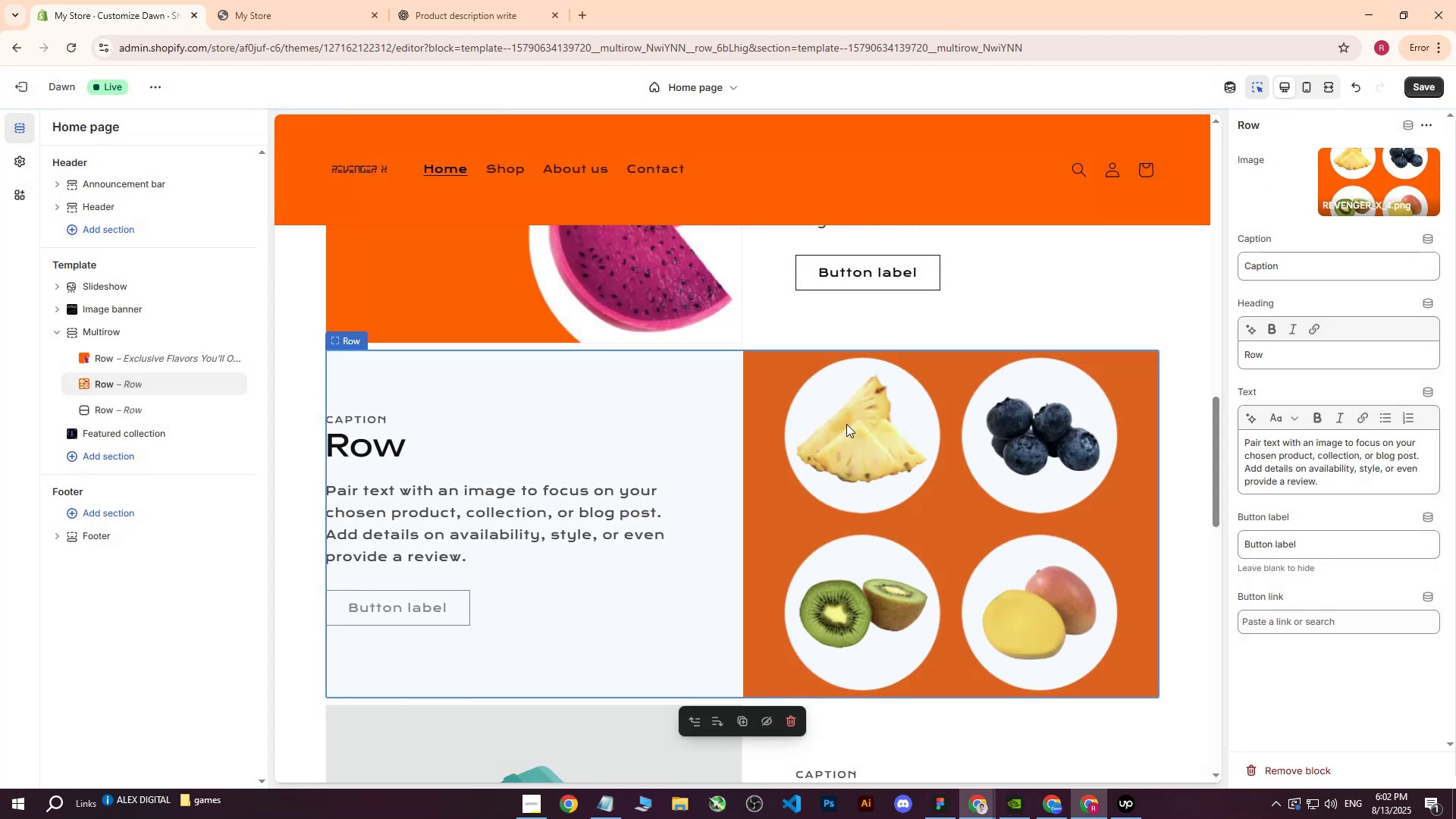 
wait(13.78)
 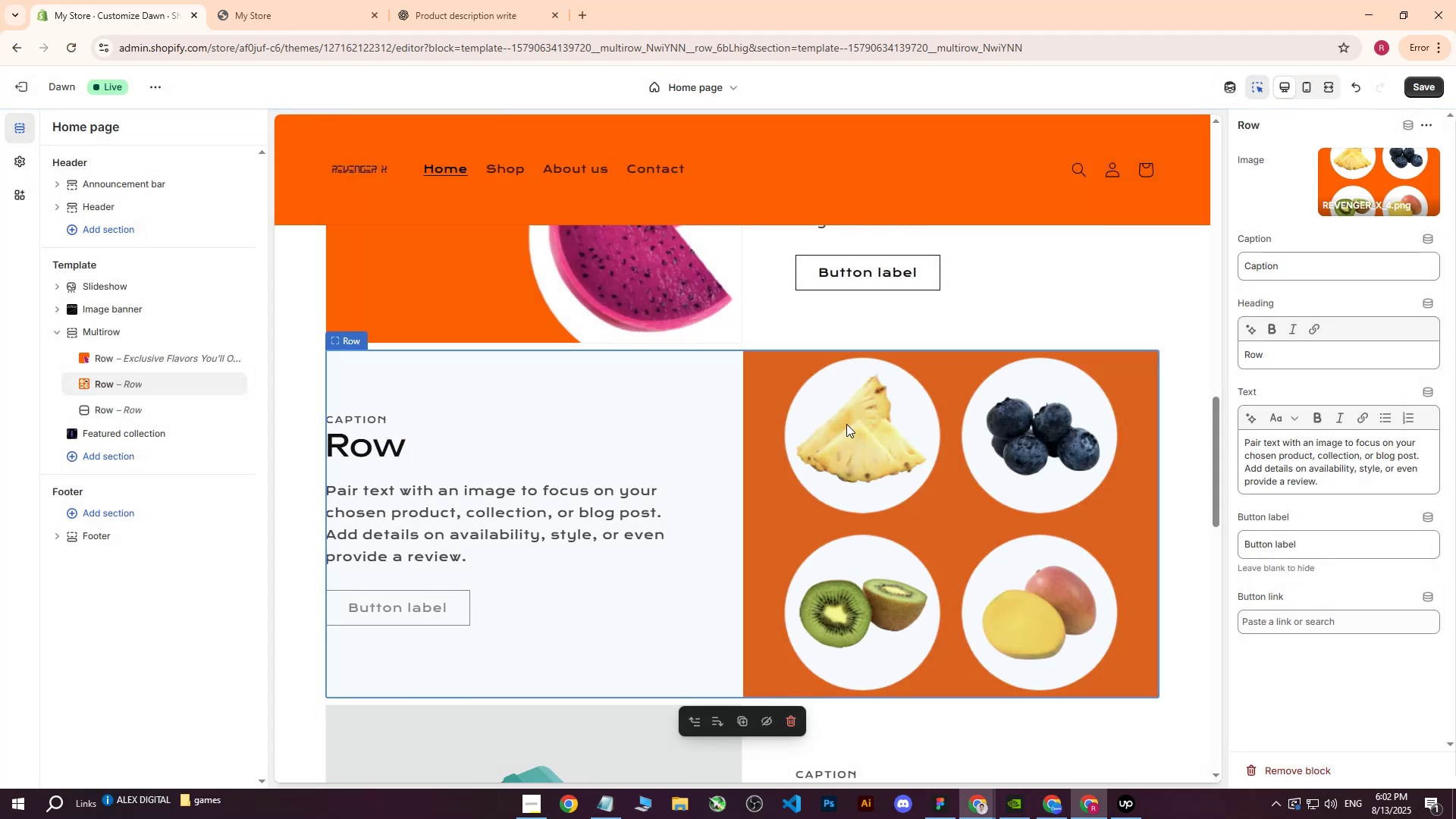 
scroll: coordinate [849, 448], scroll_direction: up, amount: 3.0
 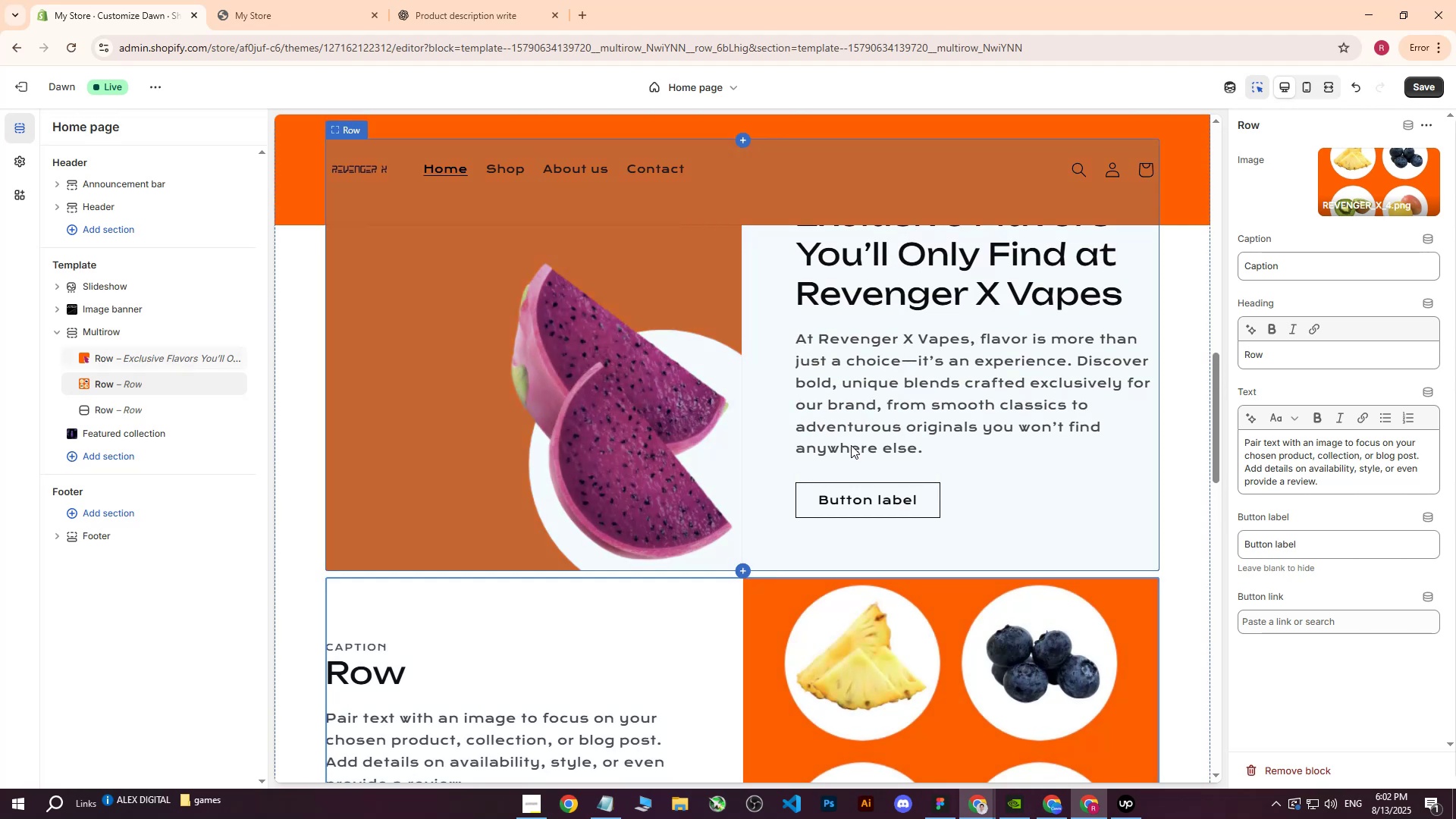 
scroll: coordinate [874, 453], scroll_direction: down, amount: 4.0
 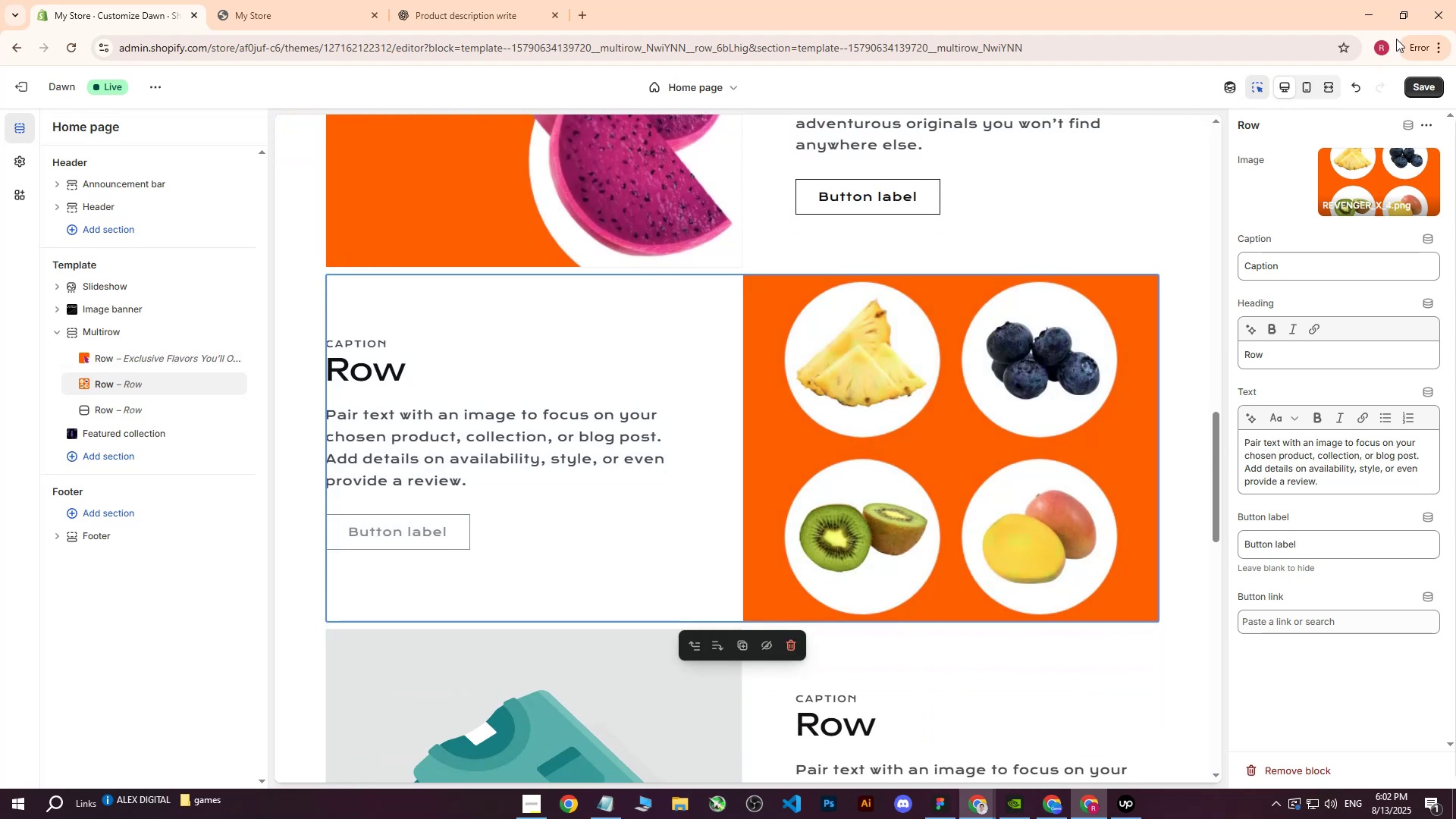 
left_click([1422, 80])
 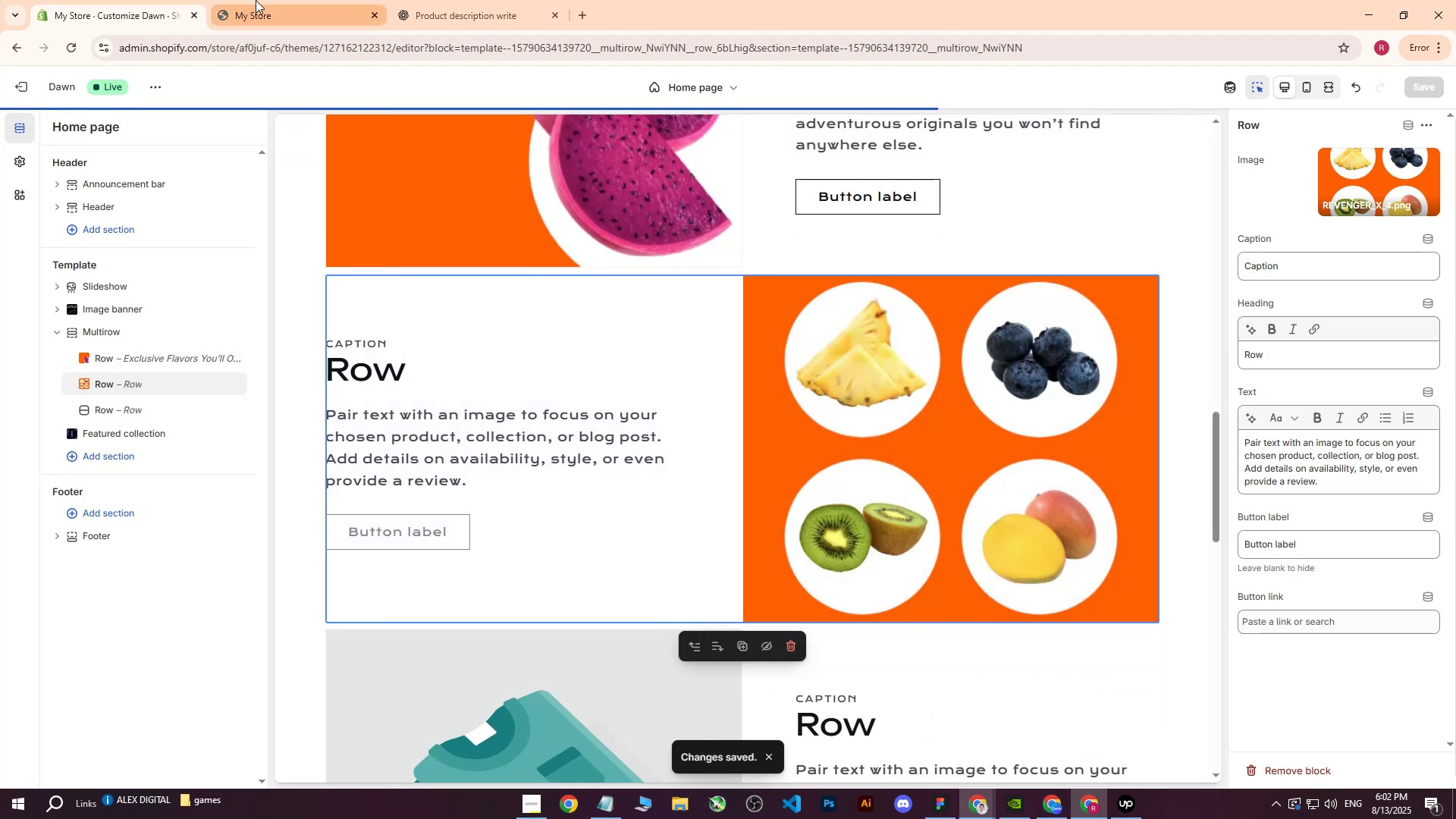 
left_click([256, 0])
 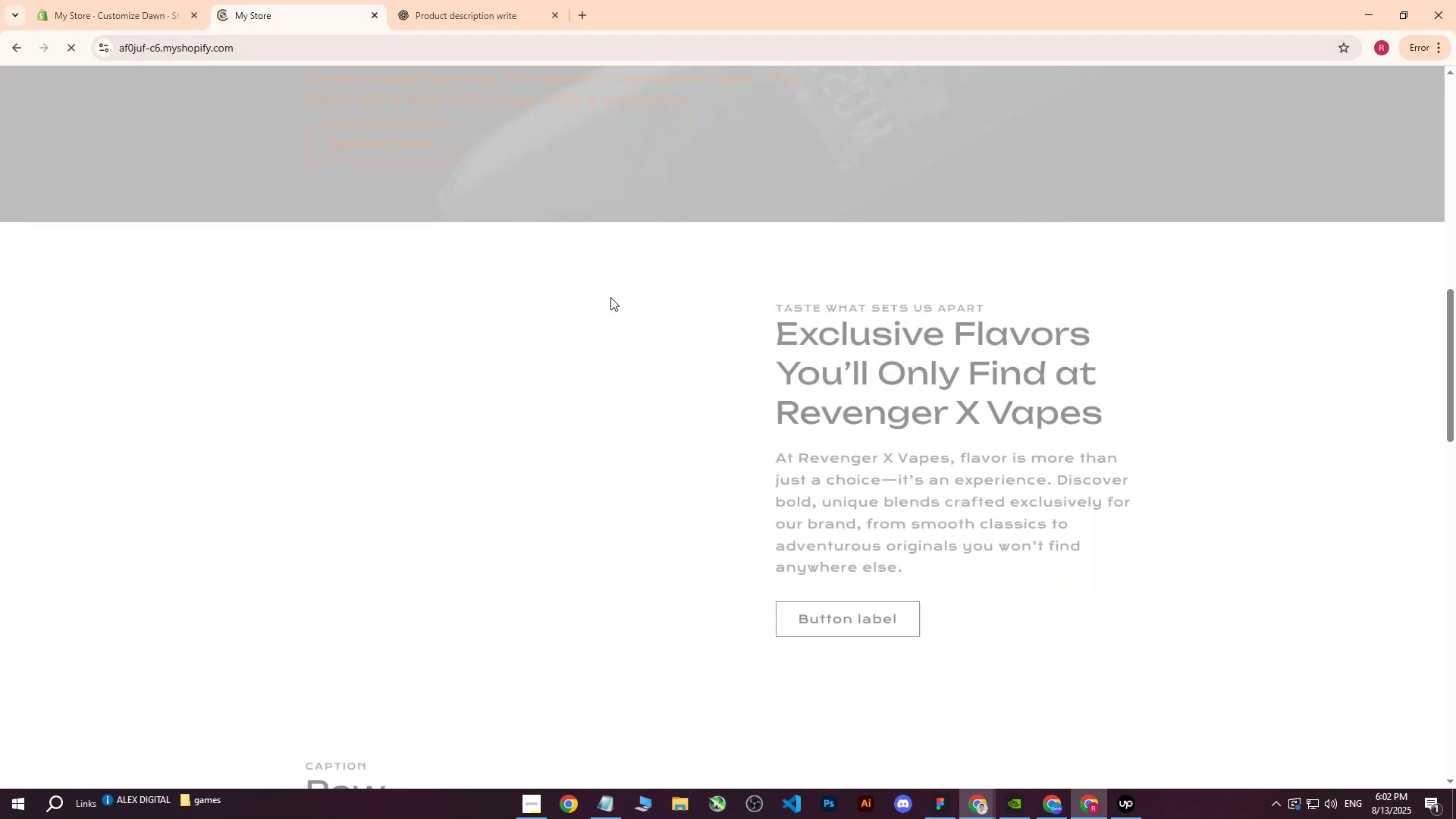 
scroll: coordinate [612, 297], scroll_direction: down, amount: 5.0
 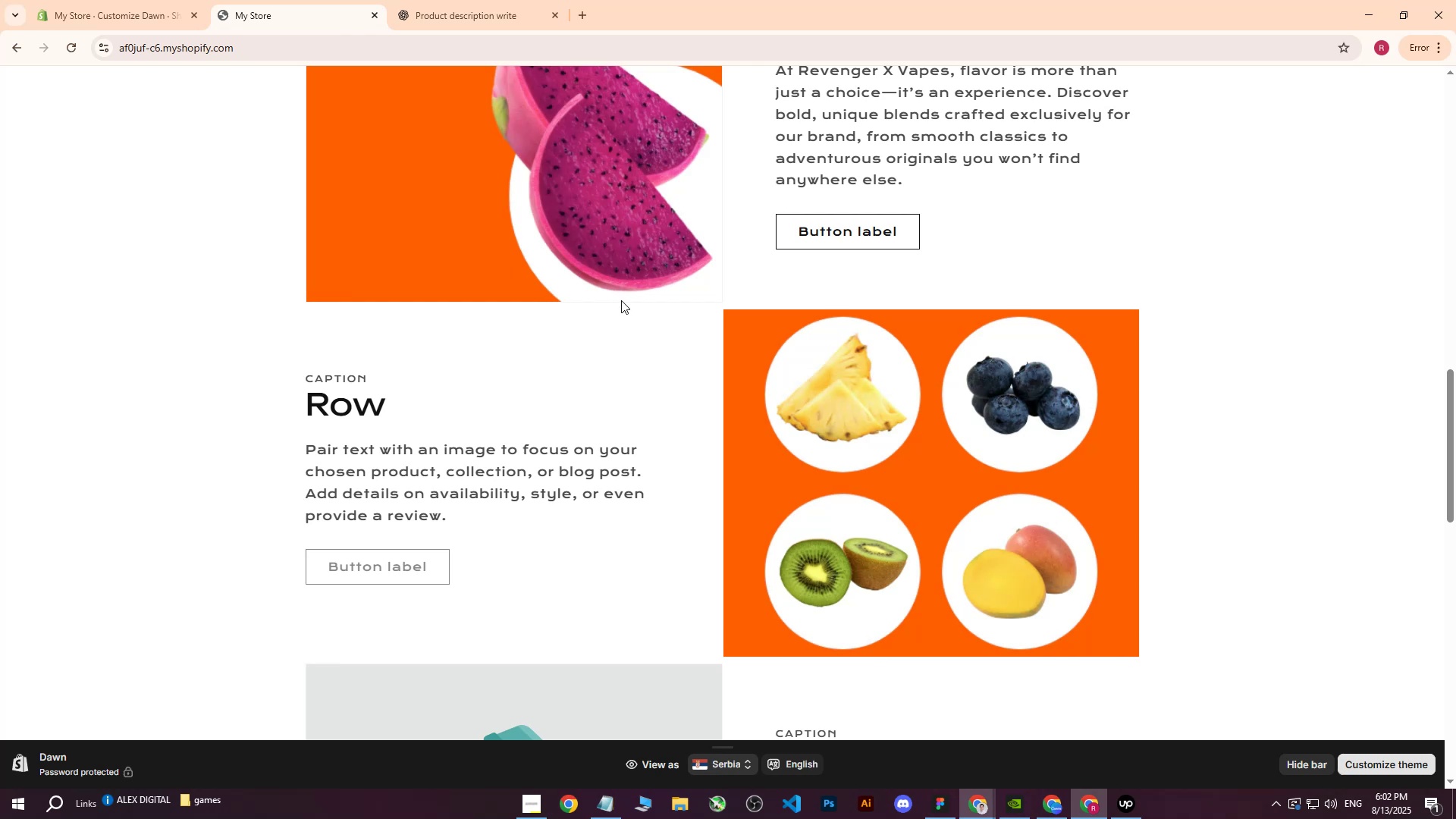 
wait(8.94)
 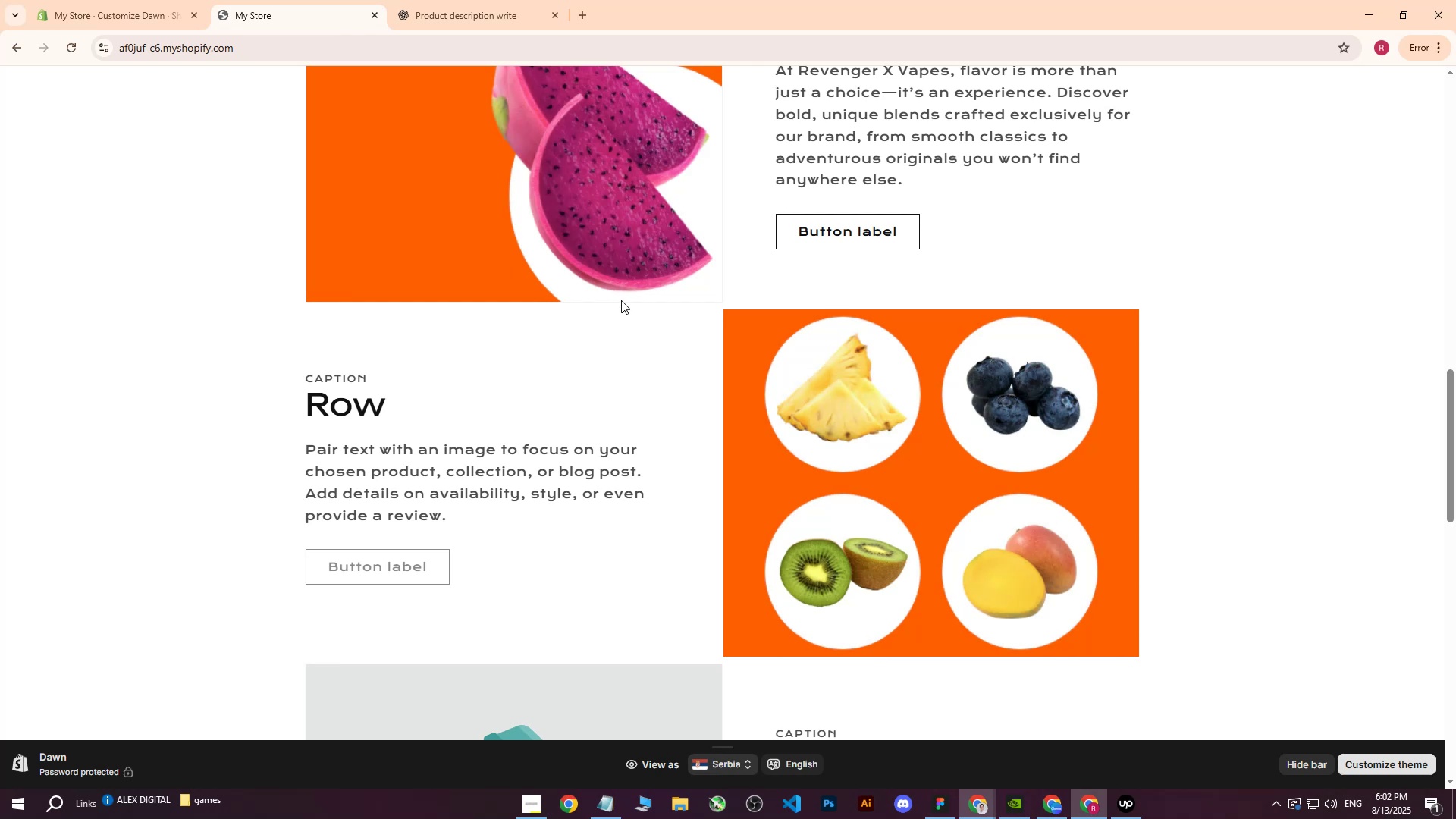 
left_click([149, 0])
 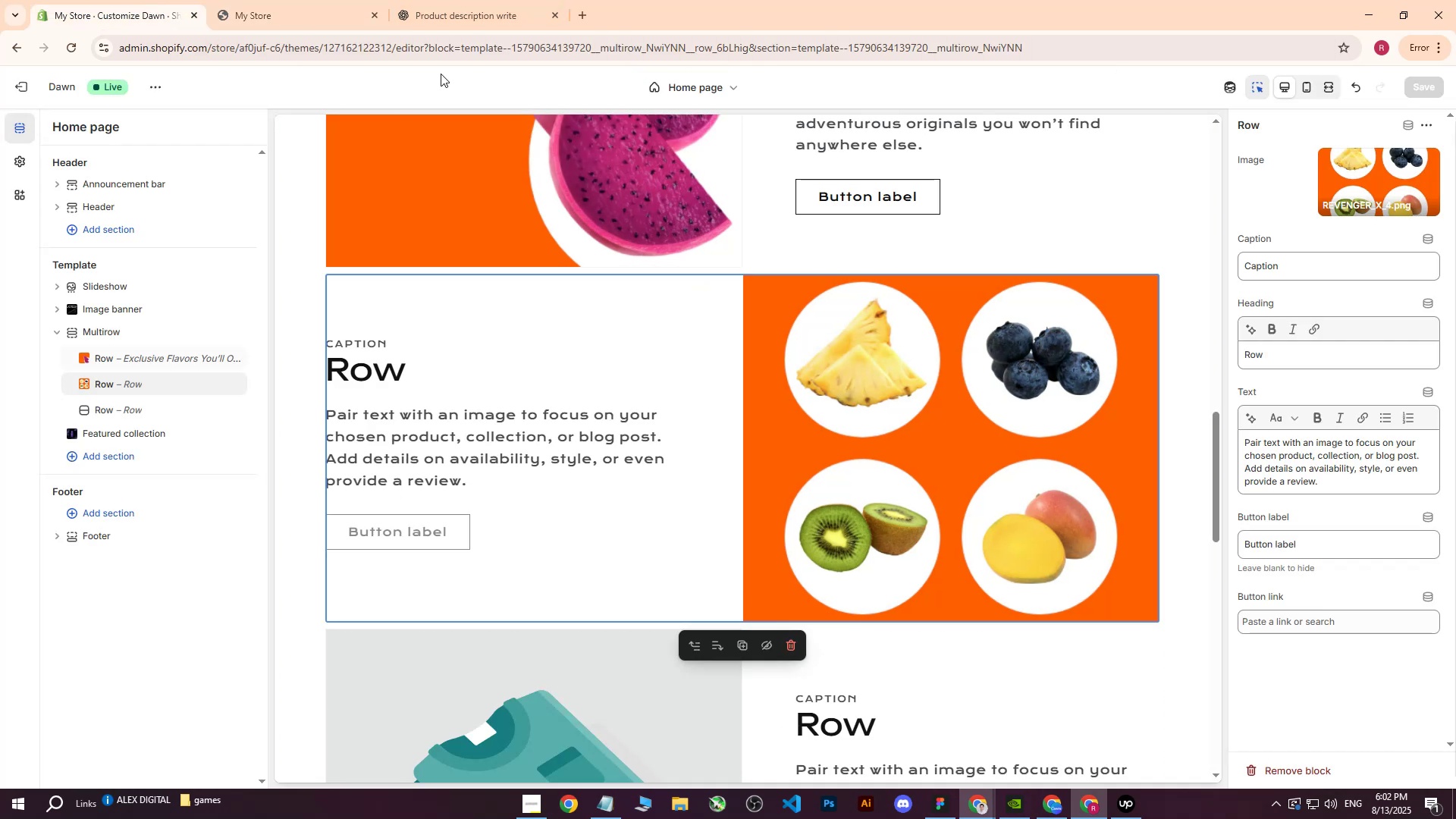 
left_click([453, 0])
 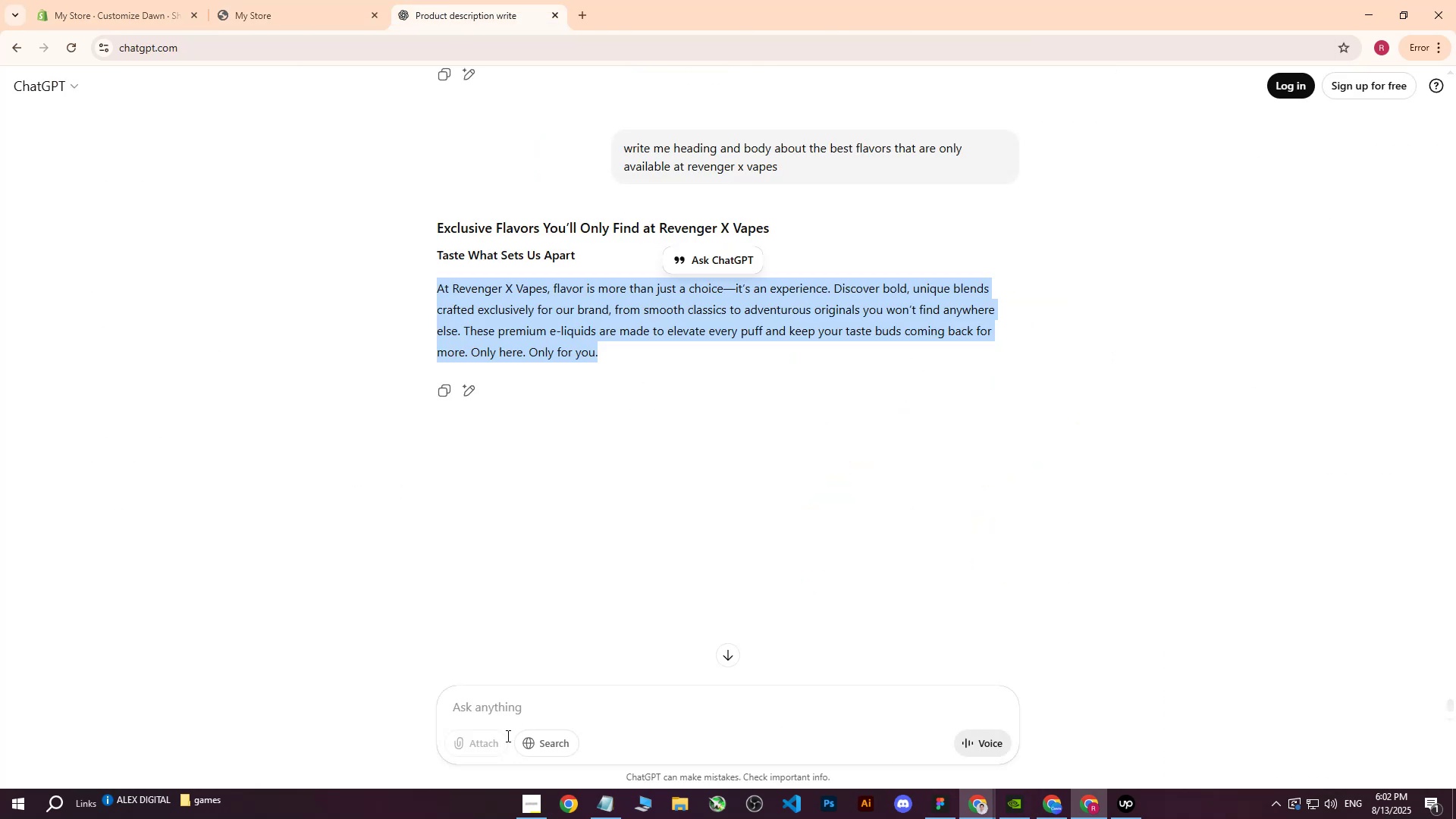 
left_click([516, 711])
 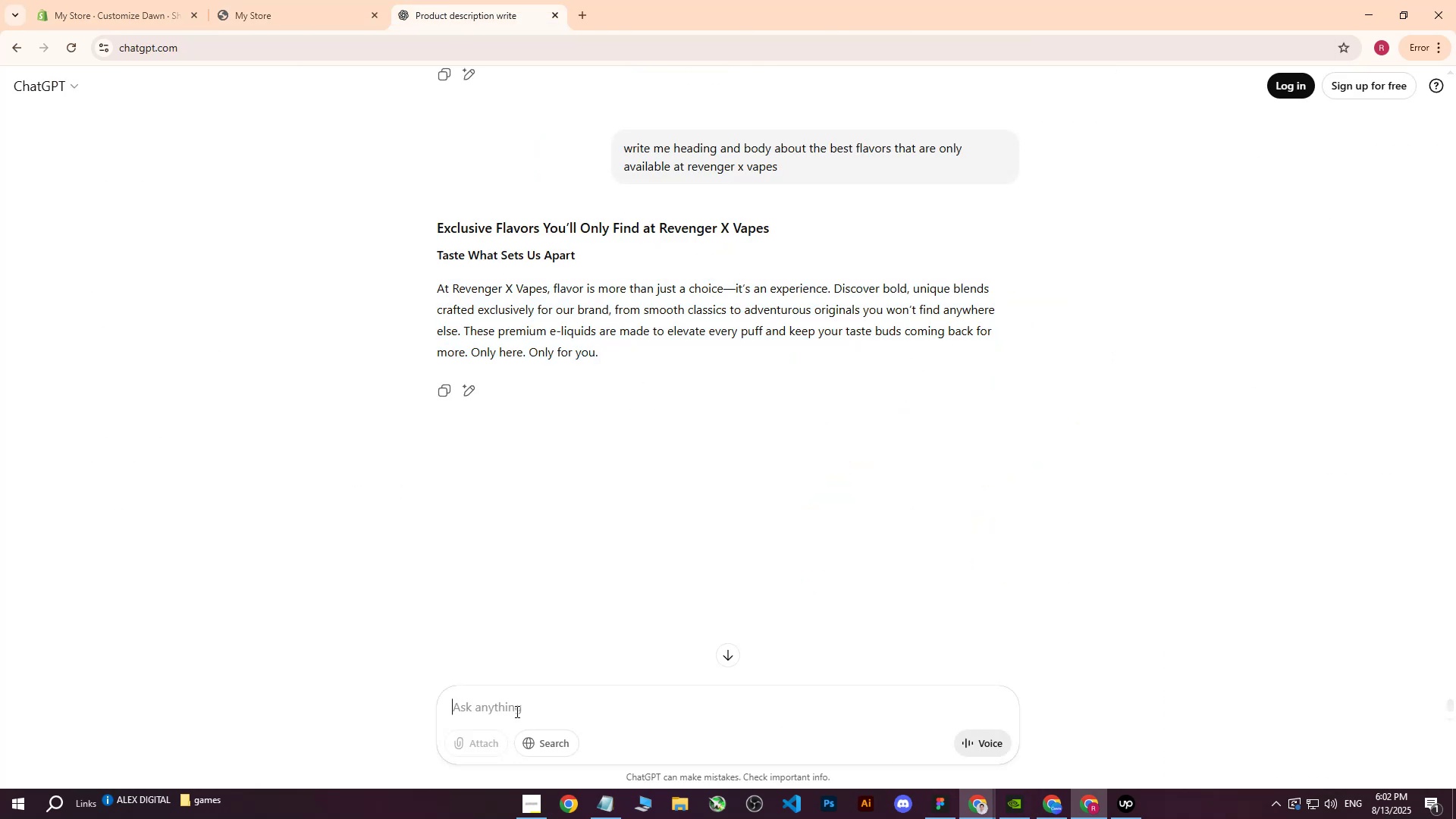 
type(expand me more for next body text )
 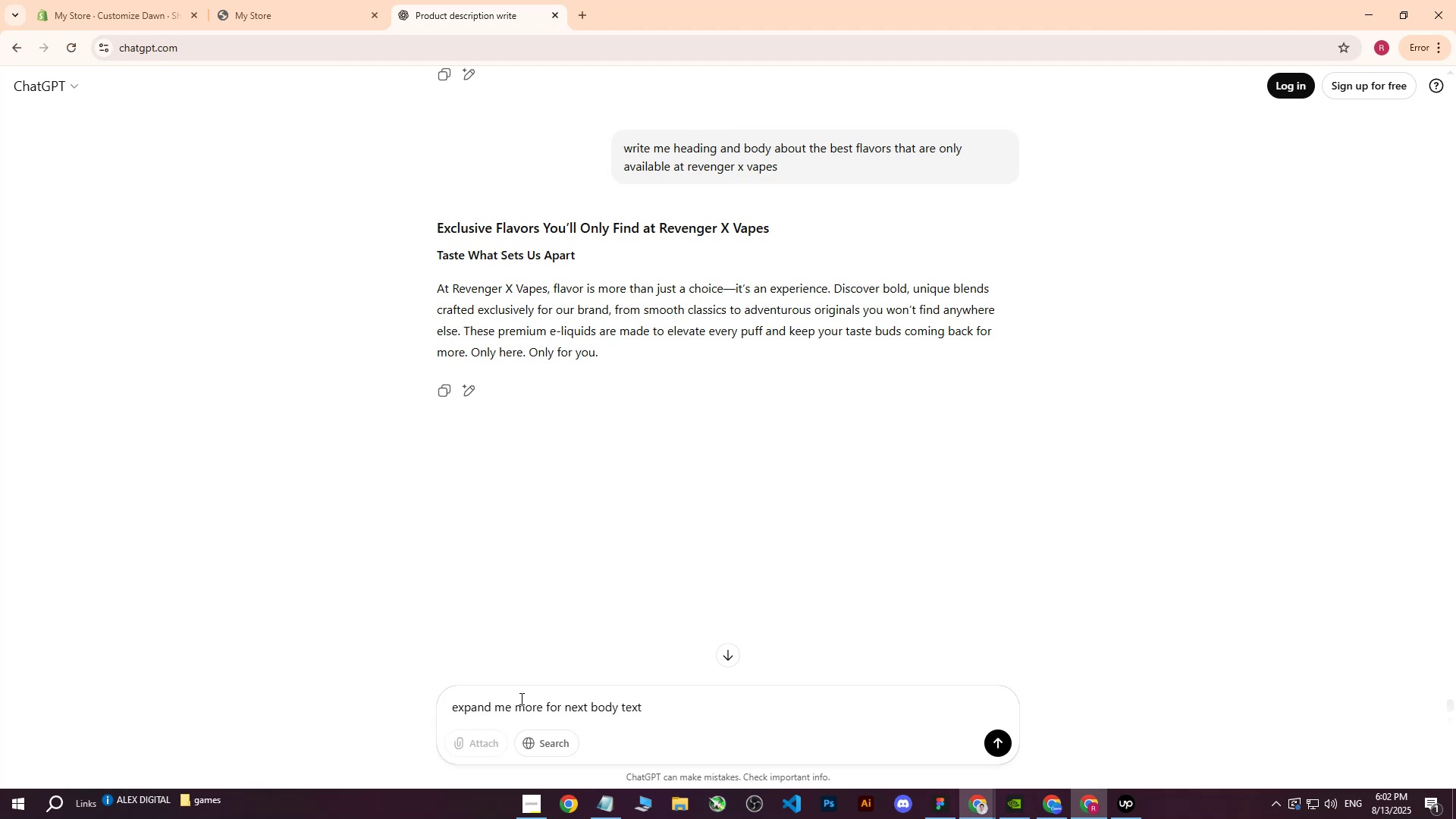 
key(Enter)
 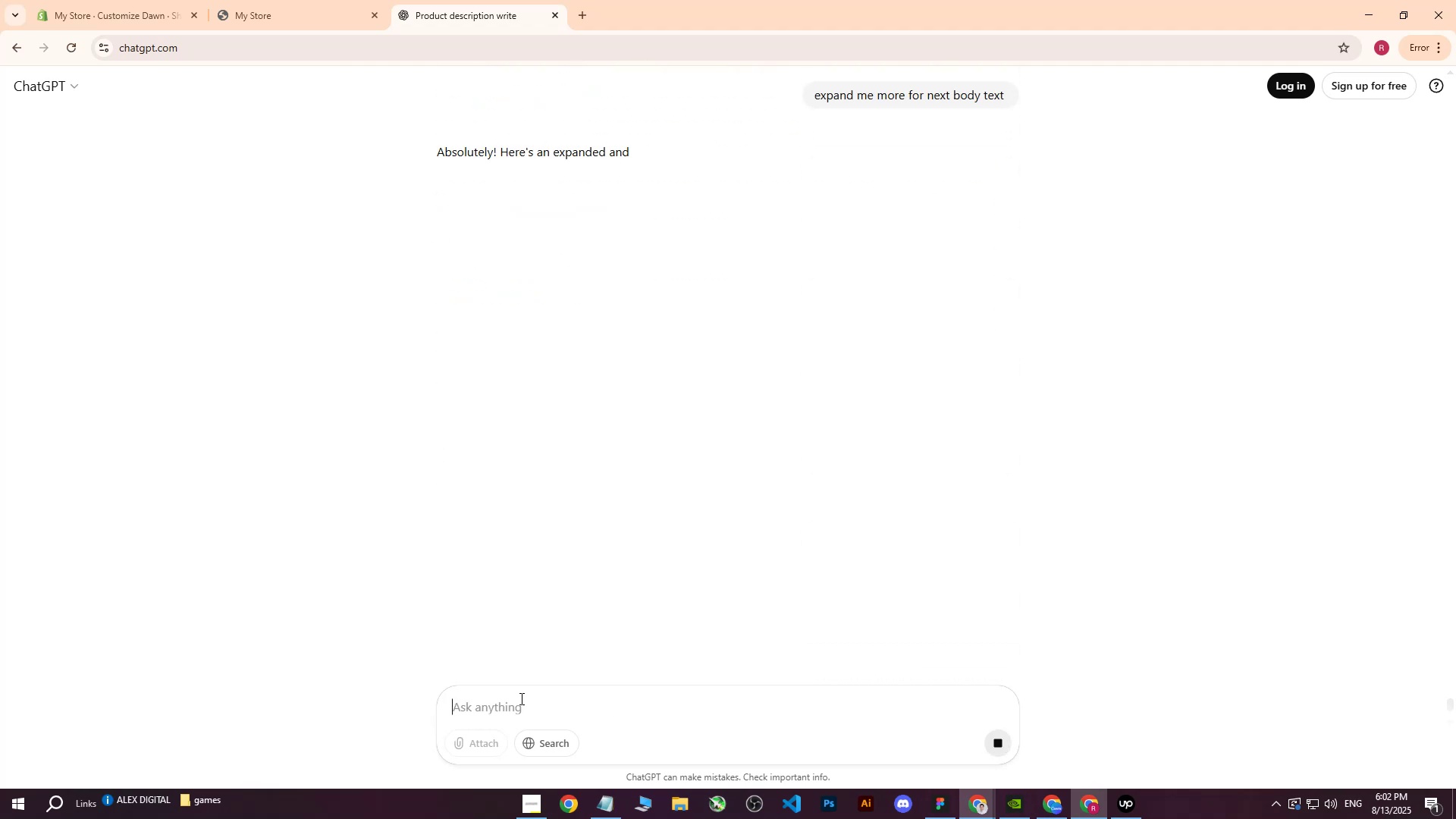 
scroll: coordinate [580, 458], scroll_direction: up, amount: 4.0
 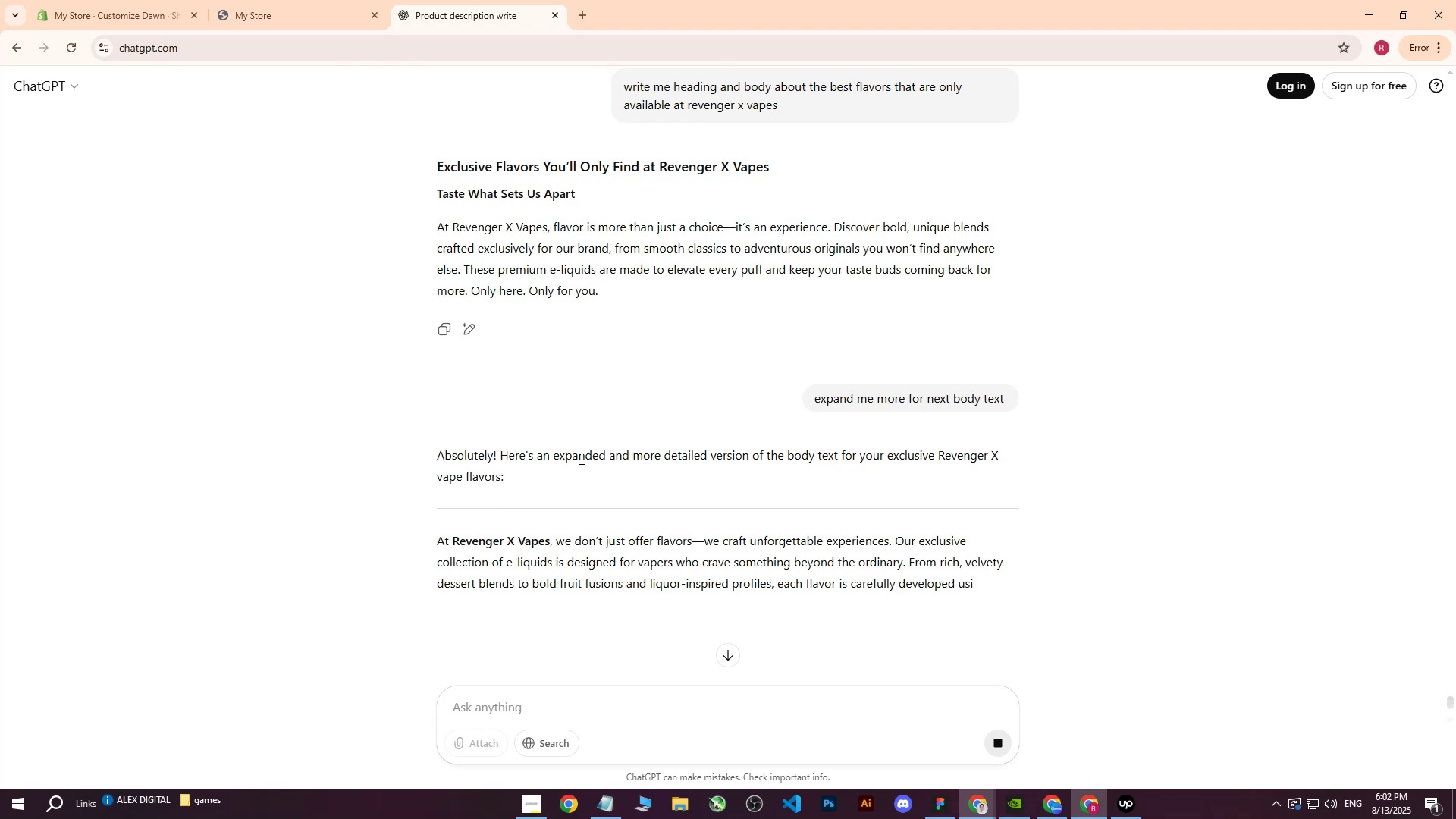 
scroll: coordinate [580, 458], scroll_direction: down, amount: 1.0
 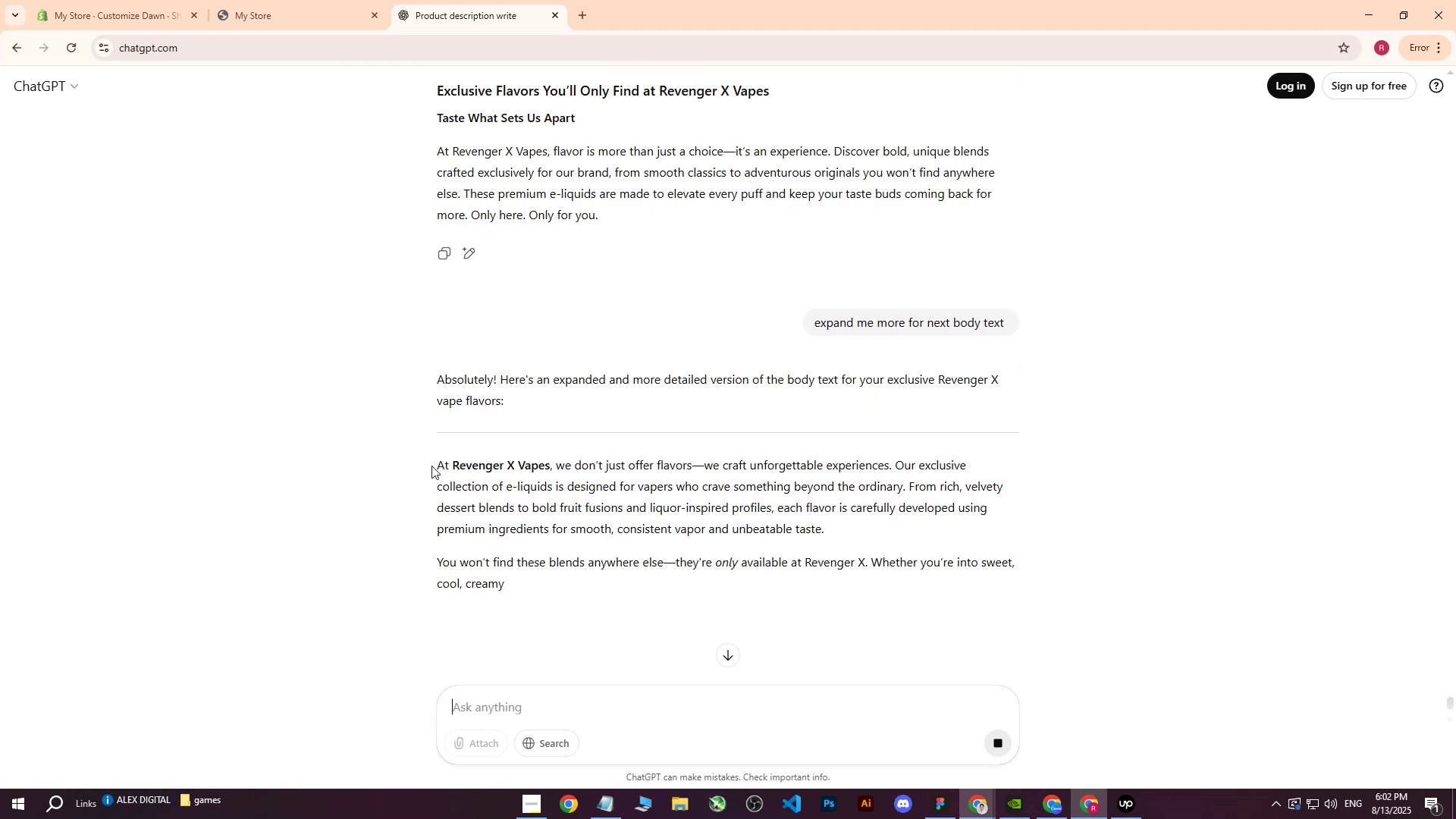 
left_click_drag(start_coordinate=[439, 462], to_coordinate=[1013, 608])
 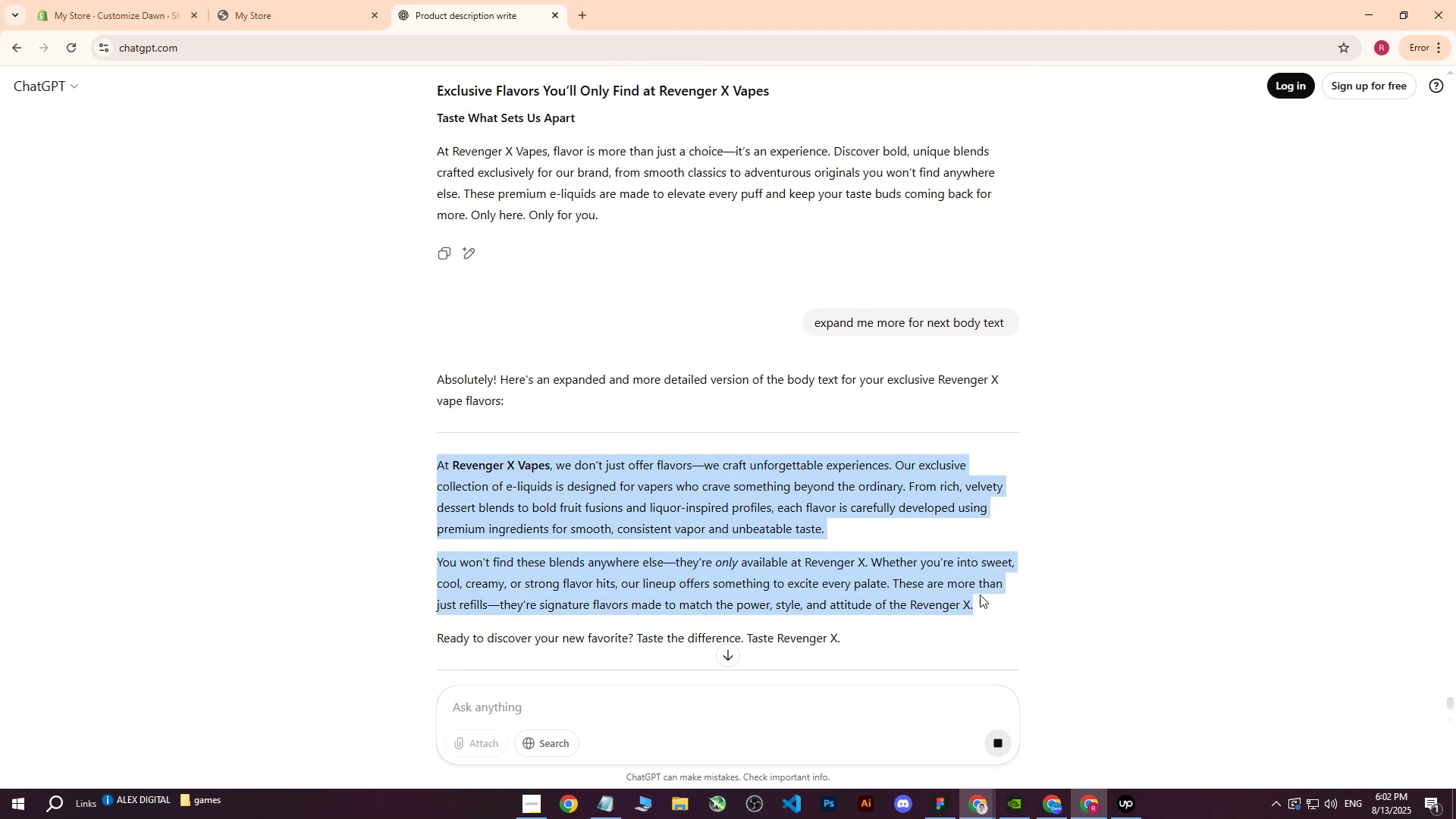 
key(Control+C)
 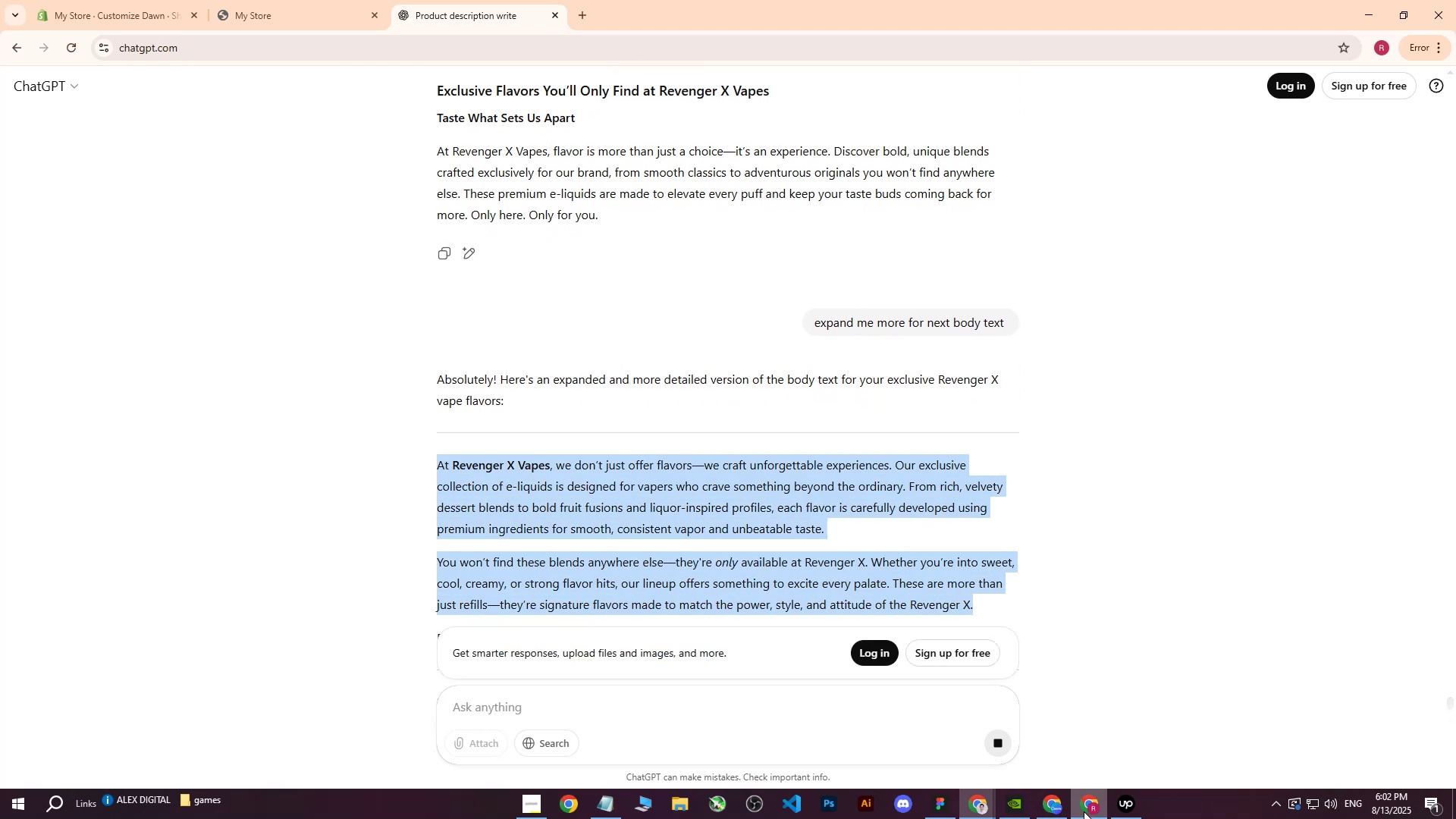 
left_click([1084, 811])
 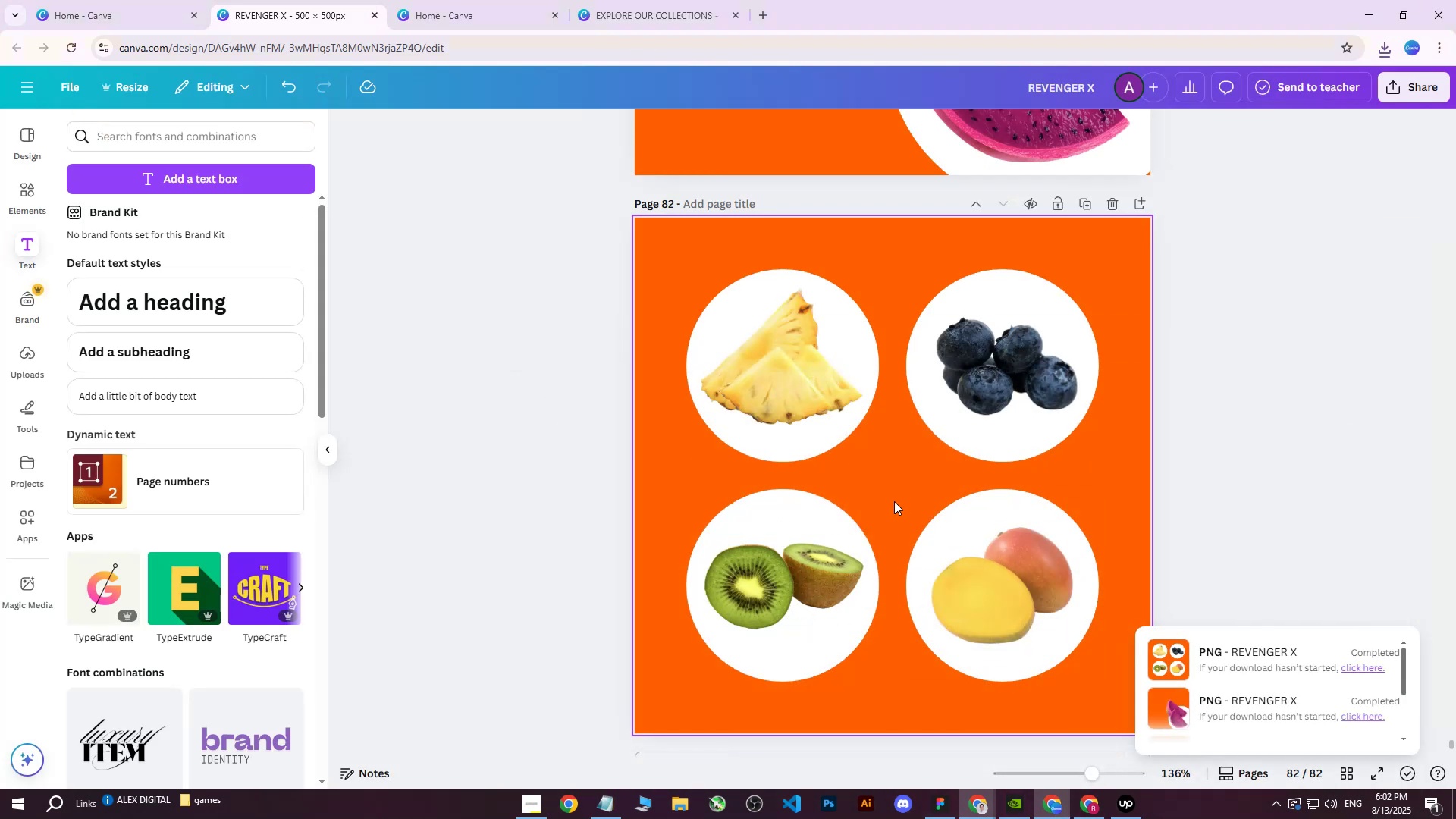 
scroll: coordinate [597, 472], scroll_direction: down, amount: 3.0
 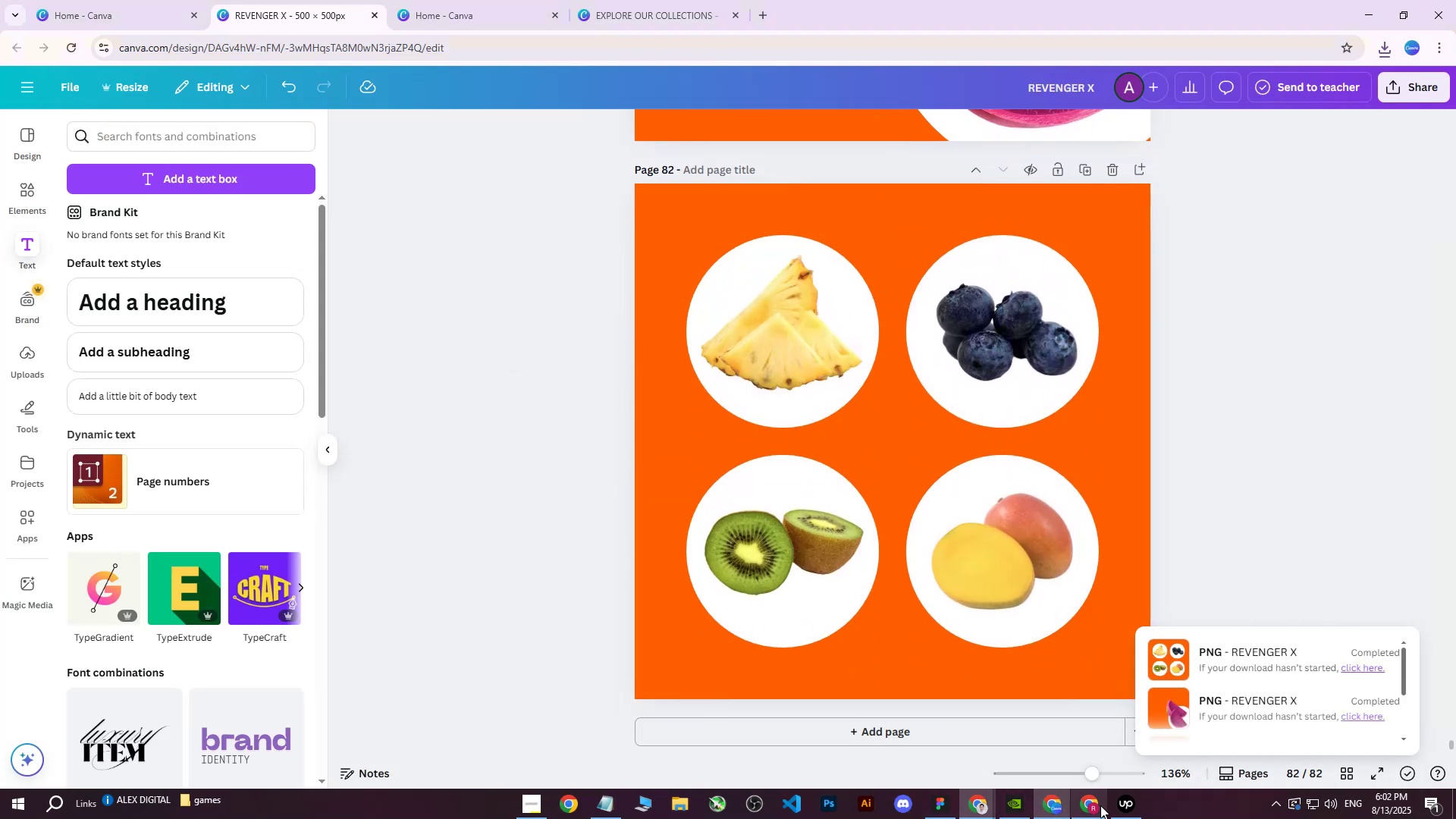 
left_click([1094, 814])
 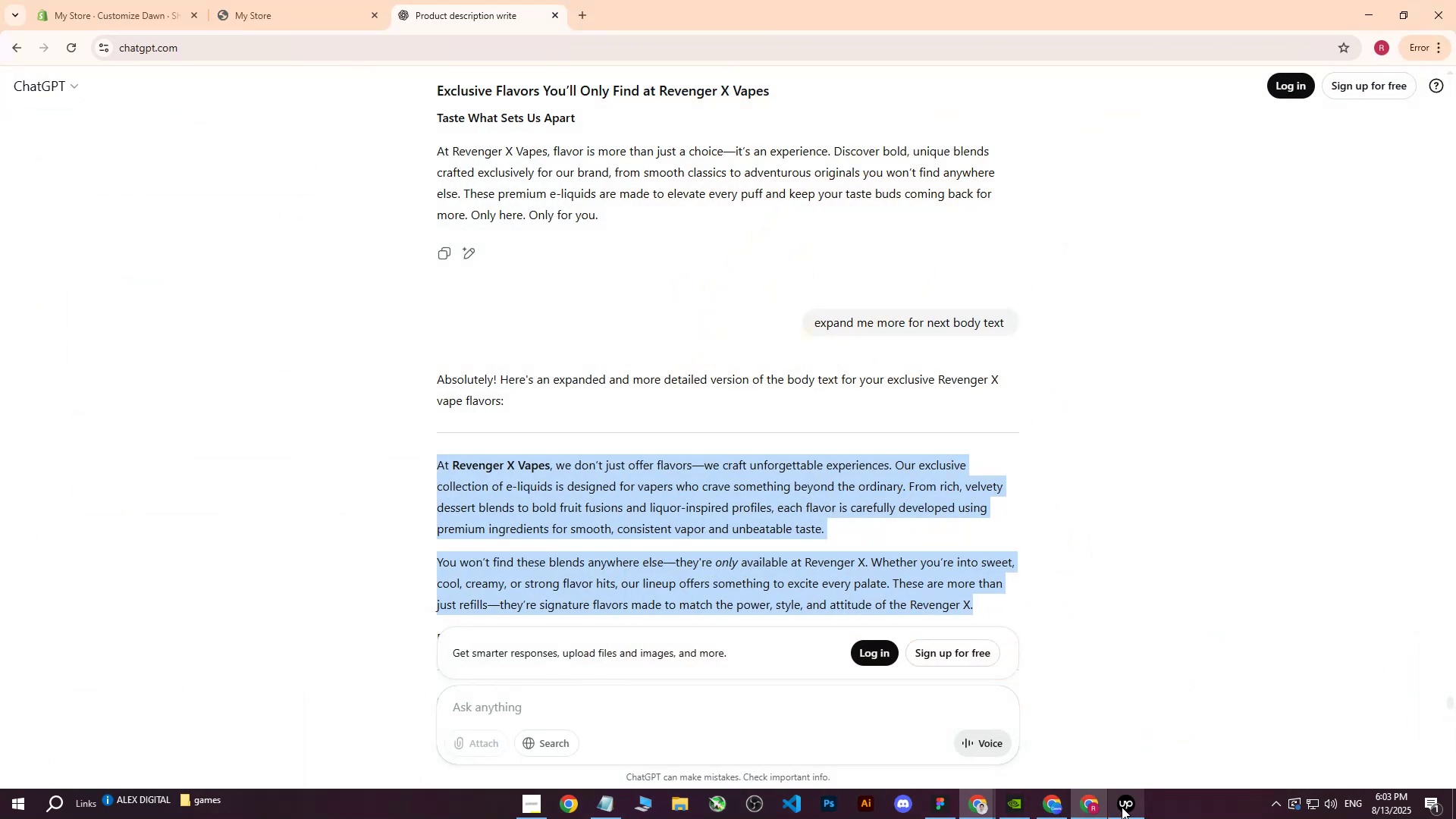 
left_click([1122, 807])
 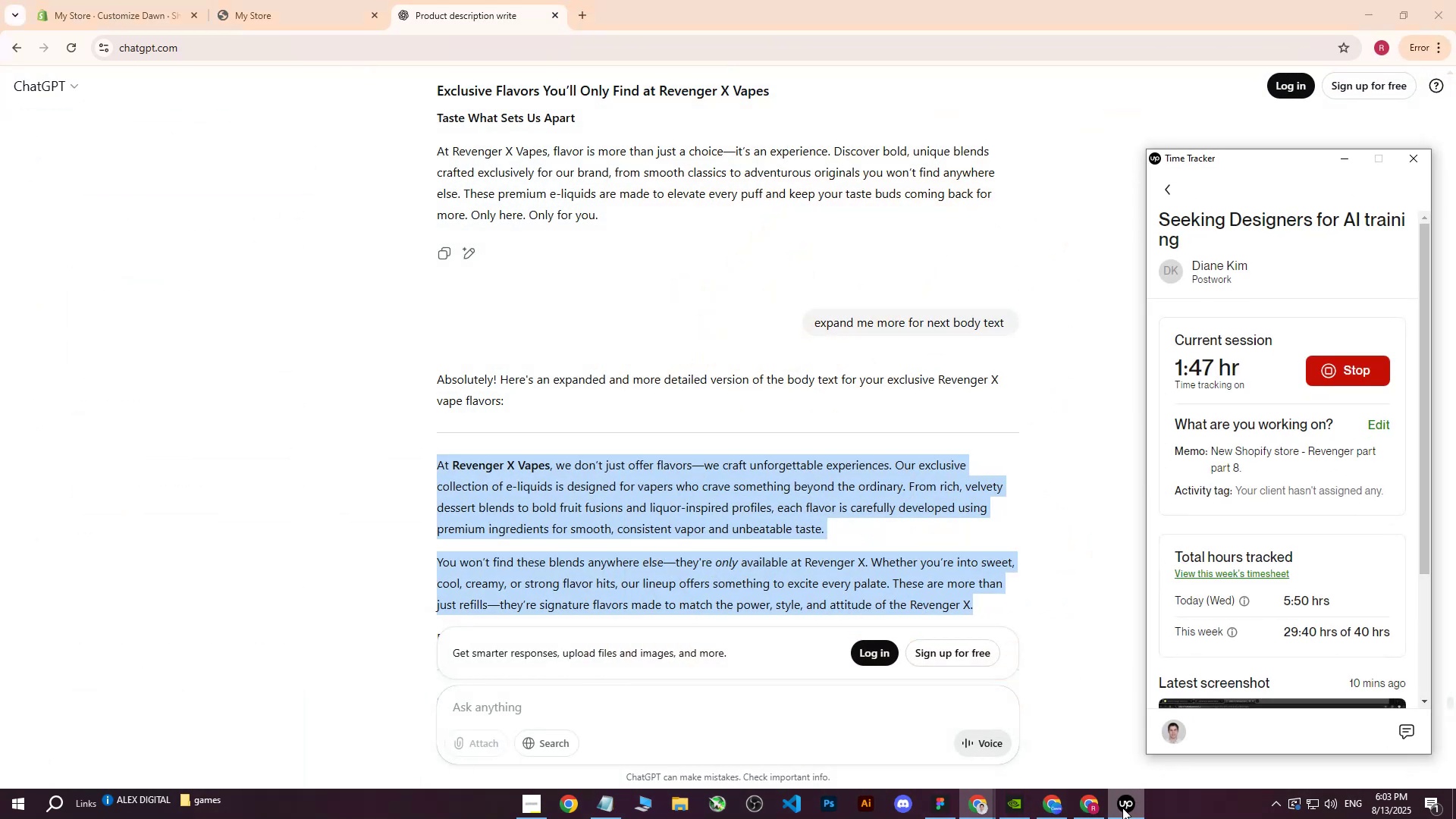 
left_click([1123, 808])
 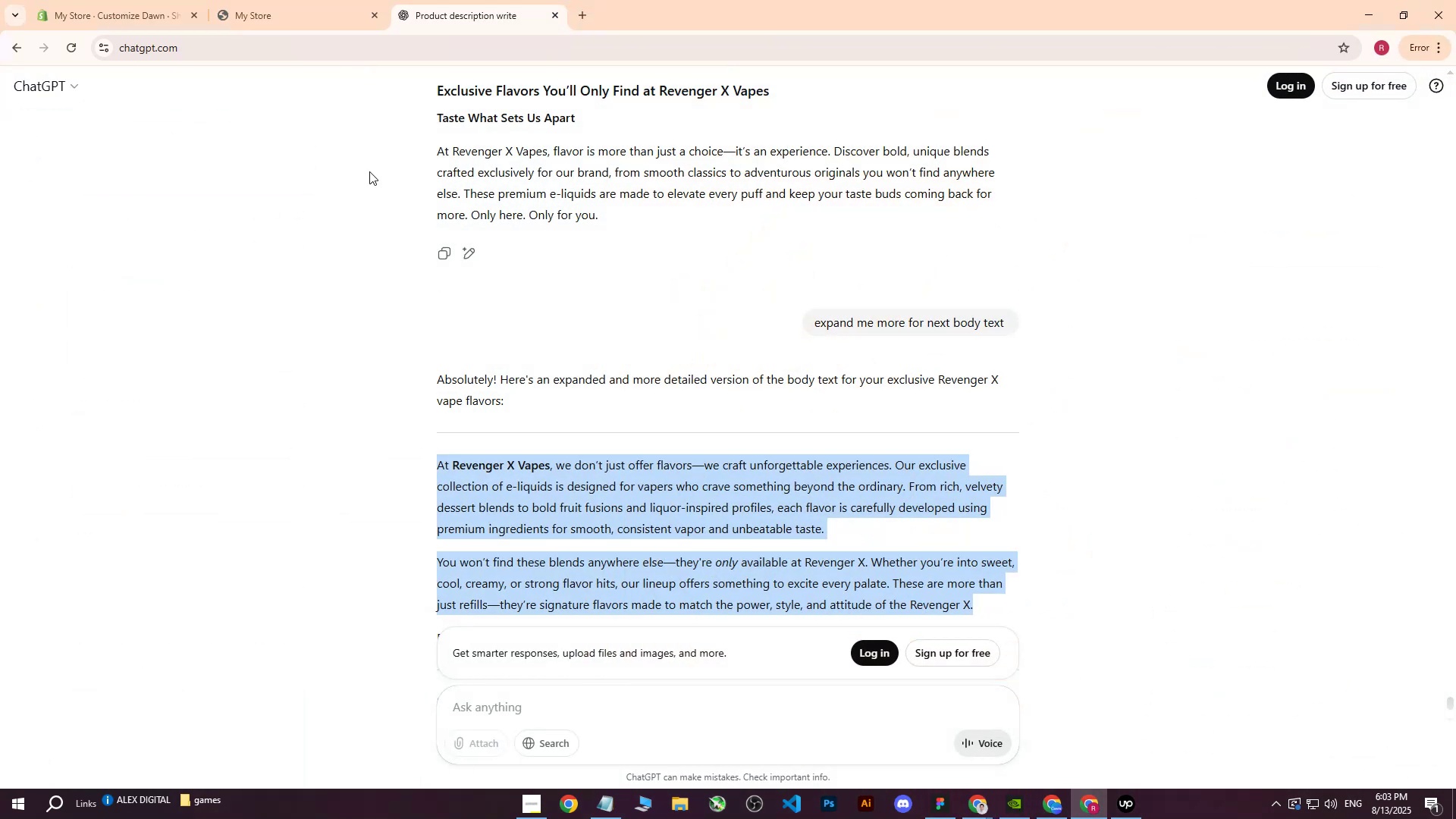 
left_click([141, 0])
 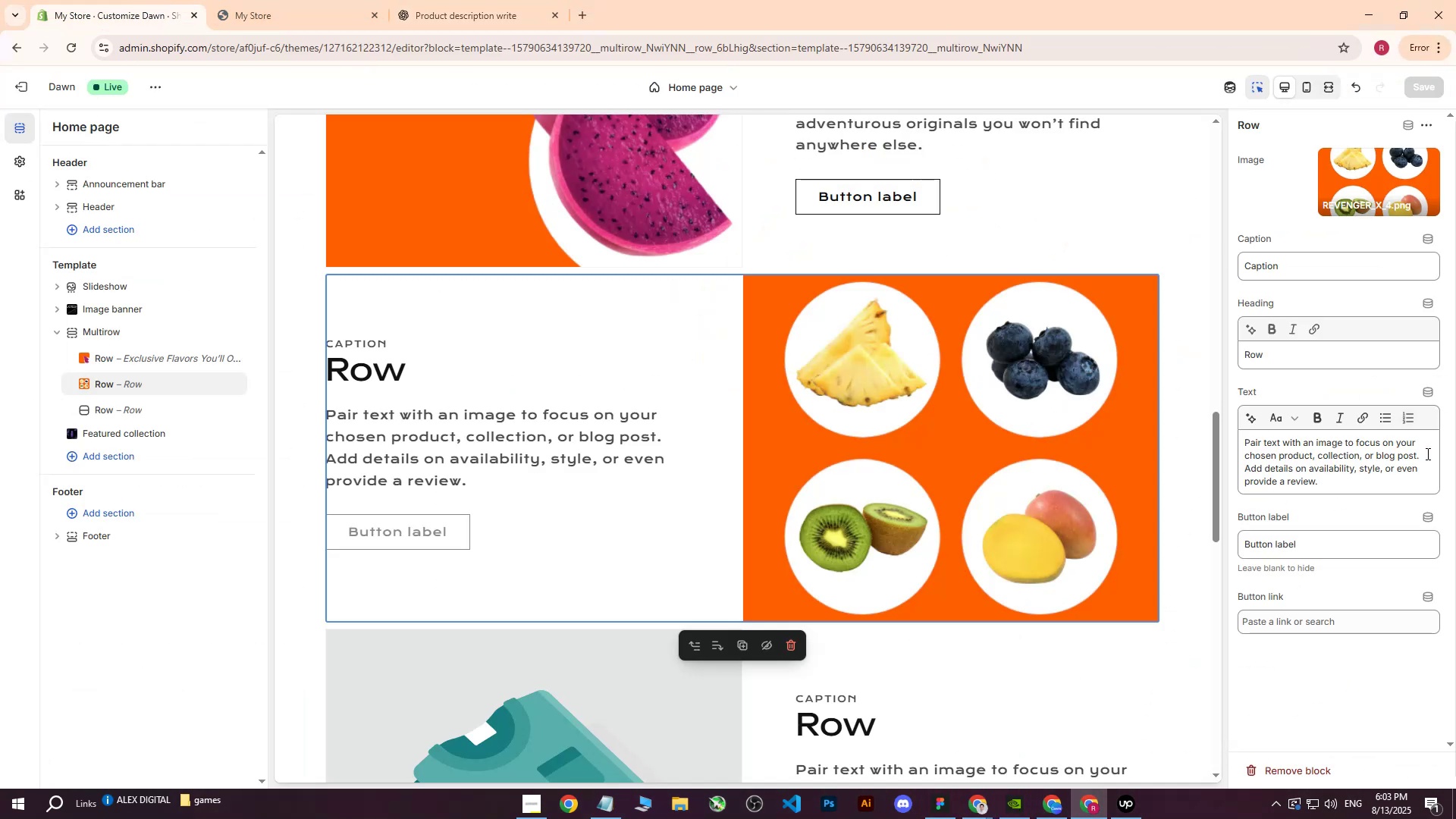 
left_click_drag(start_coordinate=[1372, 485], to_coordinate=[1119, 376])
 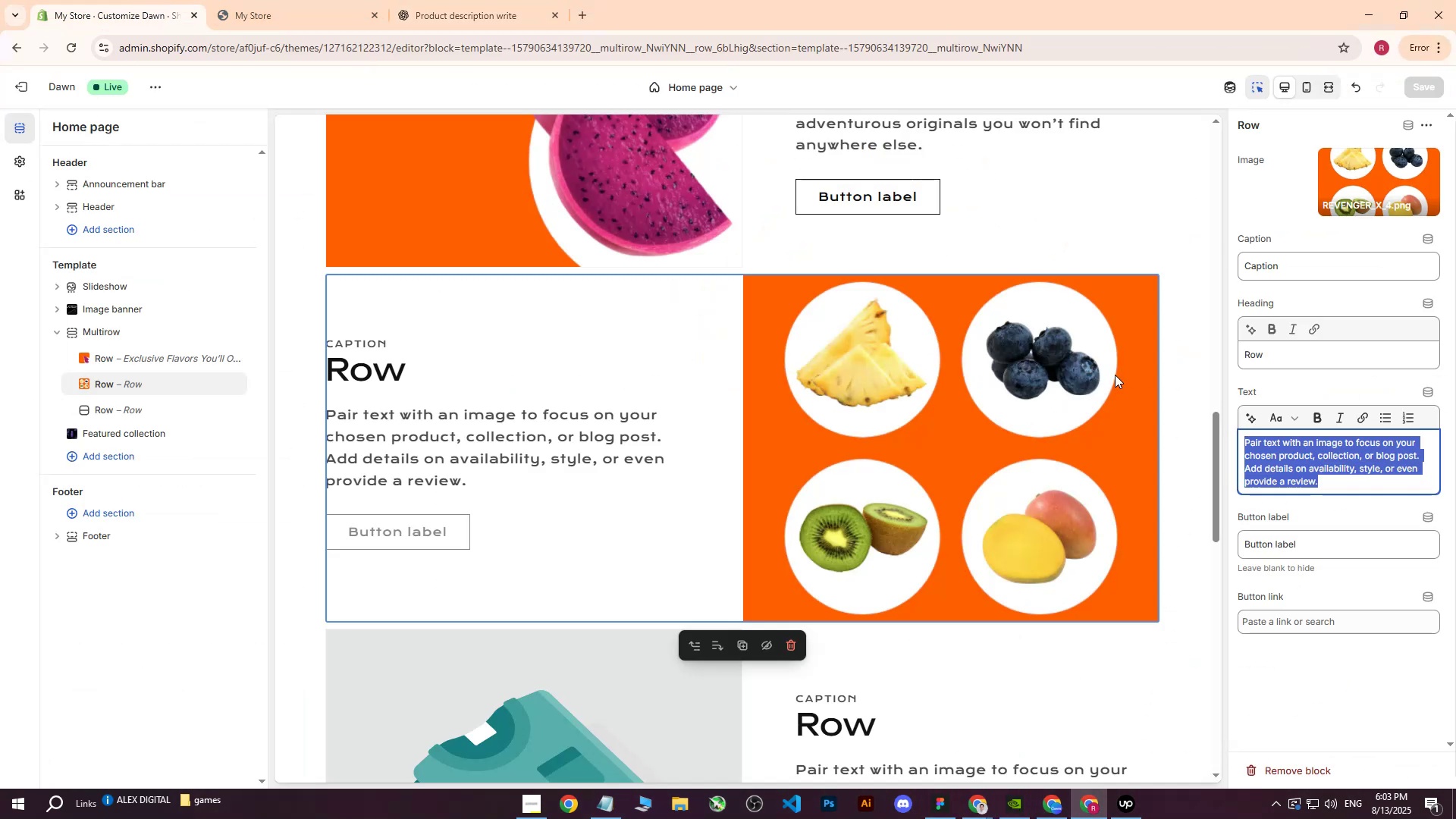 
key(Control+ControlLeft)
 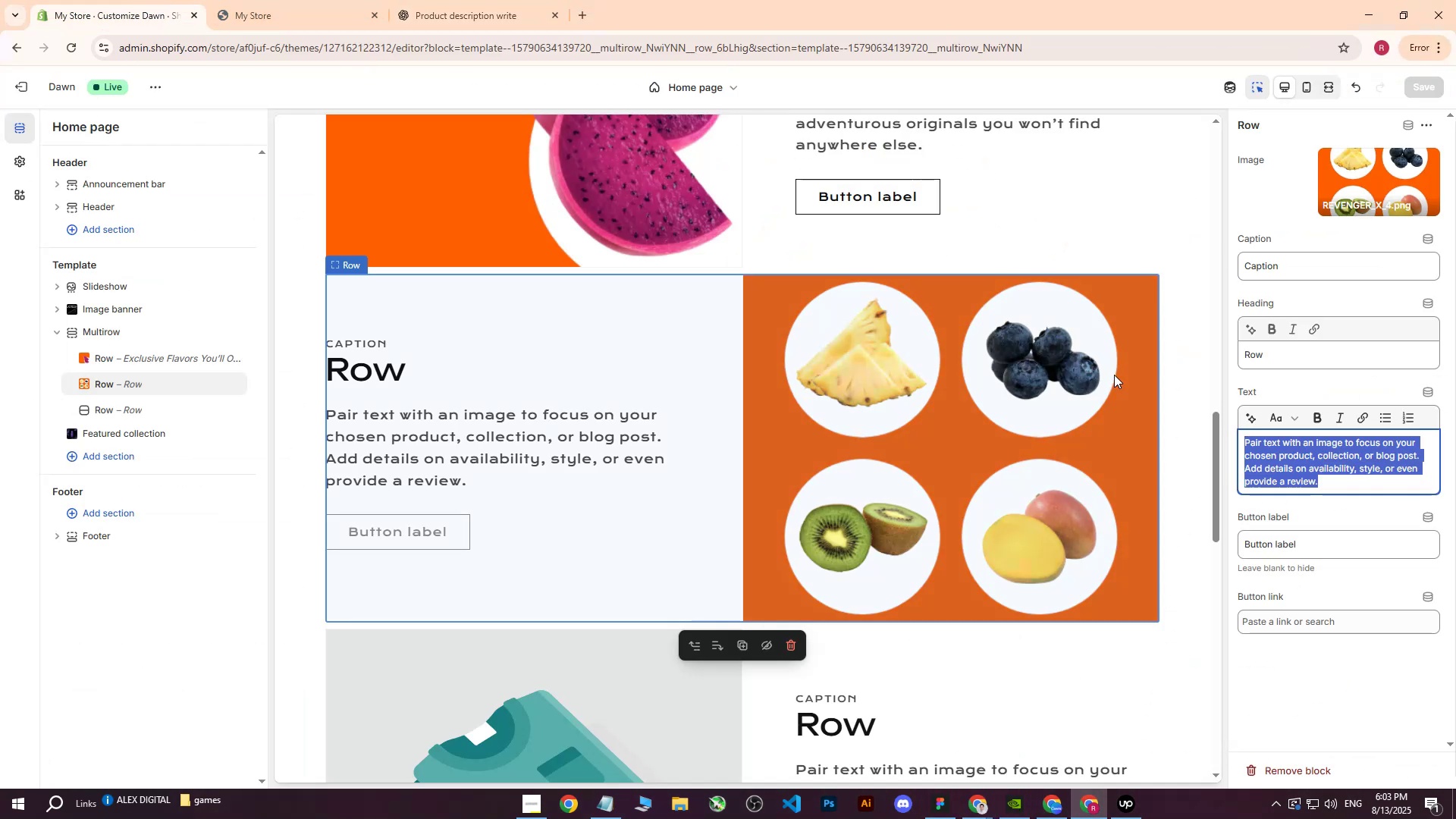 
key(Control+V)
 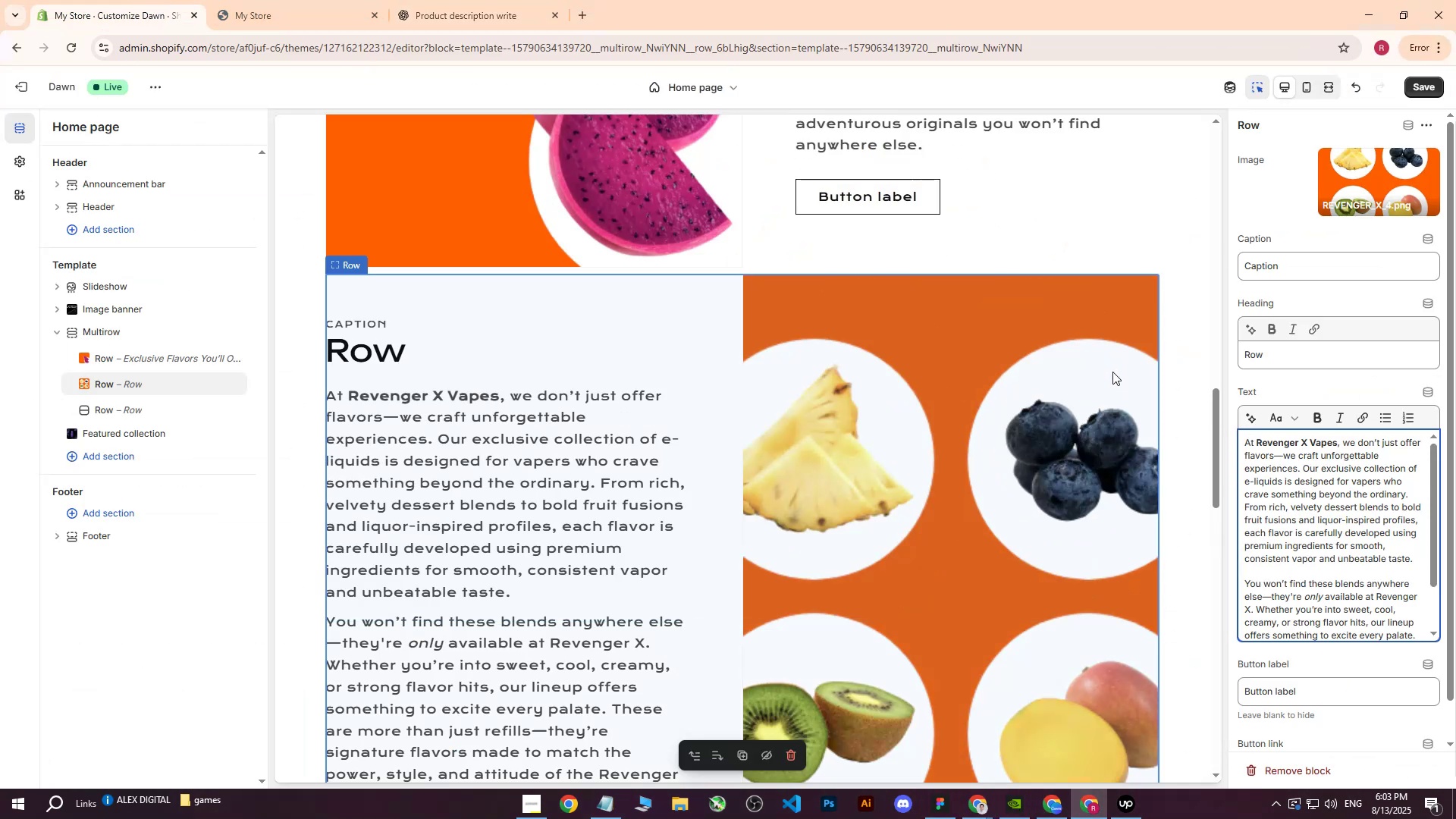 
scroll: coordinate [587, 438], scroll_direction: down, amount: 1.0
 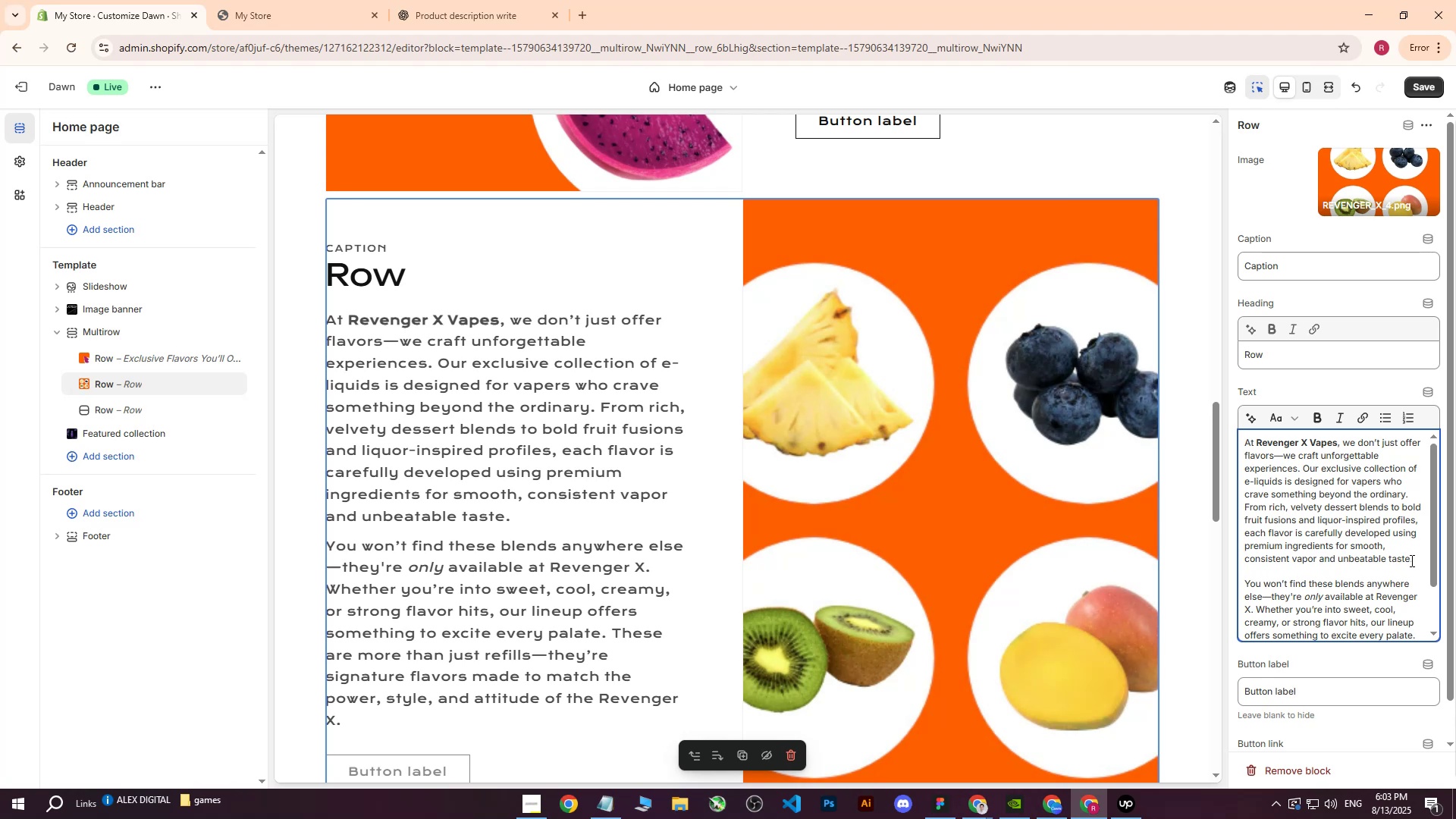 
wait(5.27)
 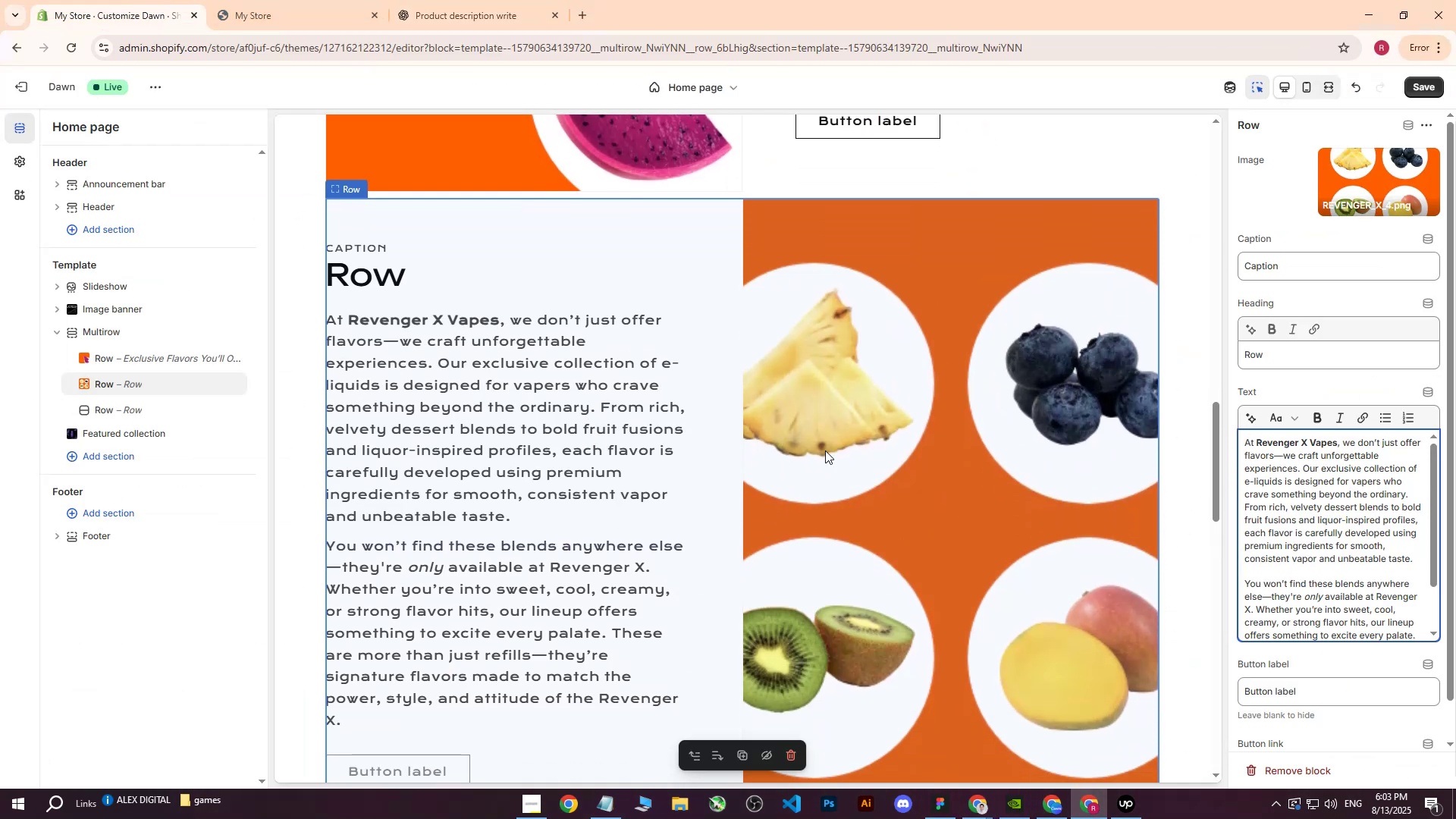 
scroll: coordinate [887, 341], scroll_direction: up, amount: 5.0
 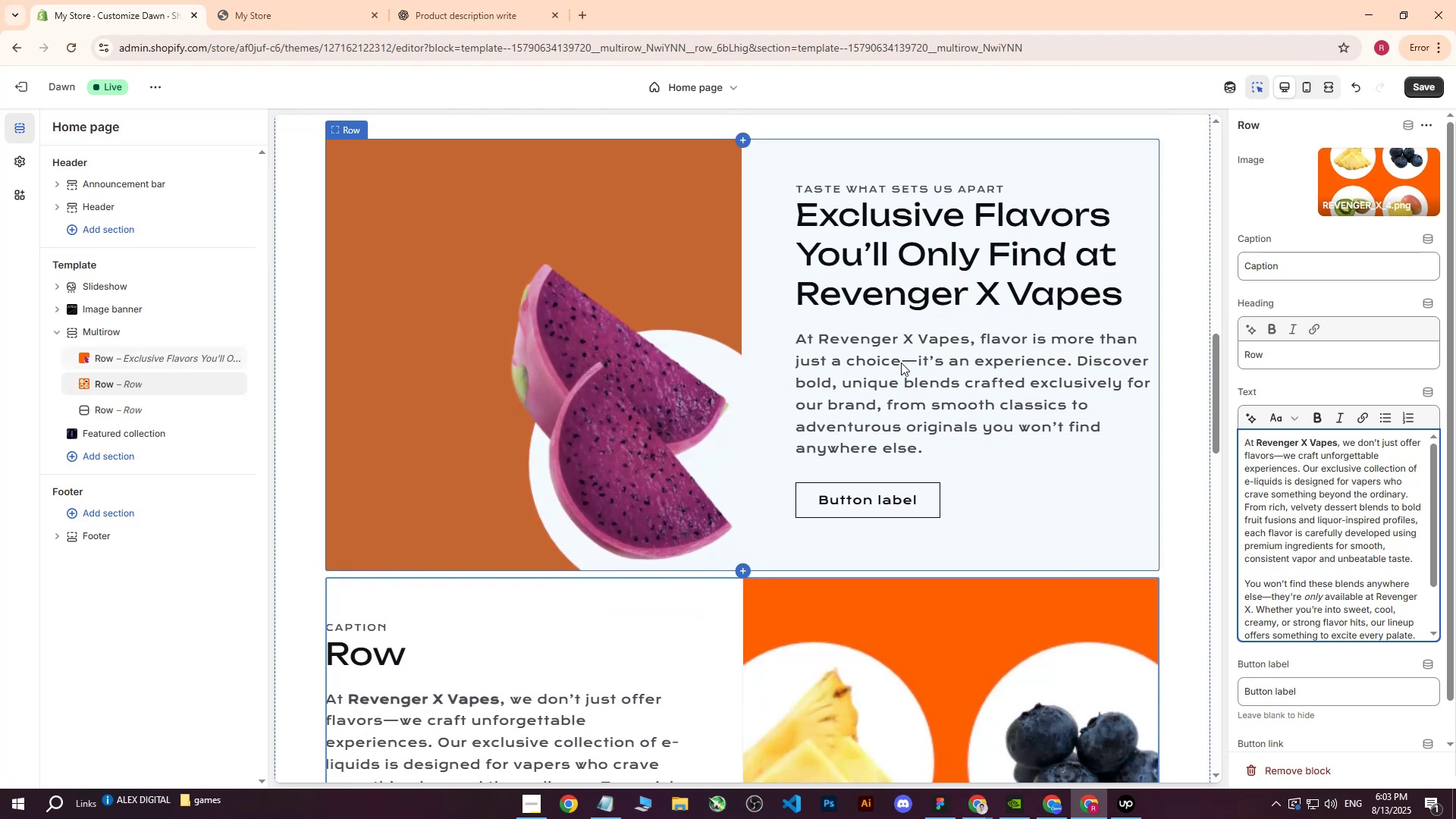 
scroll: coordinate [890, 410], scroll_direction: down, amount: 5.0
 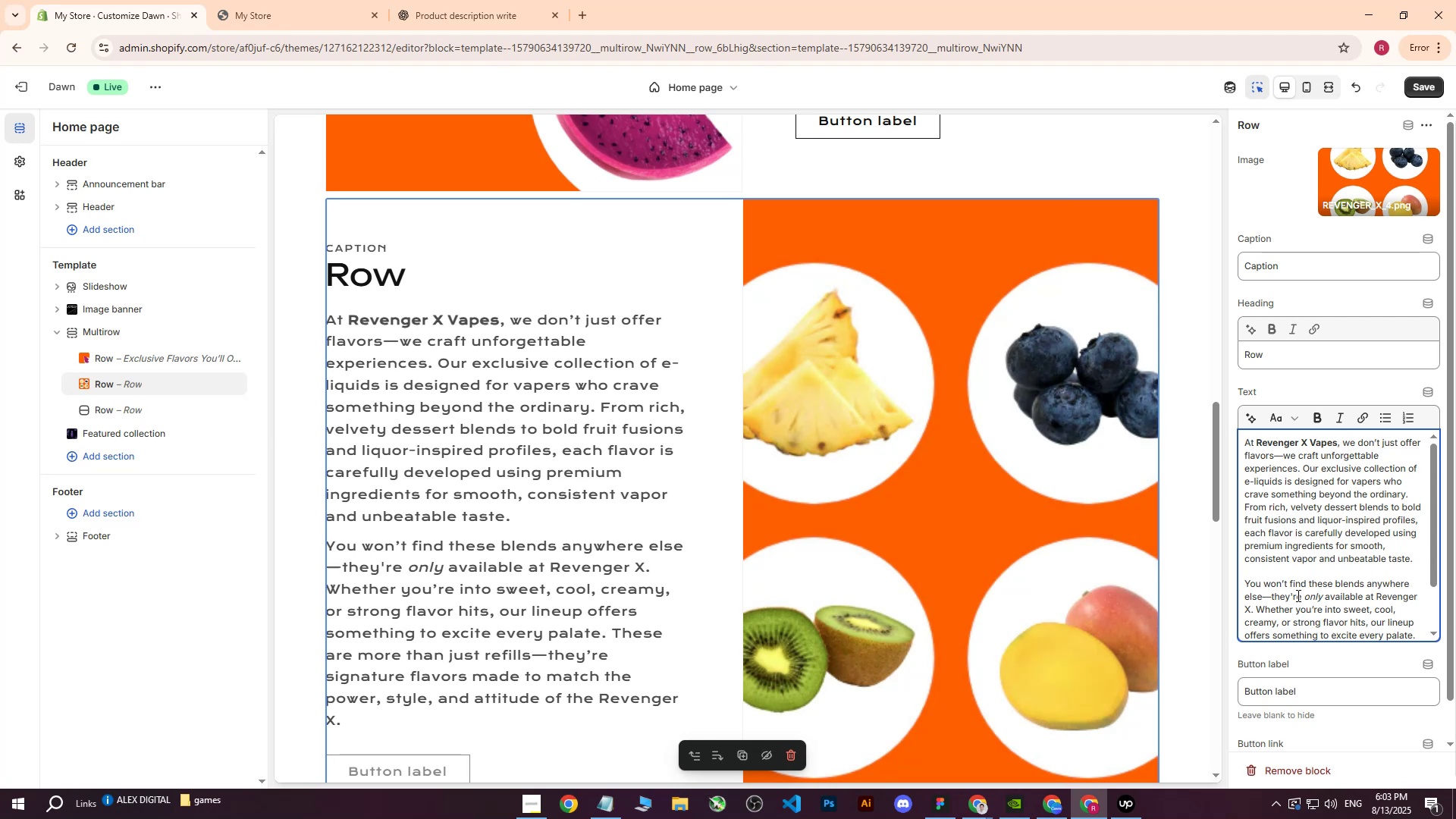 
wait(7.15)
 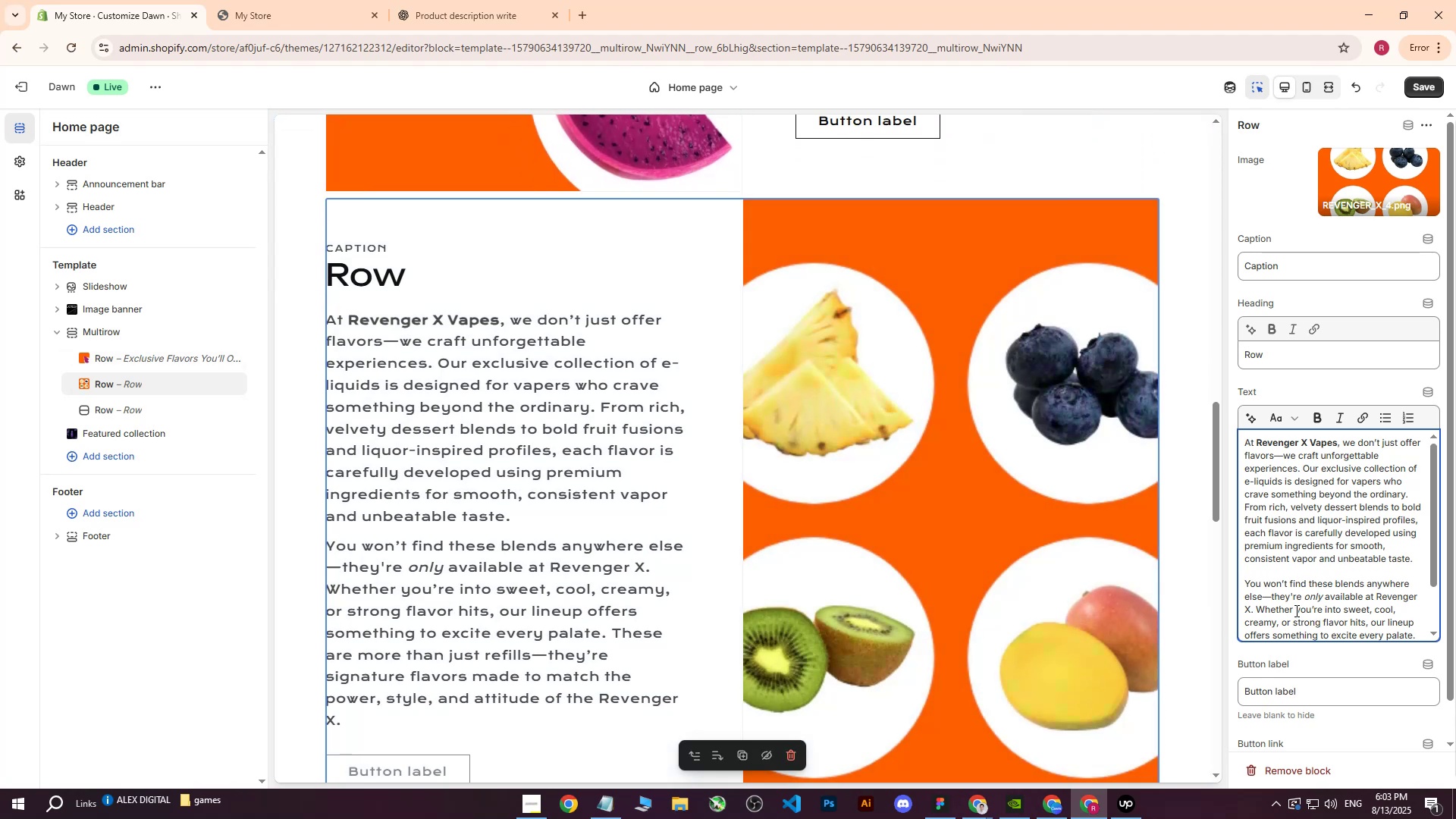 
left_click_drag(start_coordinate=[1254, 612], to_coordinate=[1420, 664])
 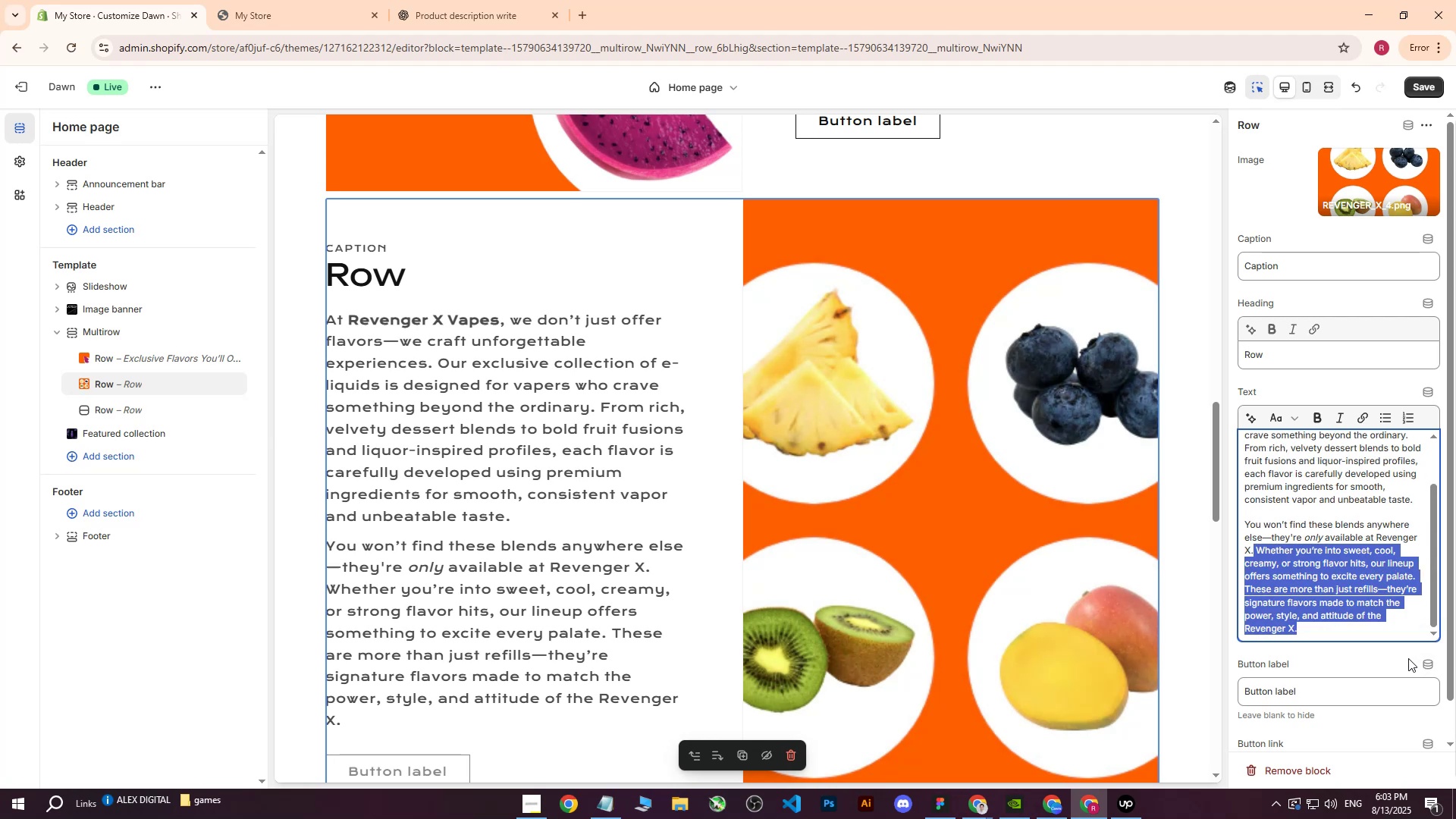 
key(Backspace)
 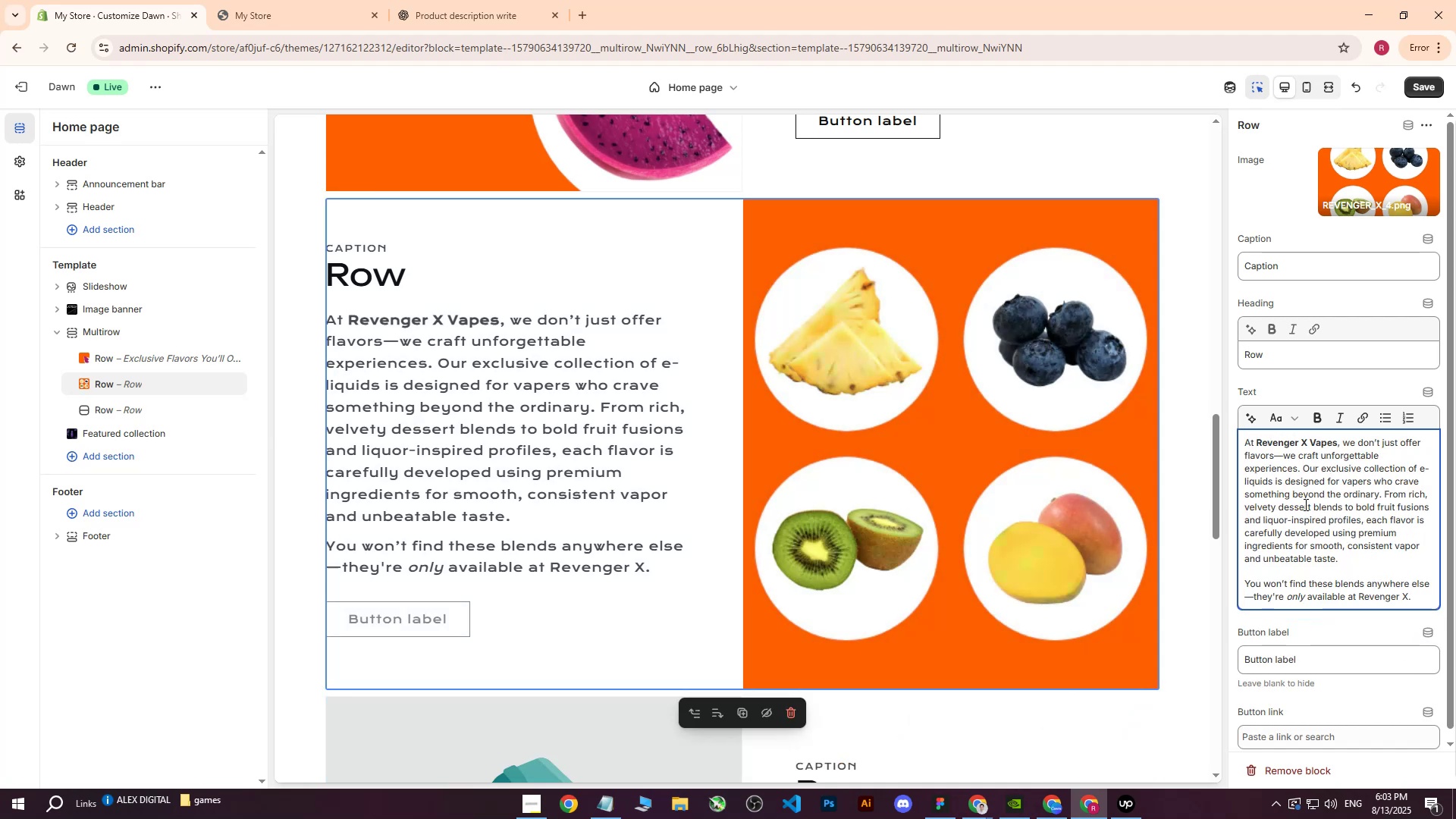 
left_click_drag(start_coordinate=[1333, 665], to_coordinate=[1109, 657])
 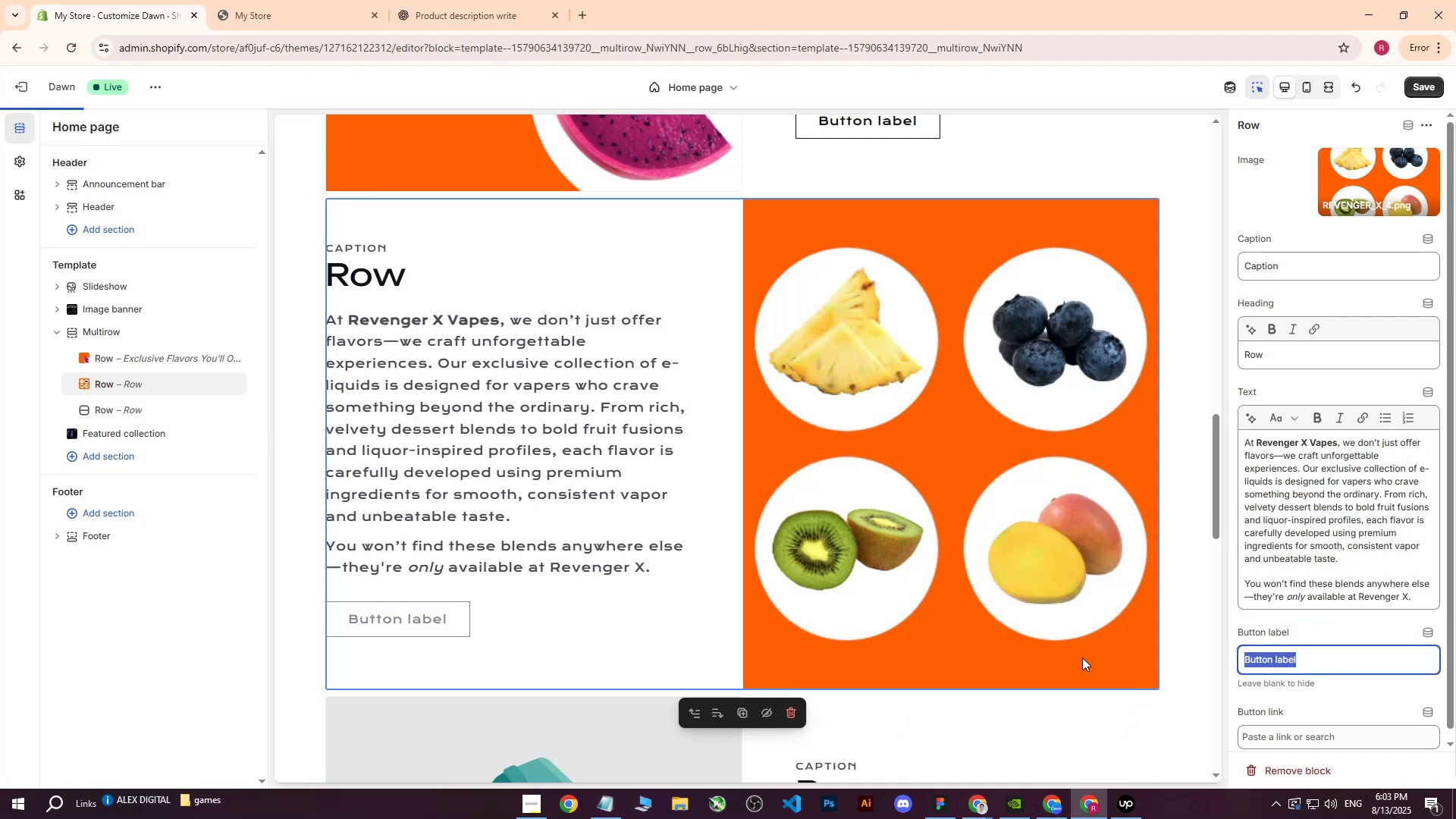 
key(Backspace)
 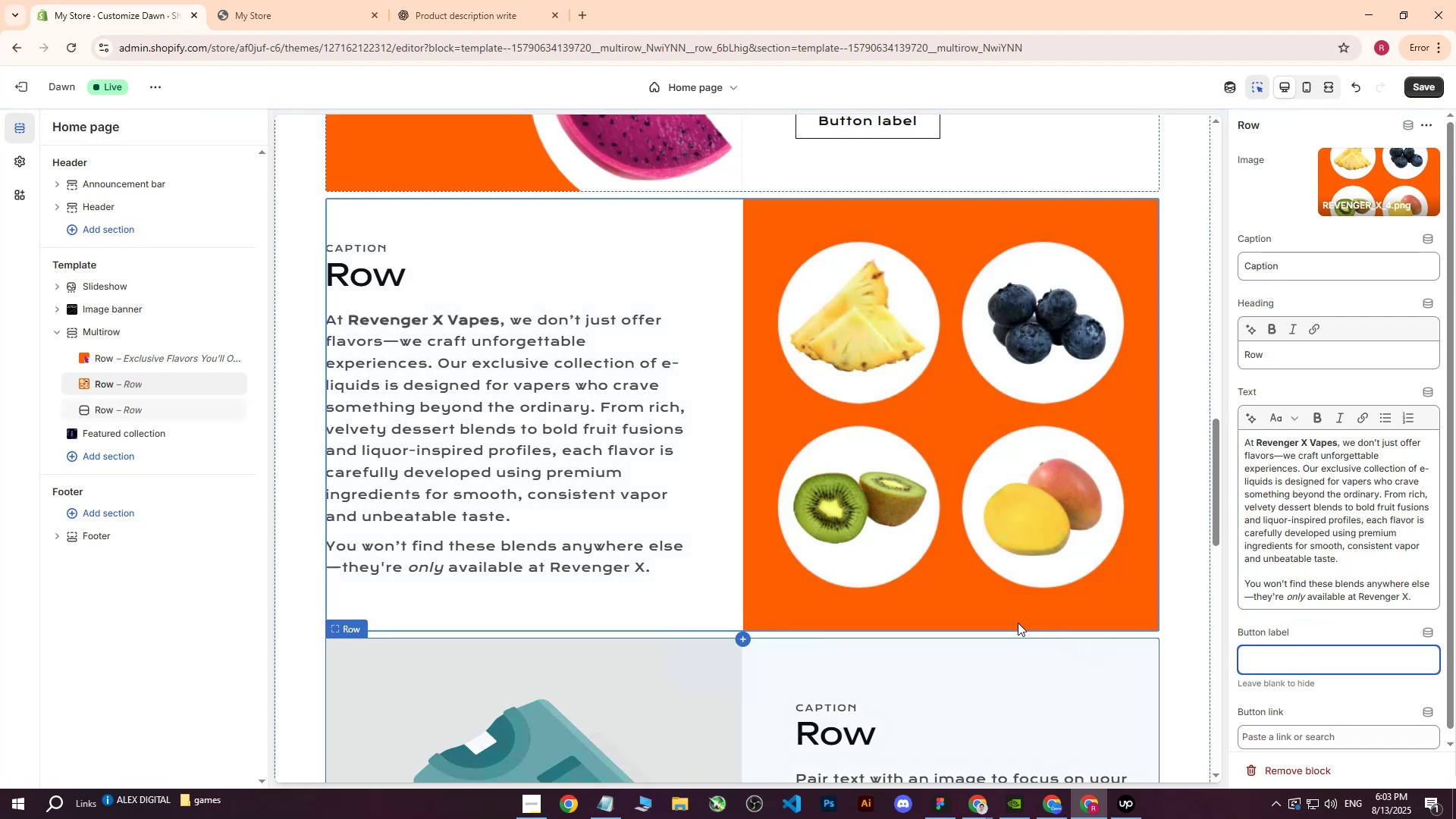 
scroll: coordinate [1449, 673], scroll_direction: down, amount: 4.0
 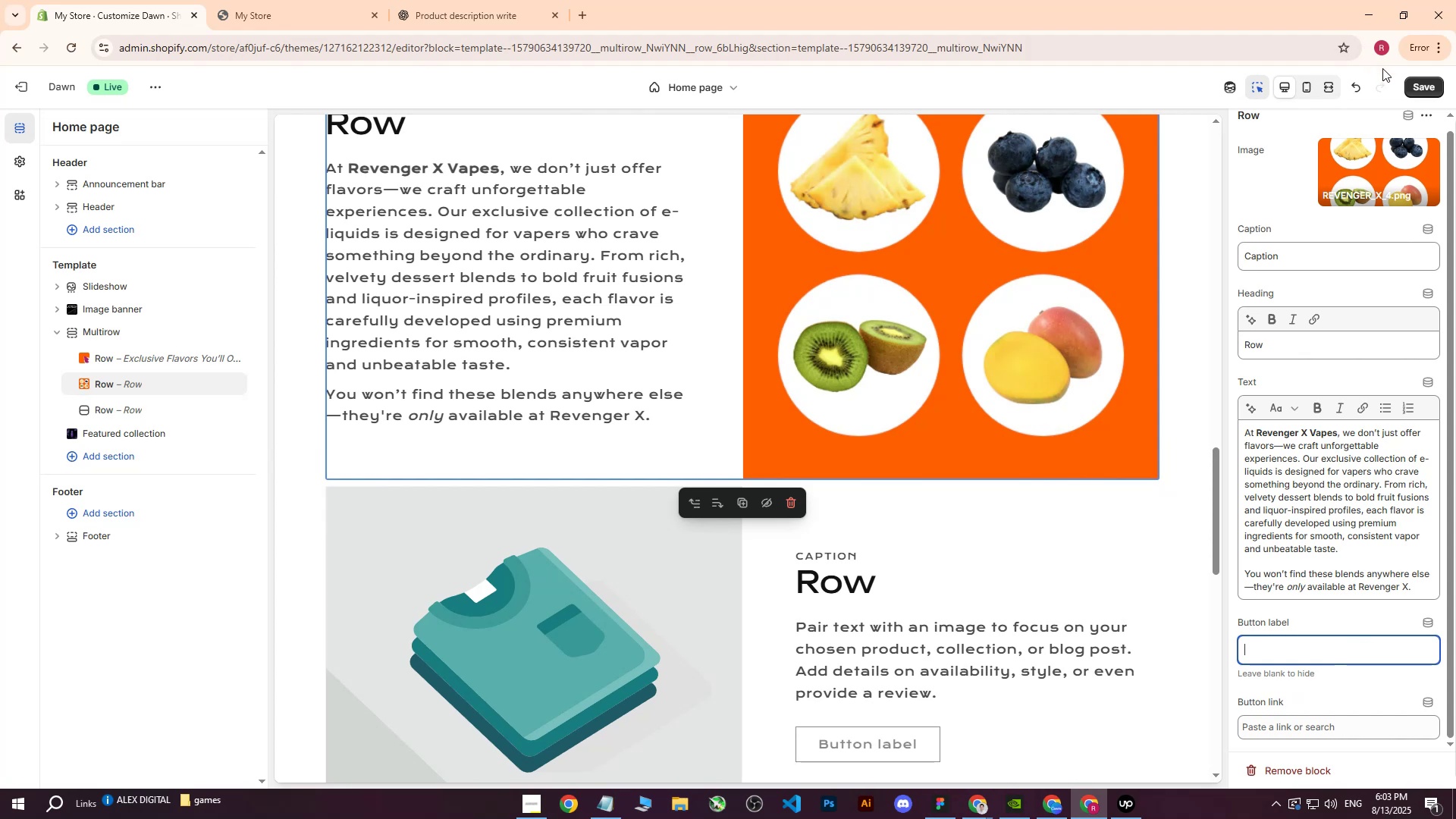 
left_click([1420, 87])
 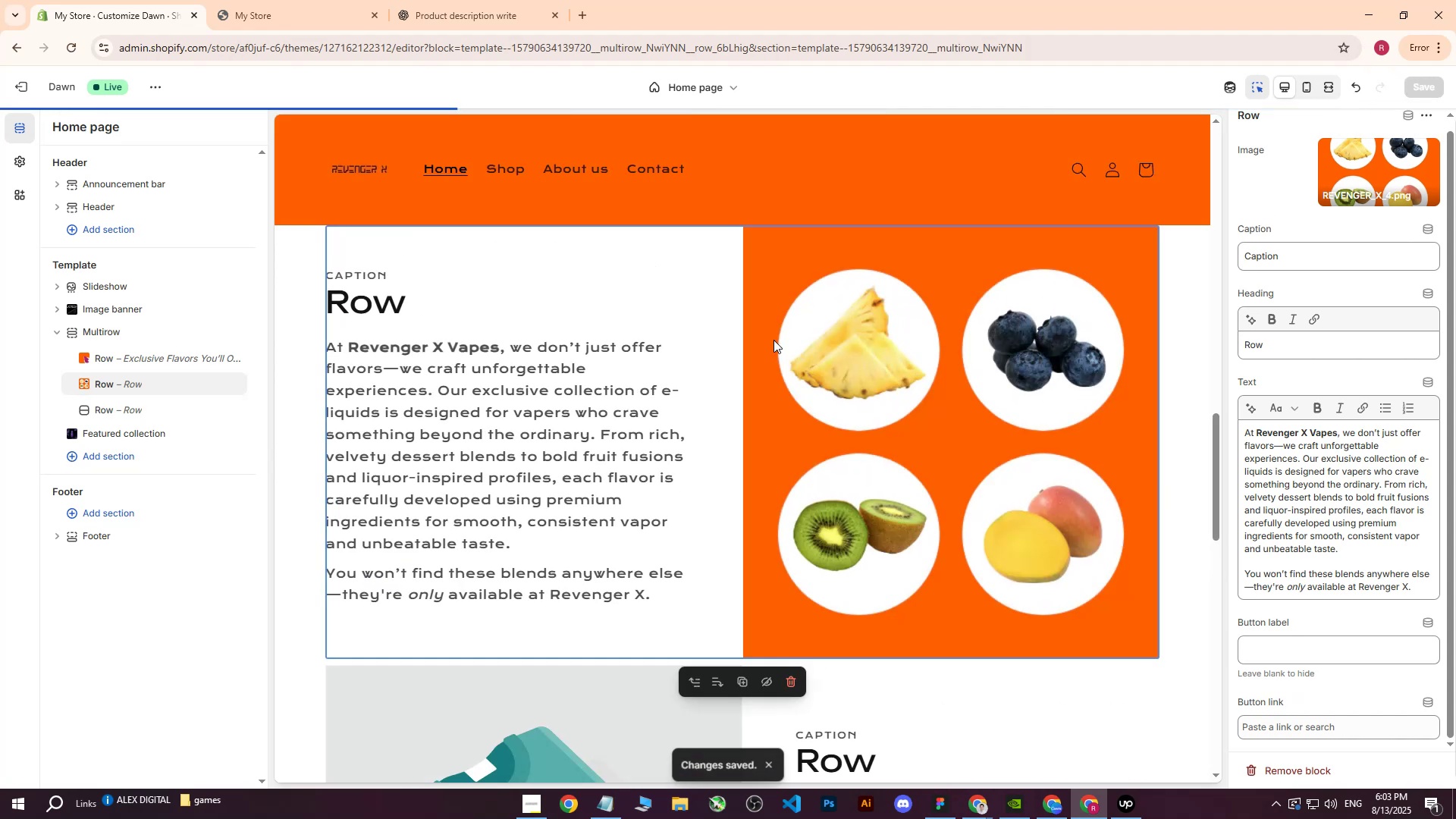 
scroll: coordinate [771, 349], scroll_direction: down, amount: 5.0
 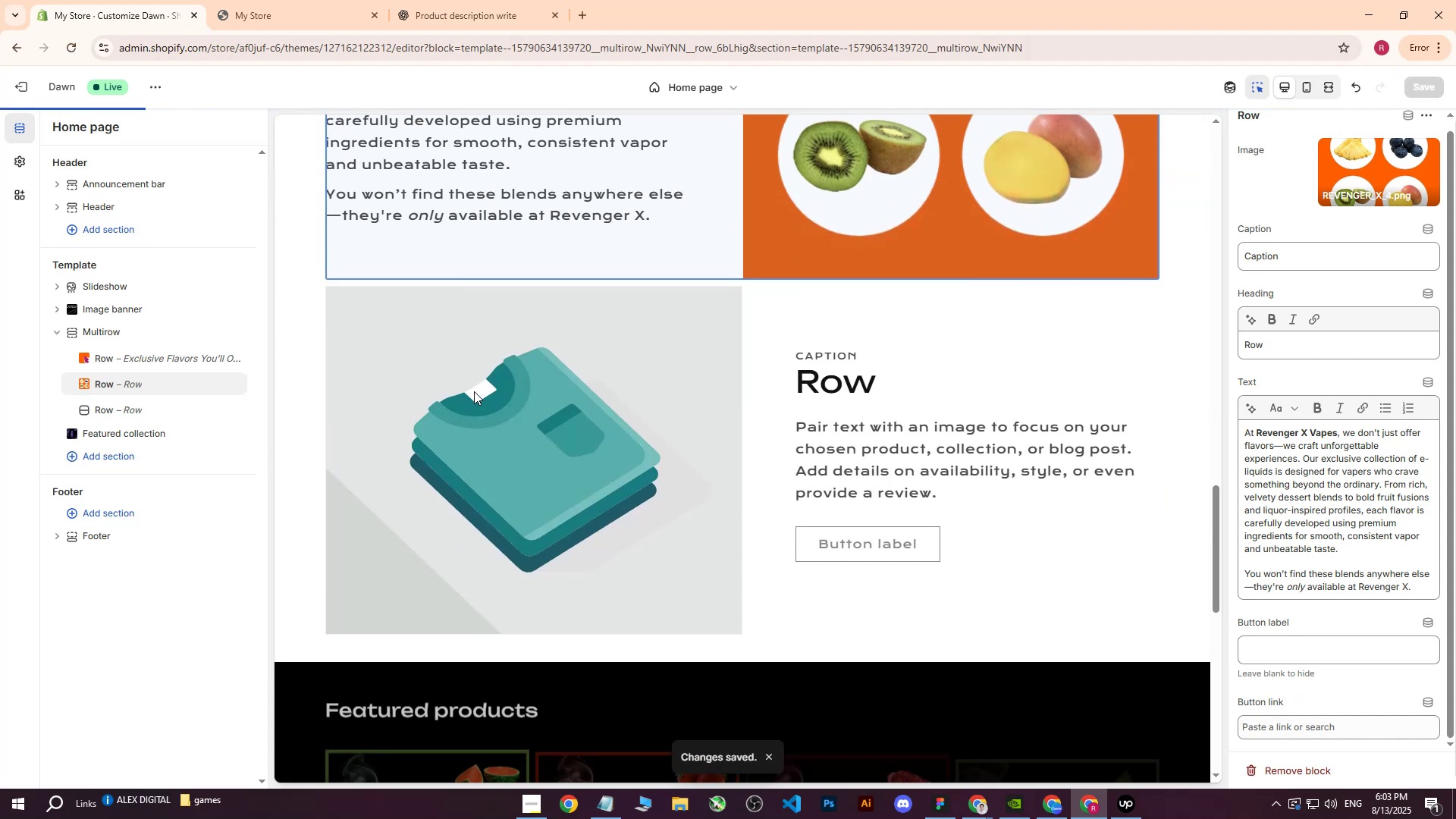 
left_click([474, 391])
 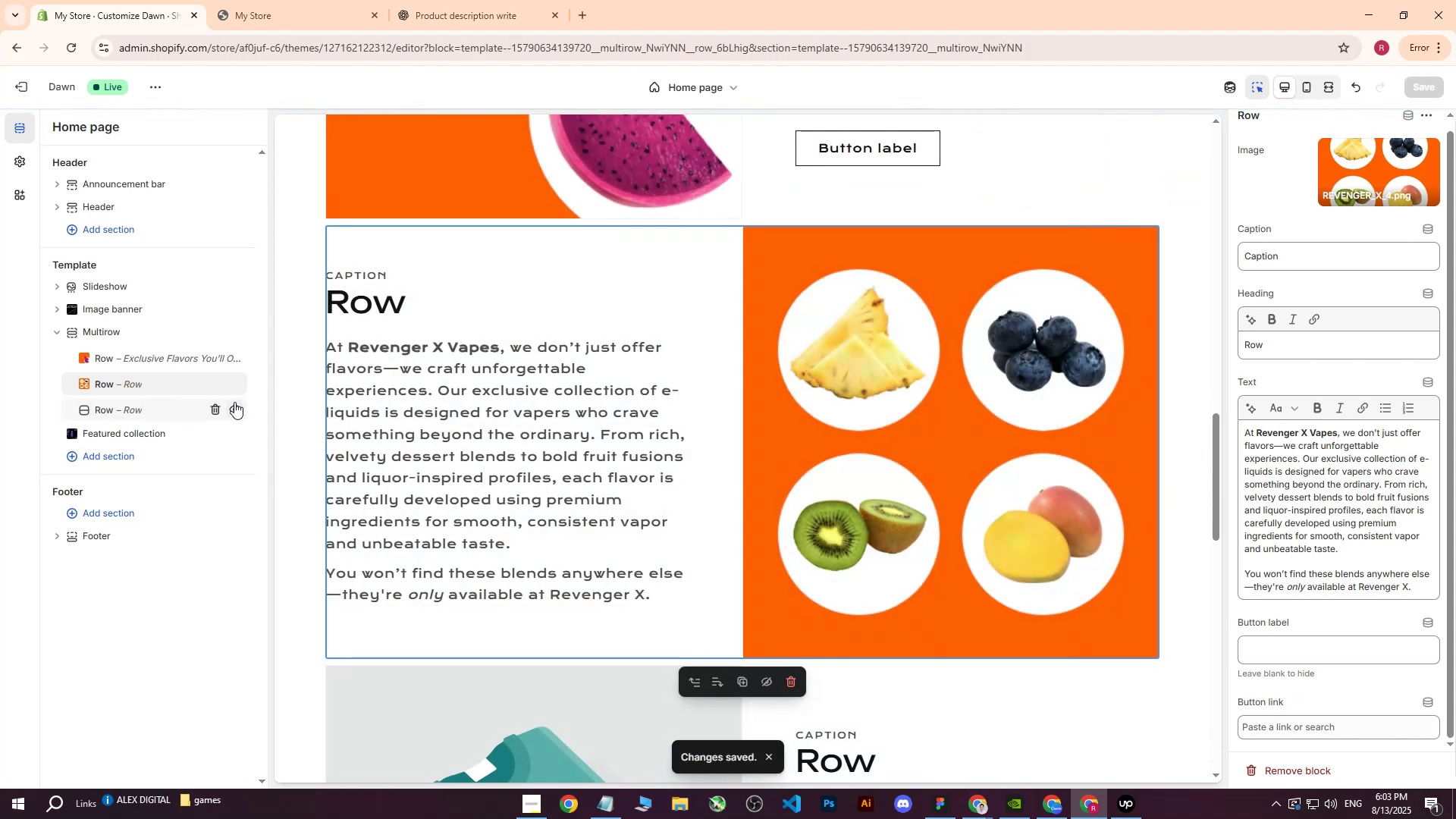 
left_click([215, 410])
 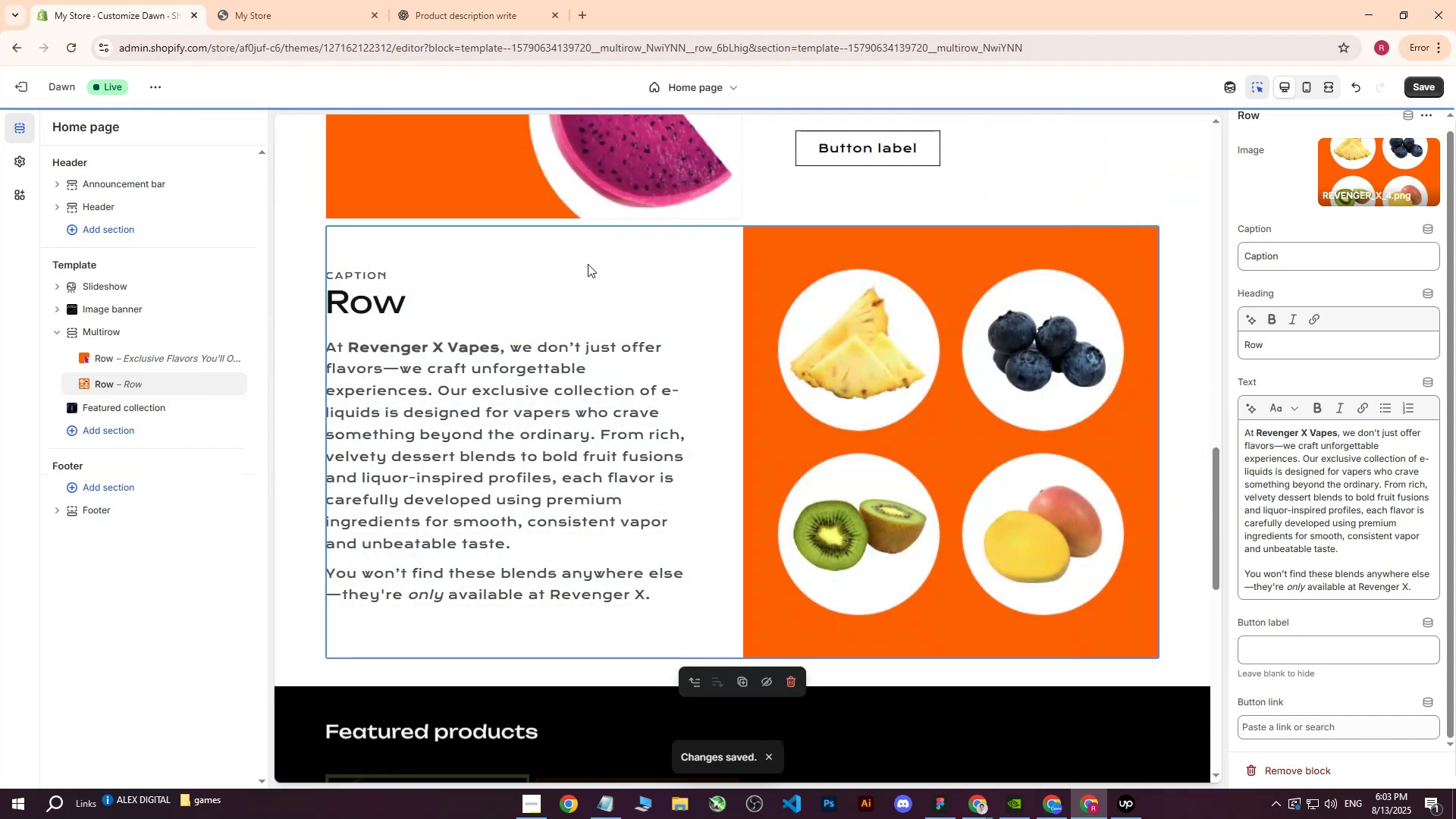 
scroll: coordinate [240, 331], scroll_direction: up, amount: 1.0
 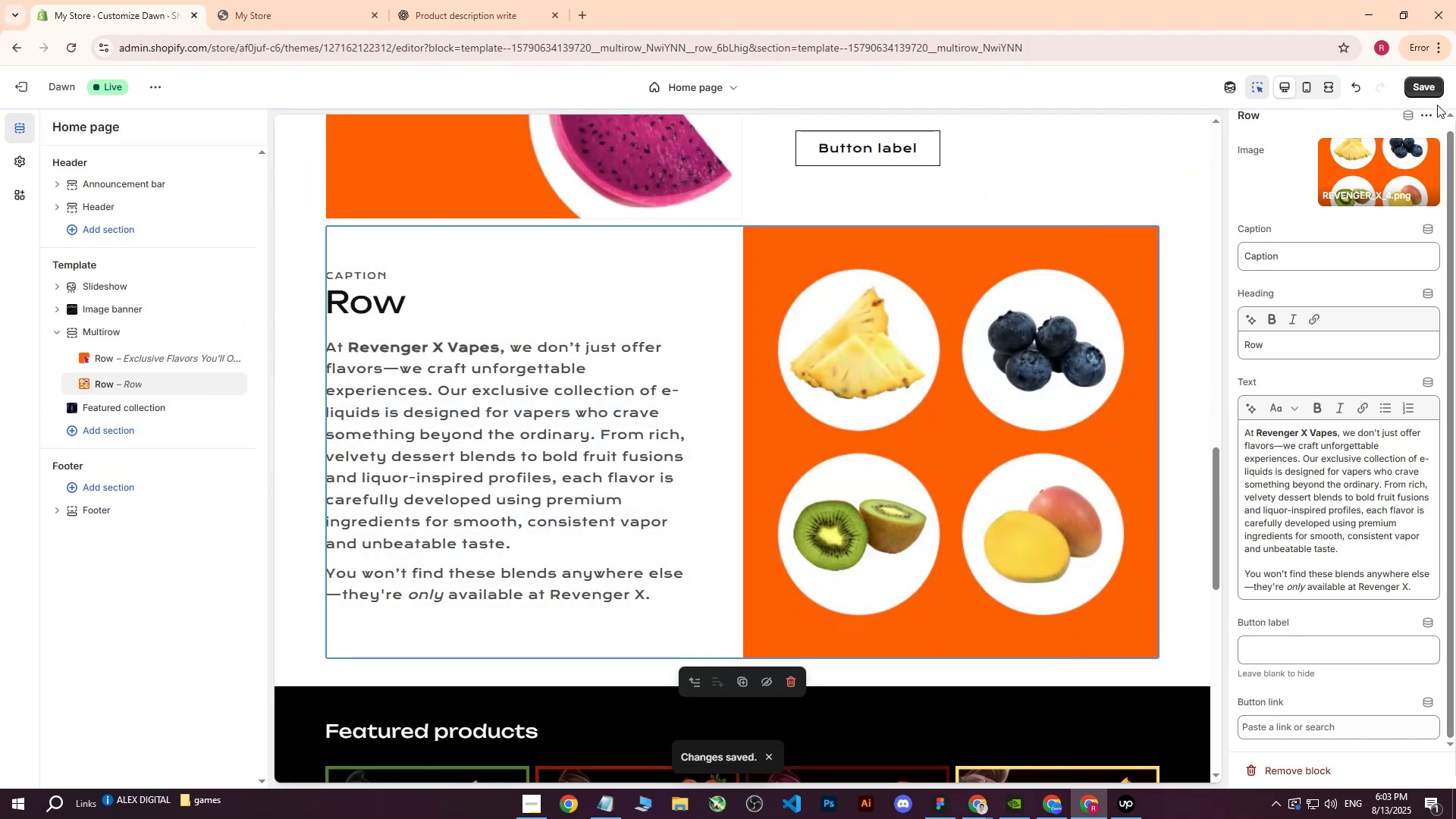 
left_click([1426, 78])
 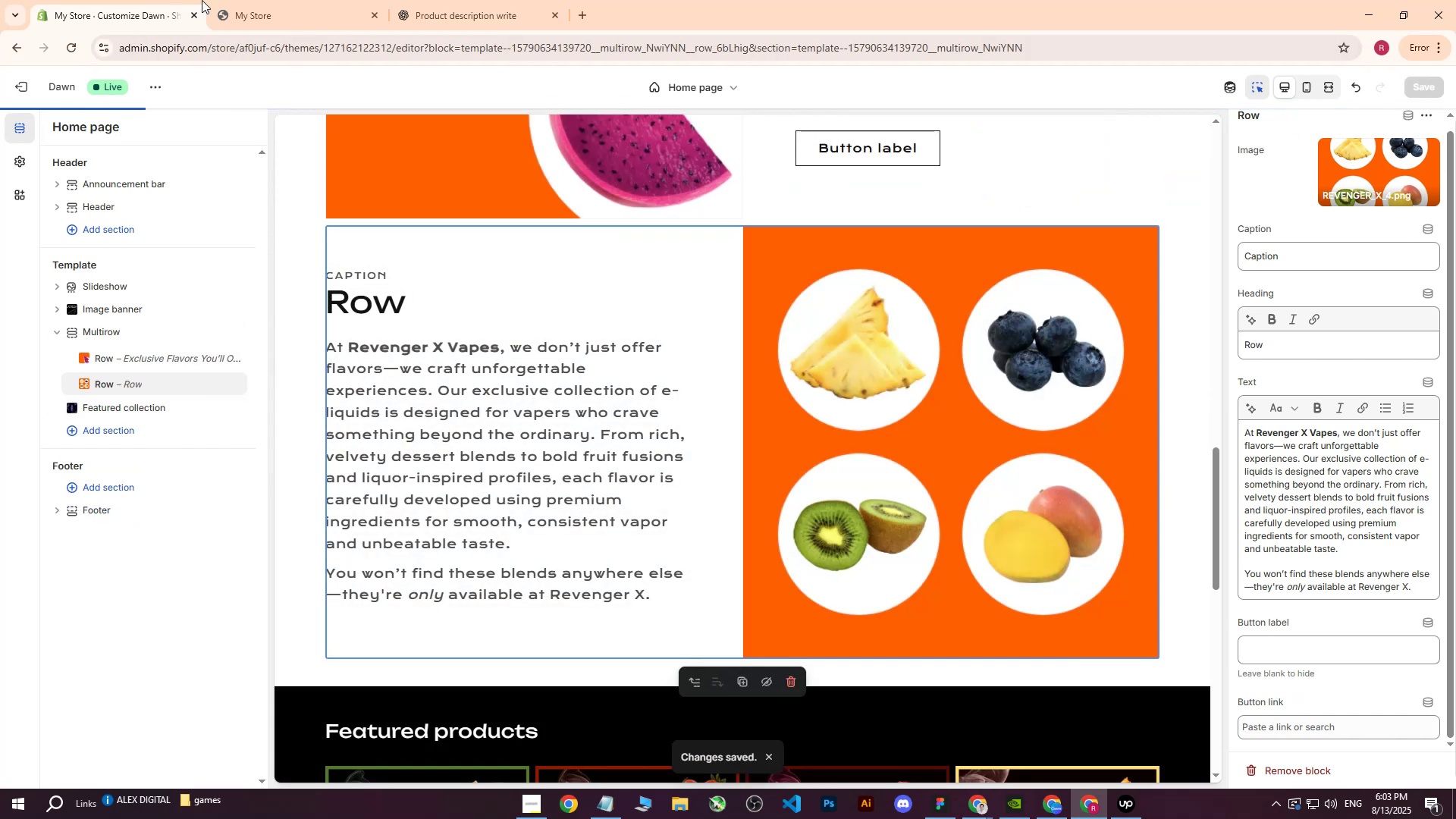 
left_click([251, 0])
 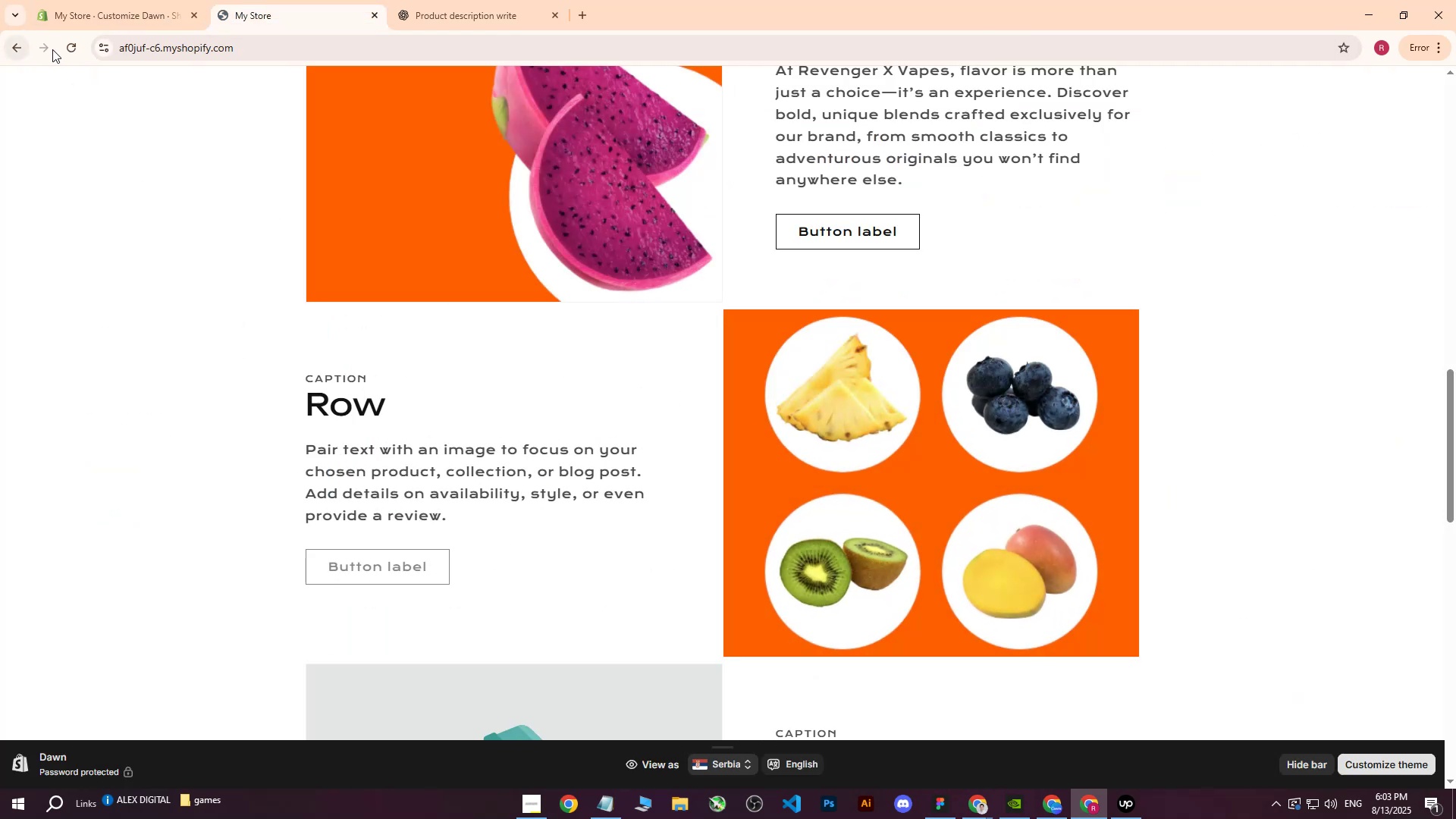 
left_click([63, 46])
 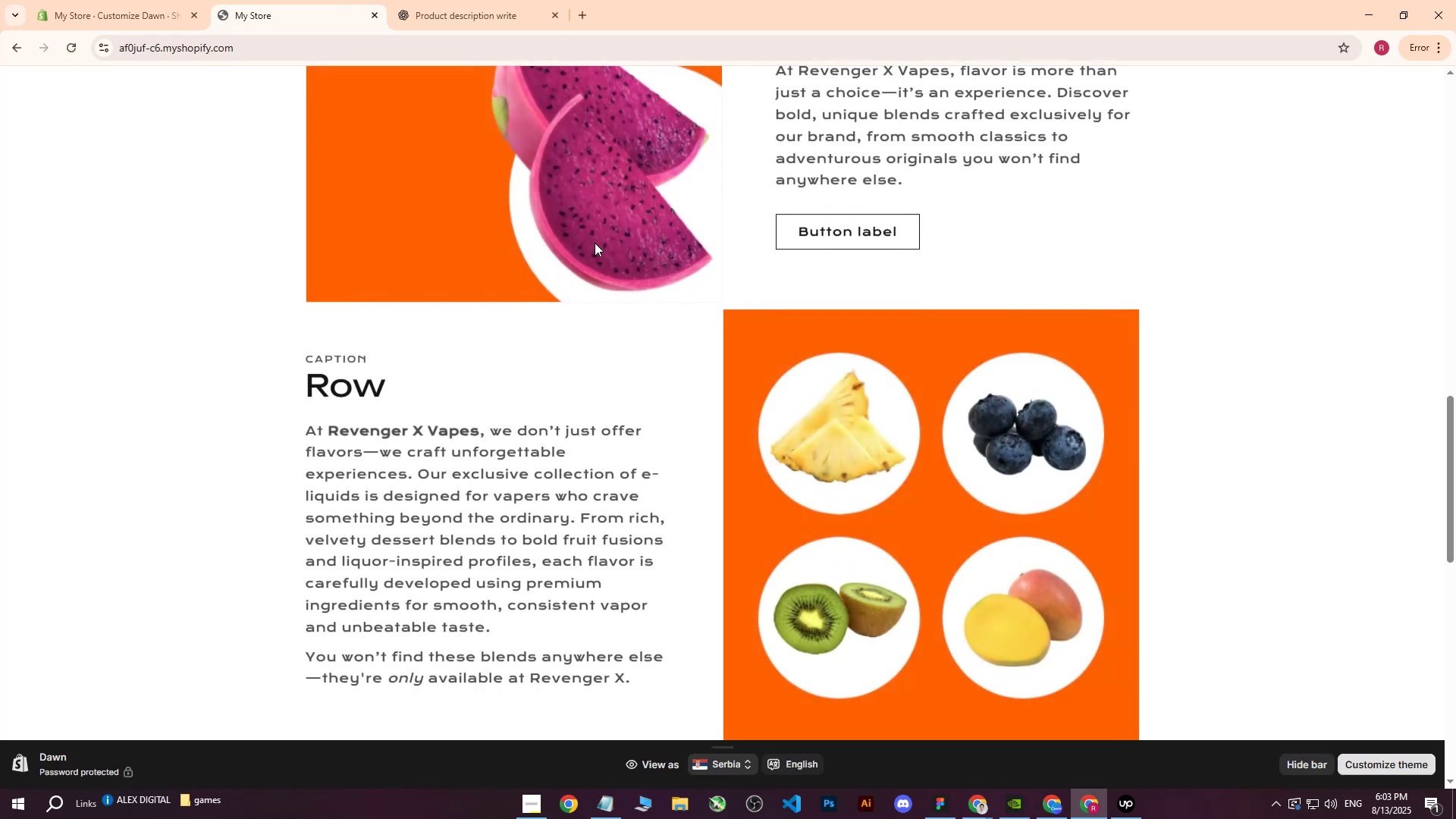 
scroll: coordinate [610, 278], scroll_direction: up, amount: 19.0
 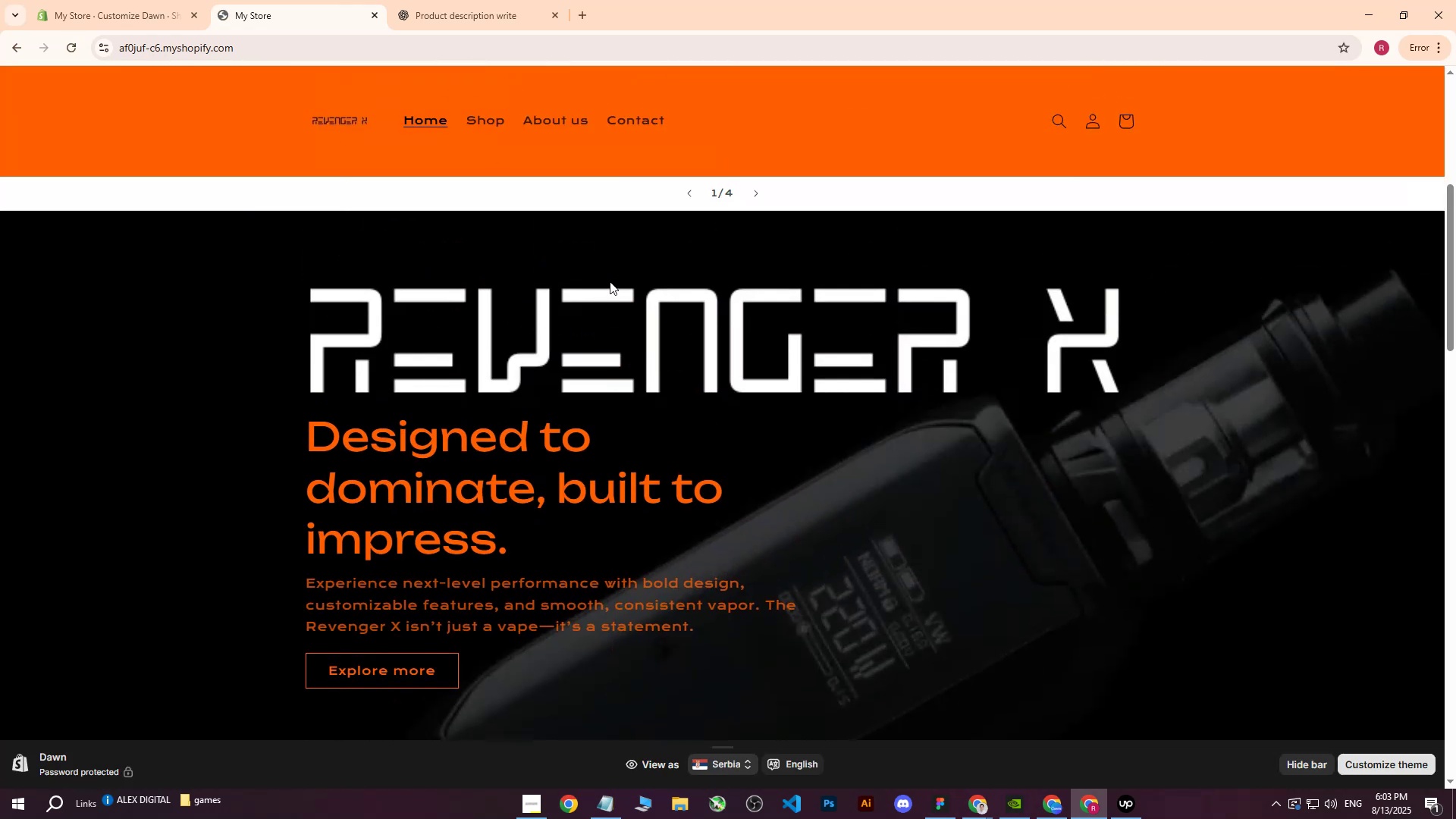 
scroll: coordinate [610, 281], scroll_direction: down, amount: 3.0
 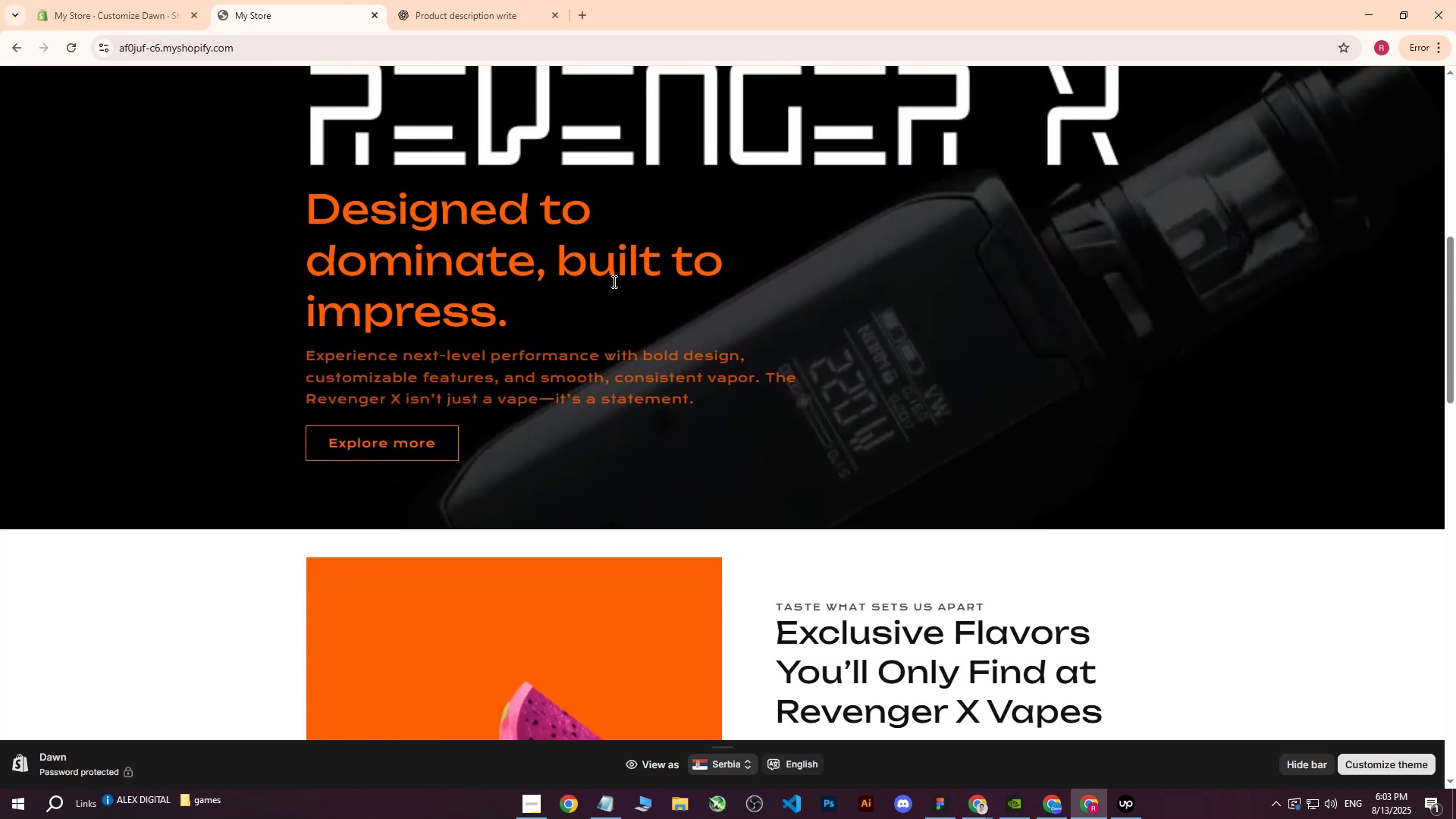 
scroll: coordinate [613, 281], scroll_direction: up, amount: 3.0
 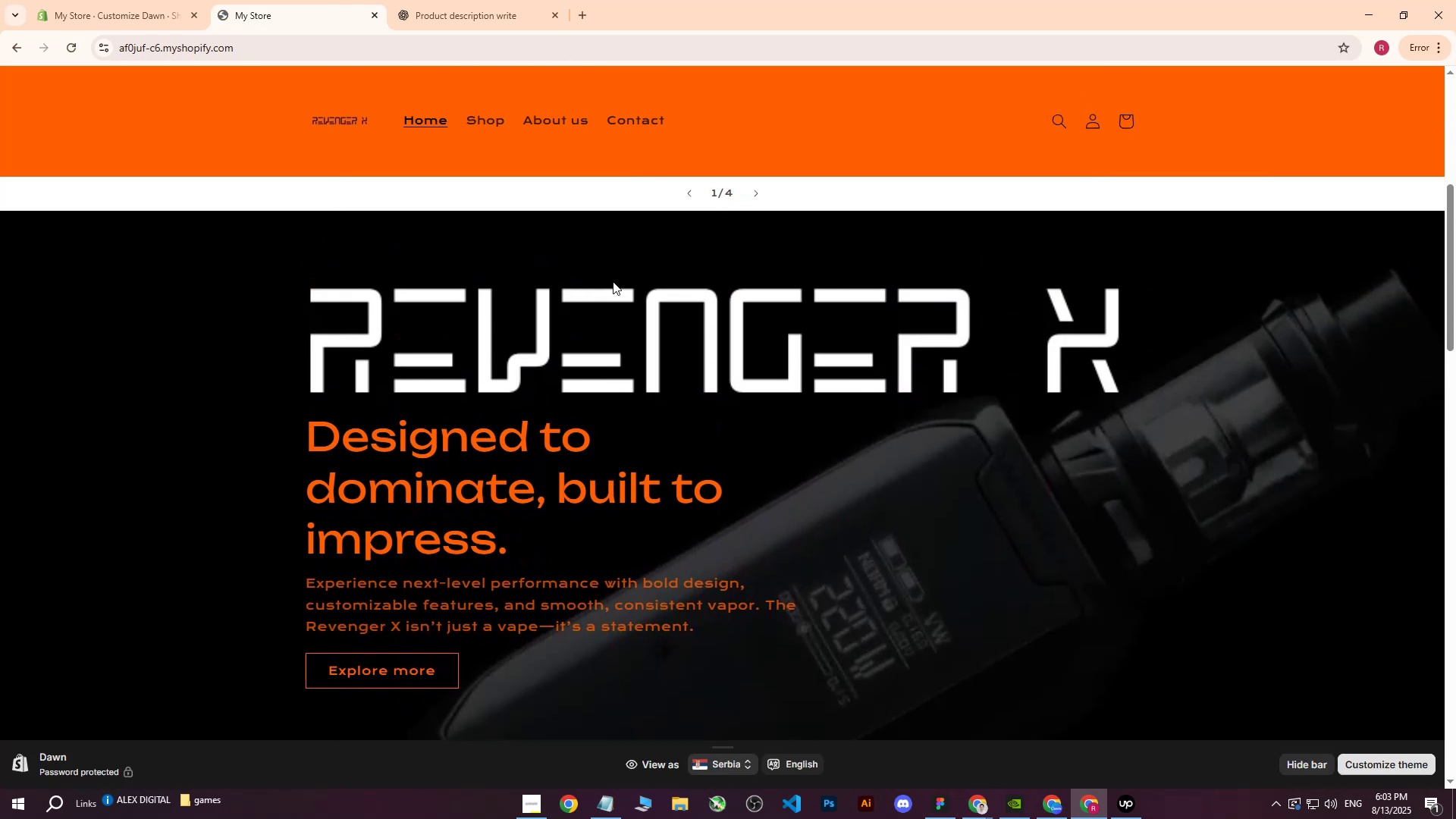 
scroll: coordinate [614, 281], scroll_direction: down, amount: 29.0
 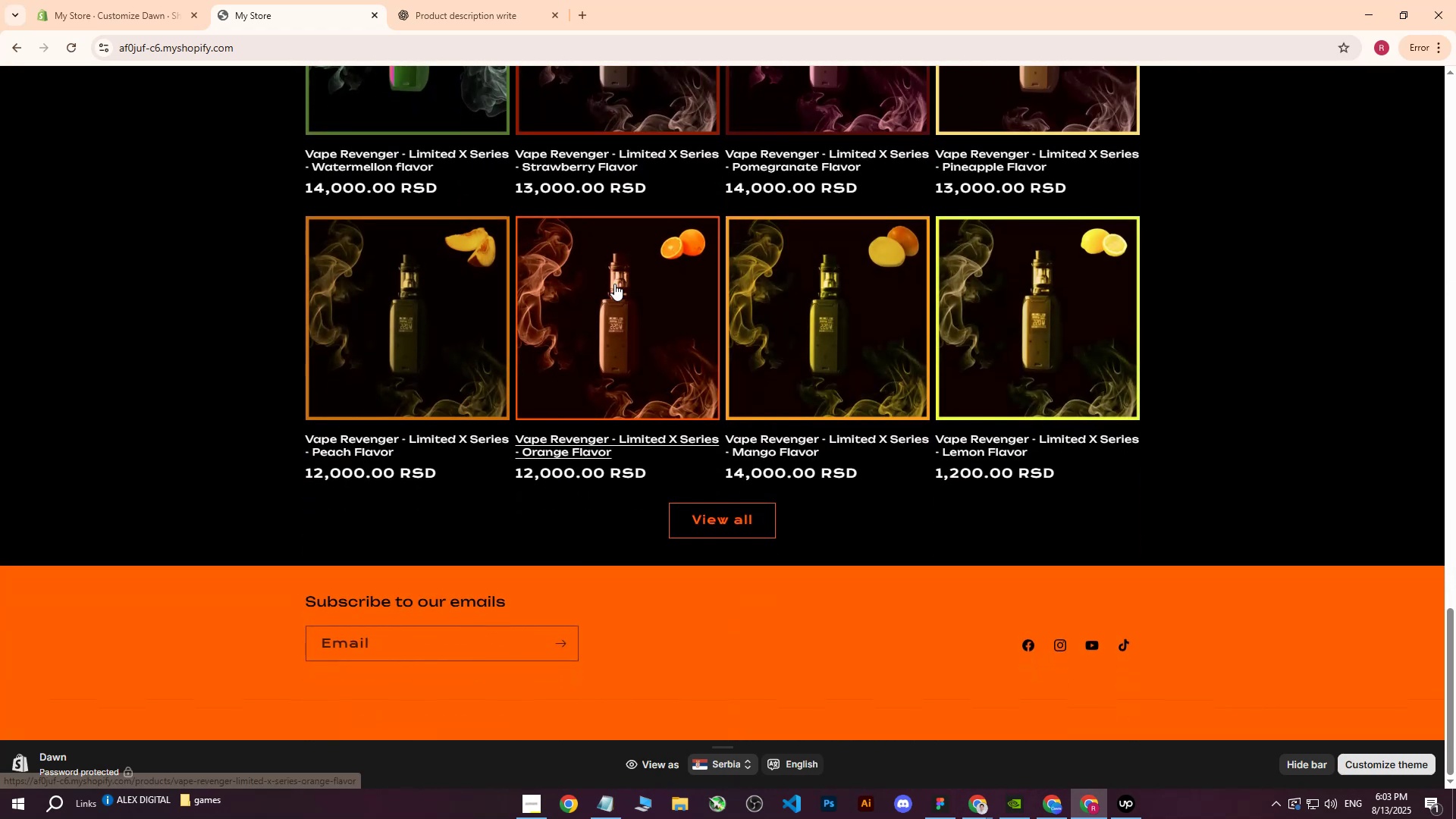 
scroll: coordinate [613, 284], scroll_direction: up, amount: 36.0
 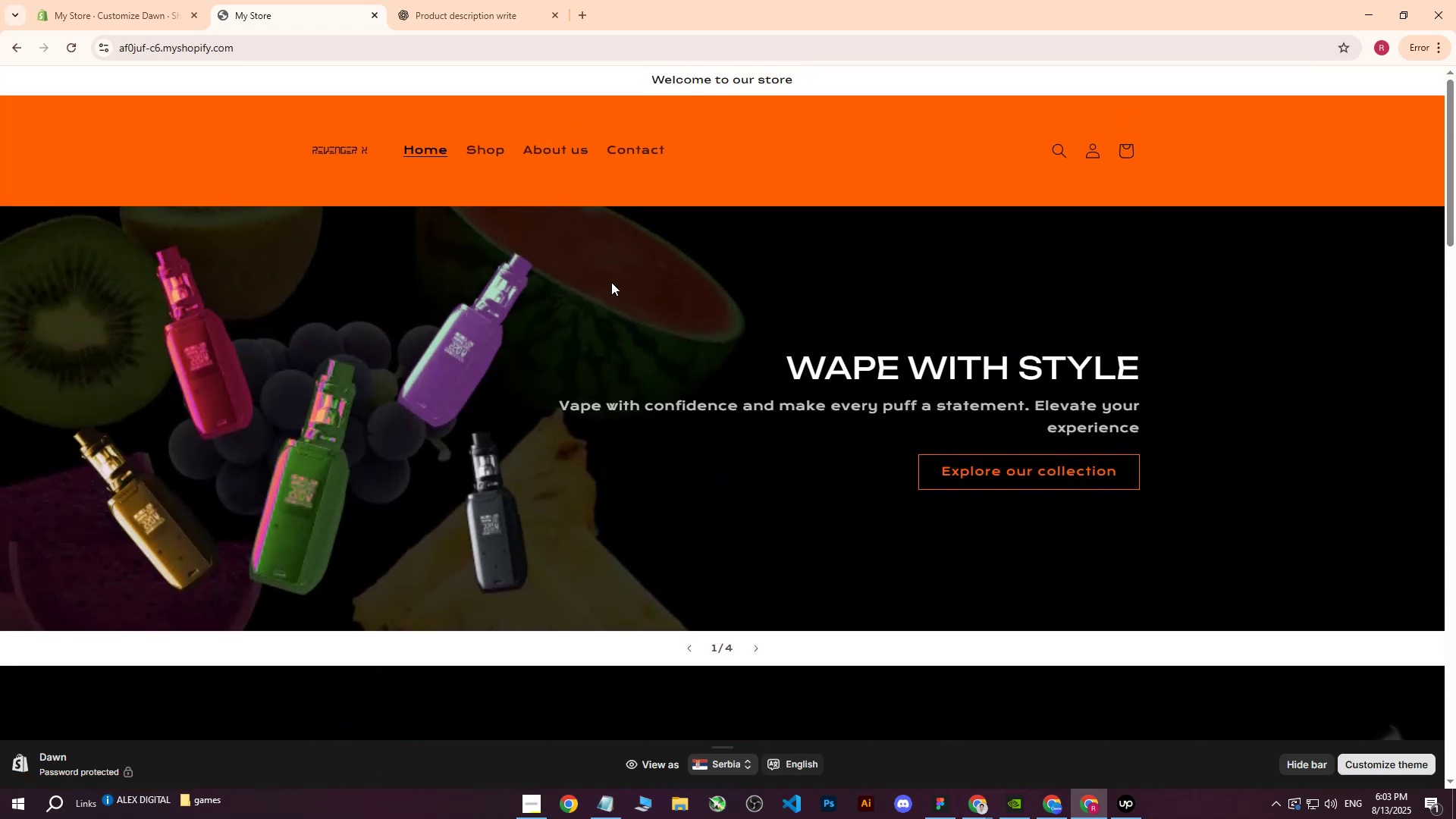 
scroll: coordinate [611, 287], scroll_direction: down, amount: 4.0
 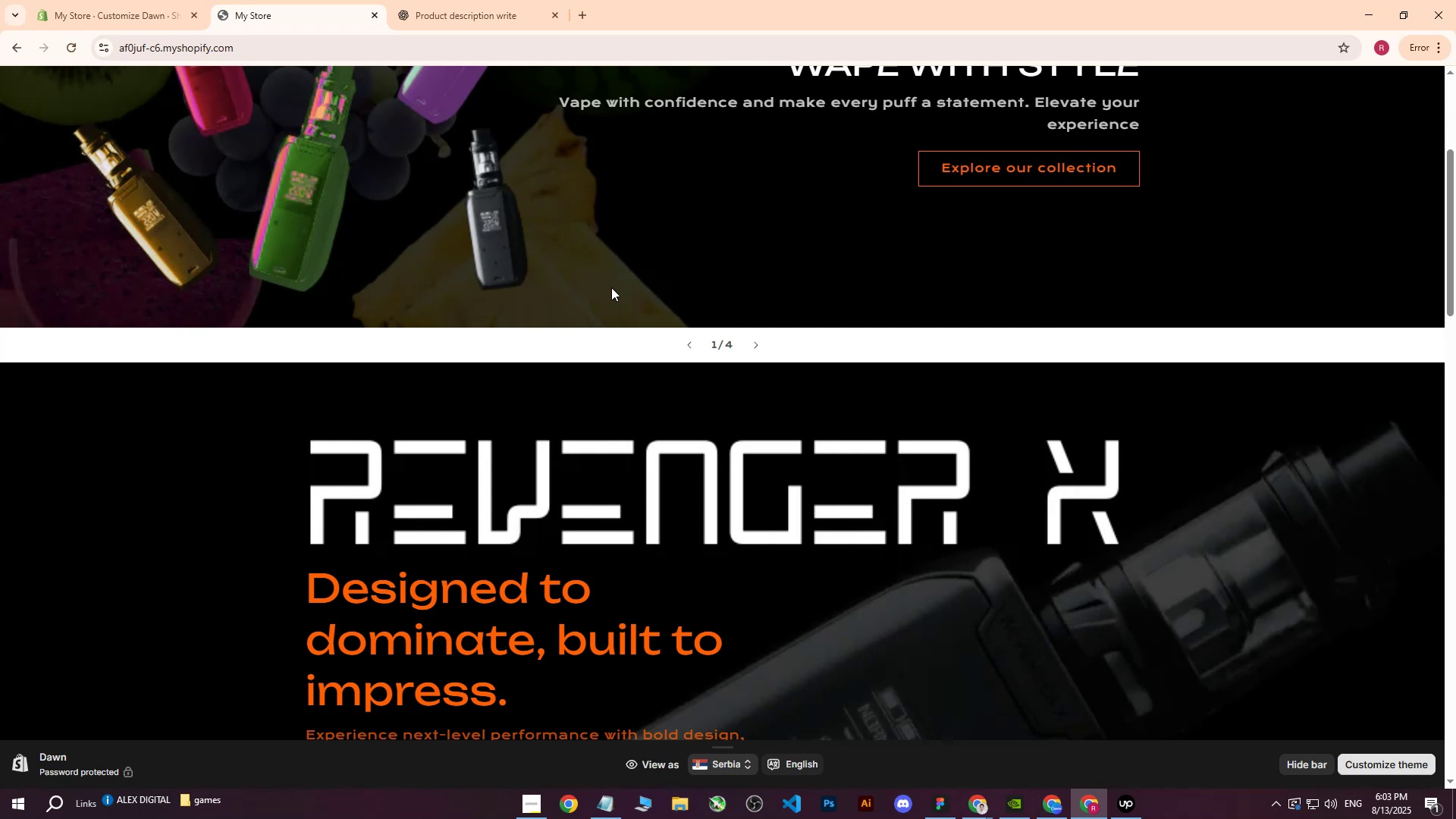 
scroll: coordinate [688, 299], scroll_direction: none, amount: 0.0
 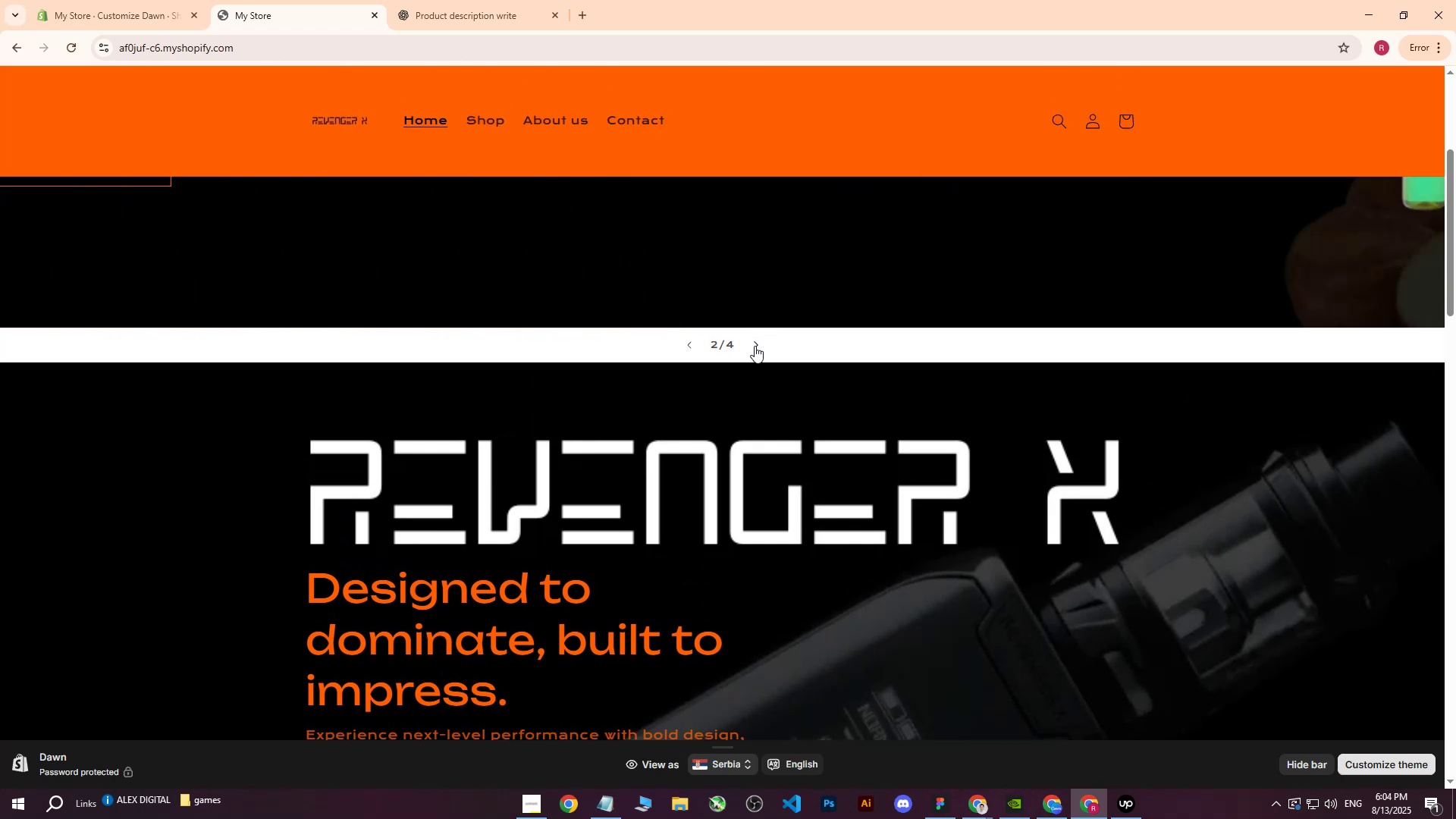 
left_click([759, 345])
 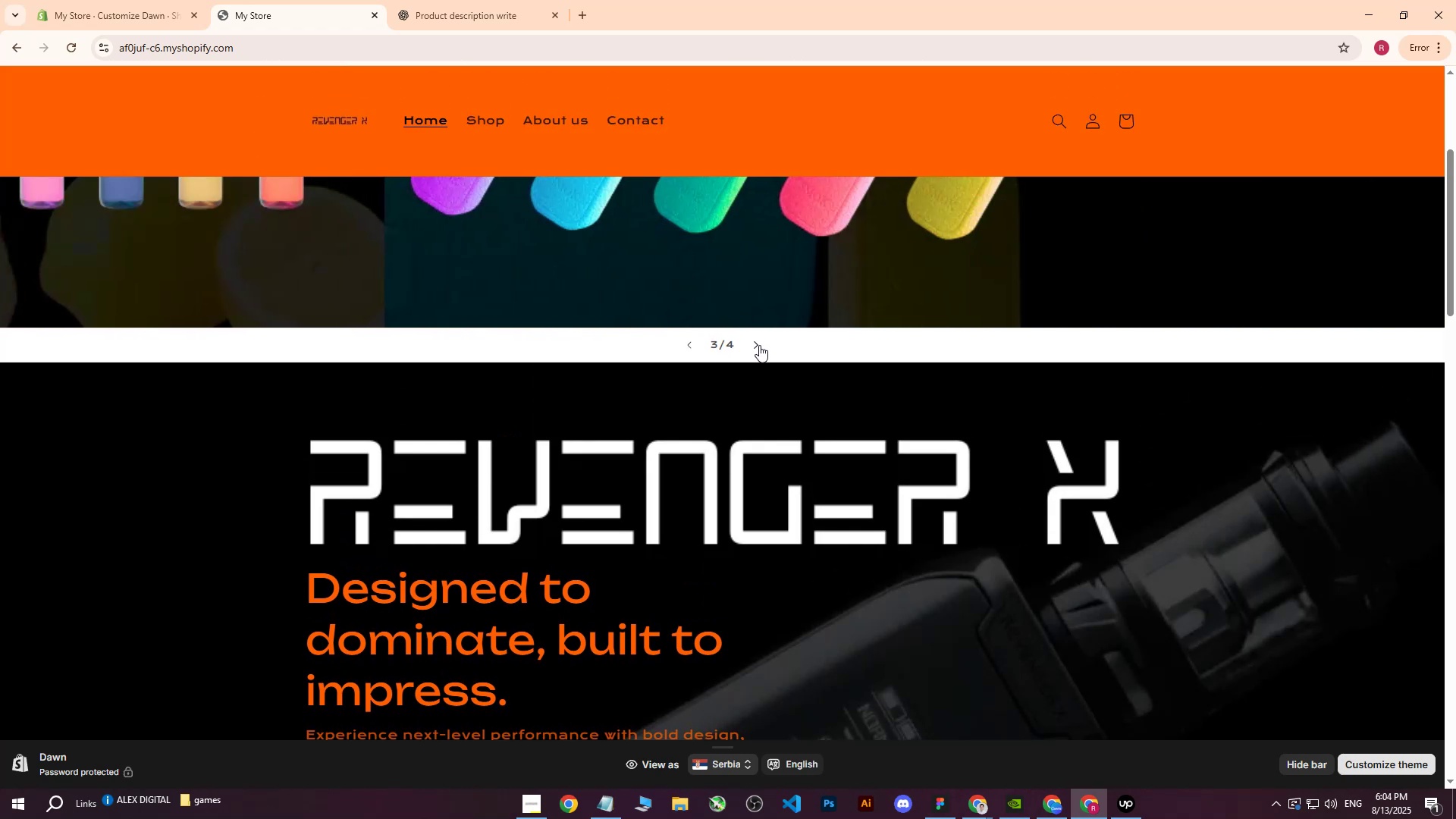 
scroll: coordinate [754, 355], scroll_direction: up, amount: 3.0
 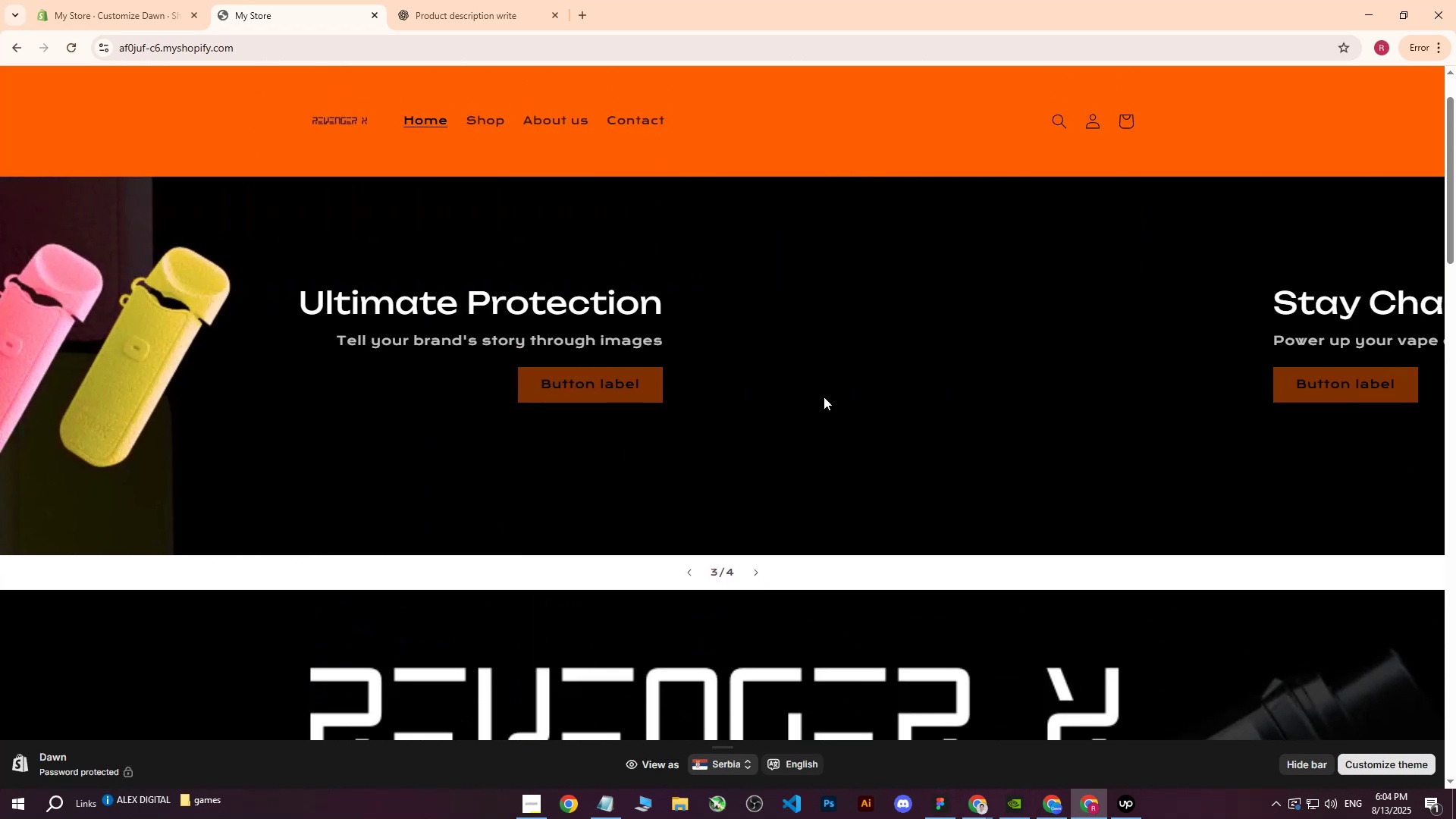 
scroll: coordinate [823, 370], scroll_direction: none, amount: 0.0
 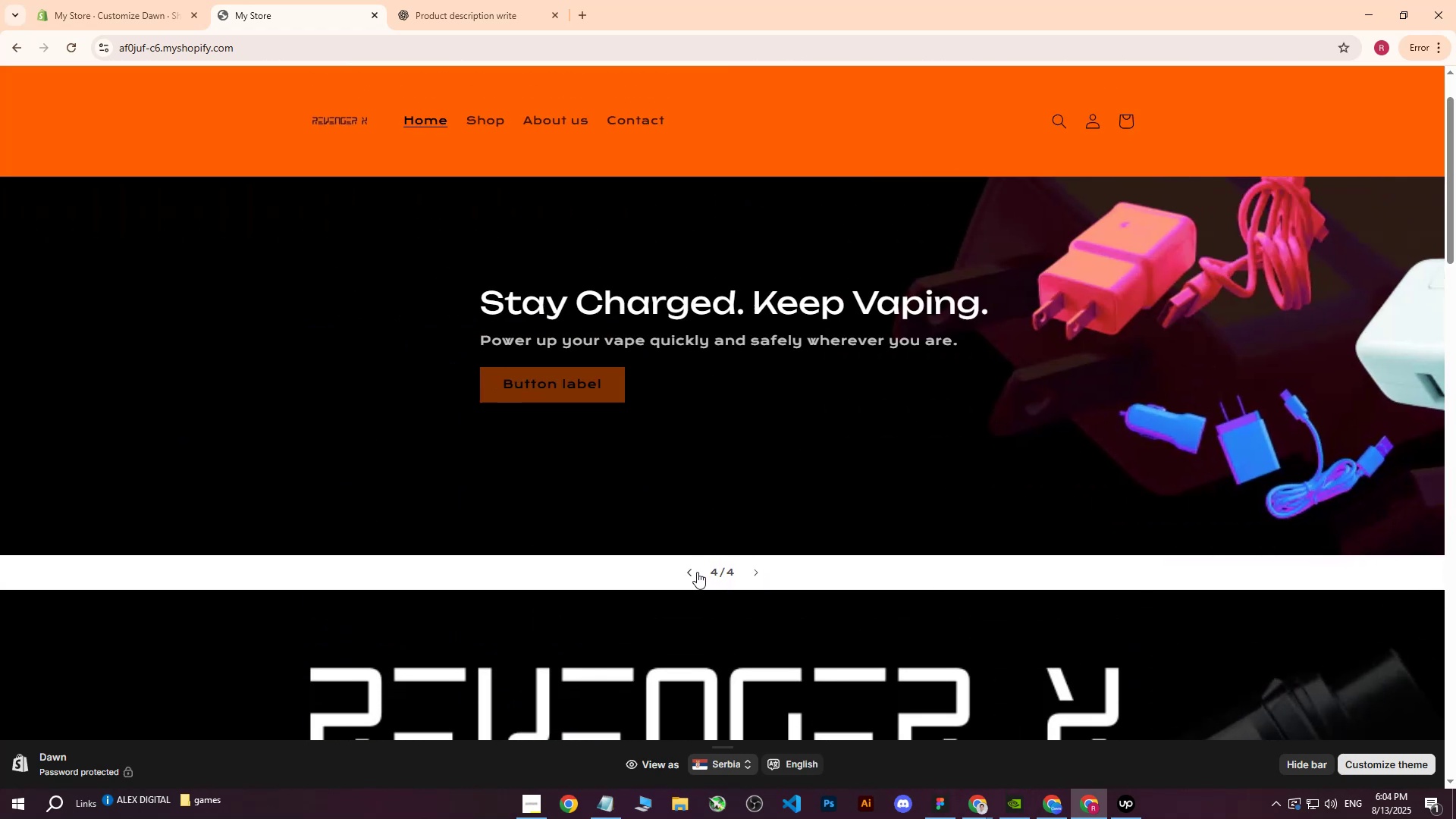 
left_click([696, 572])
 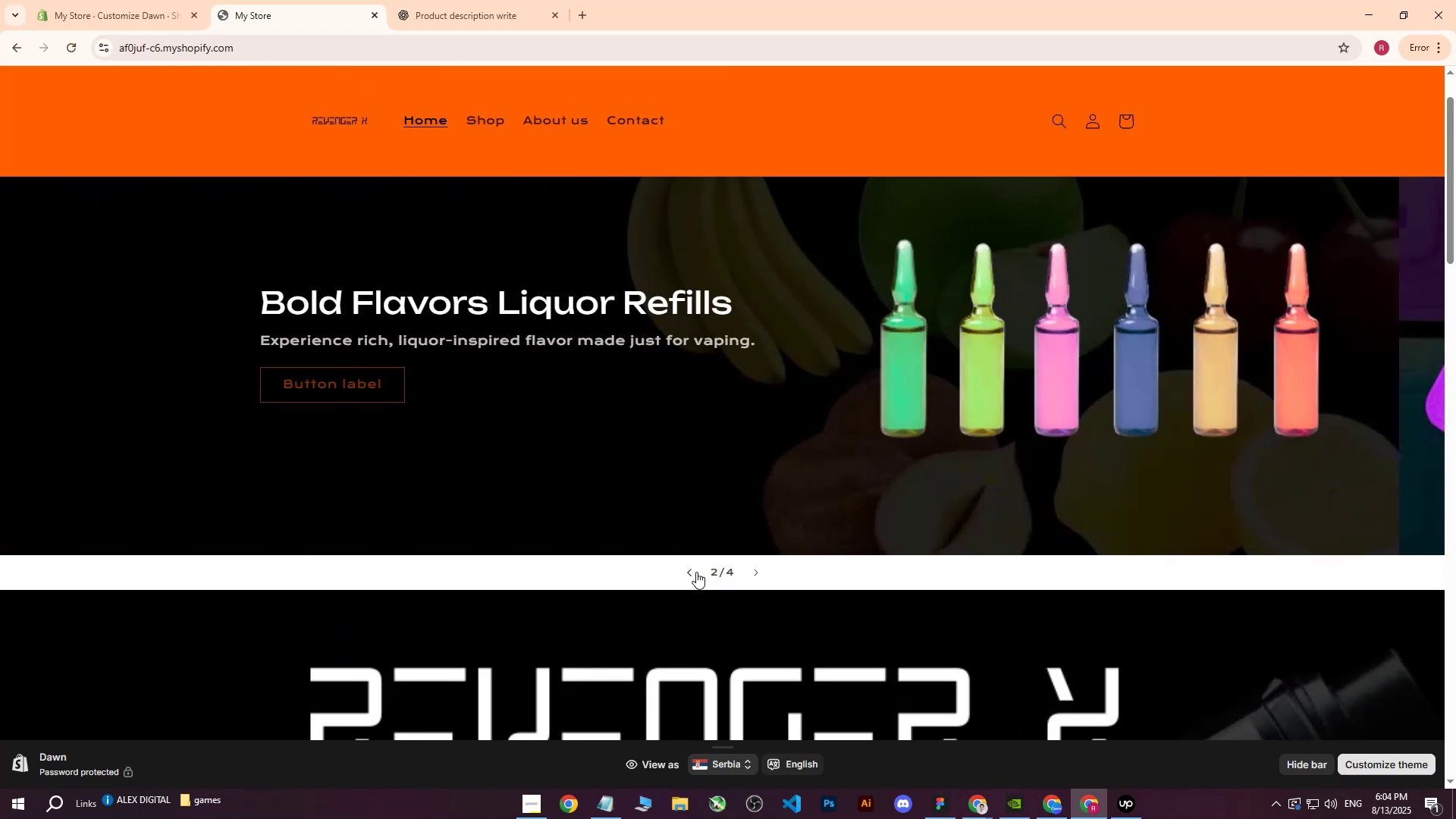 
left_click([696, 572])
 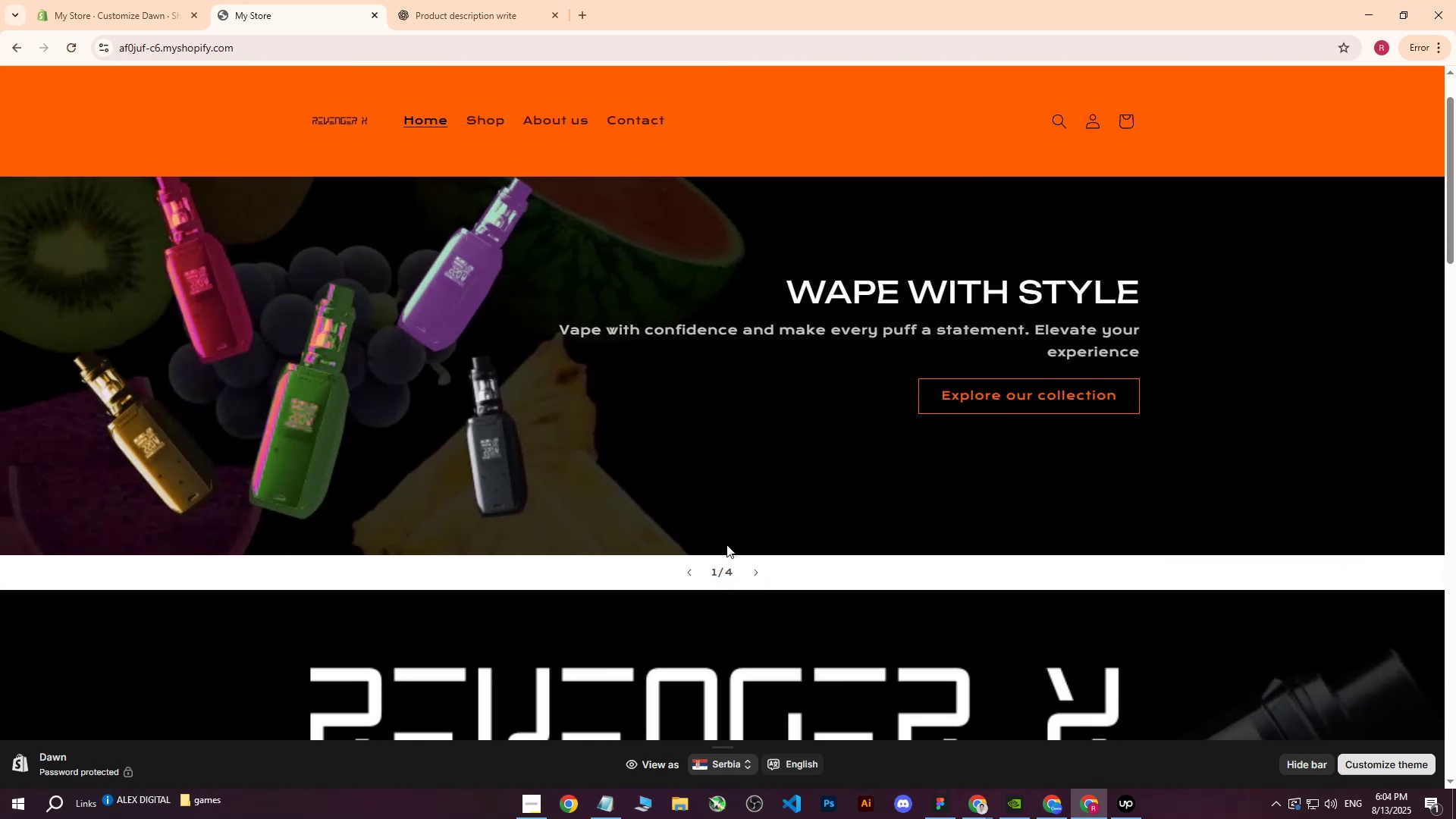 
scroll: coordinate [755, 444], scroll_direction: up, amount: 1.0
 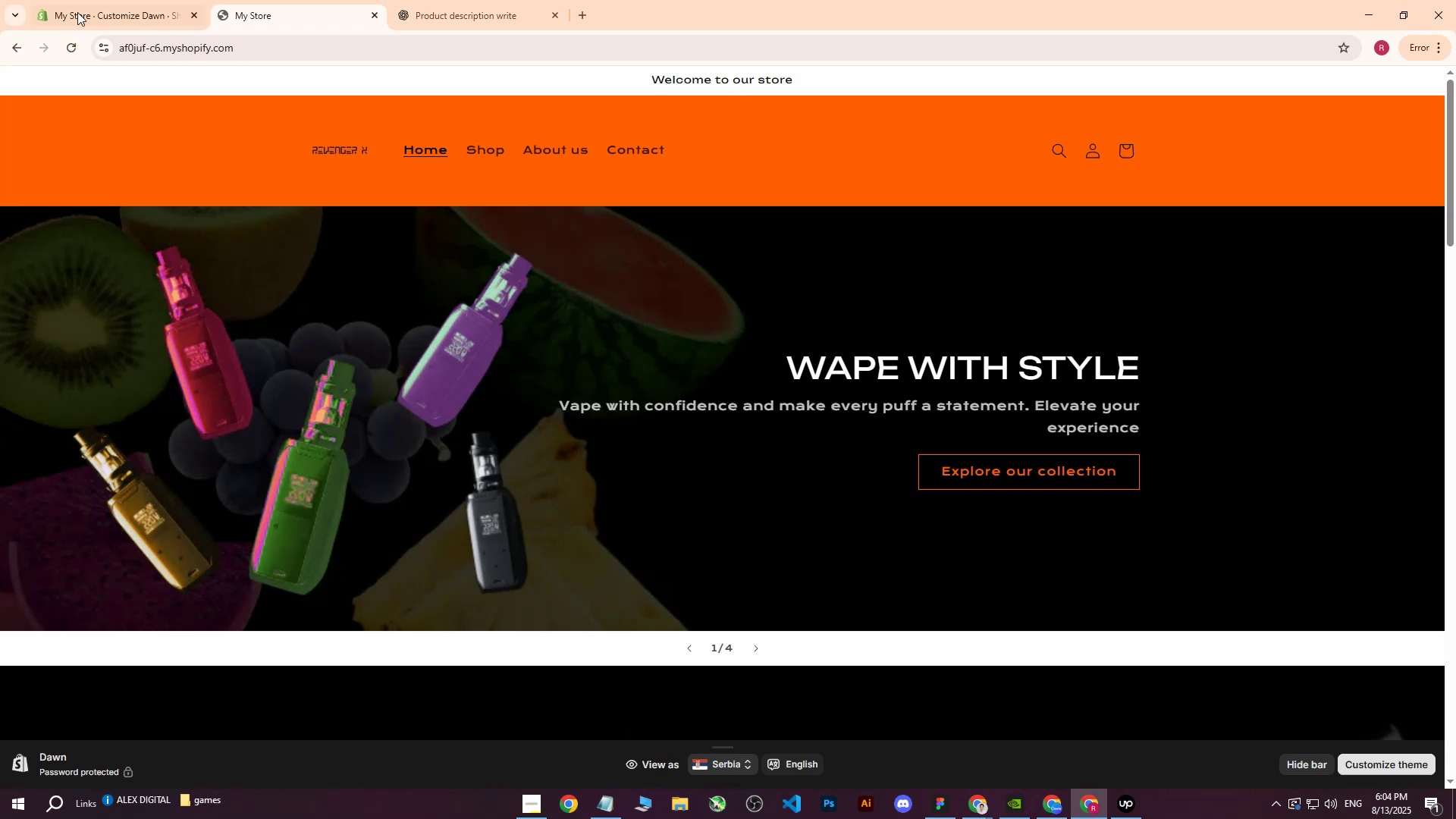 
left_click([153, 0])
 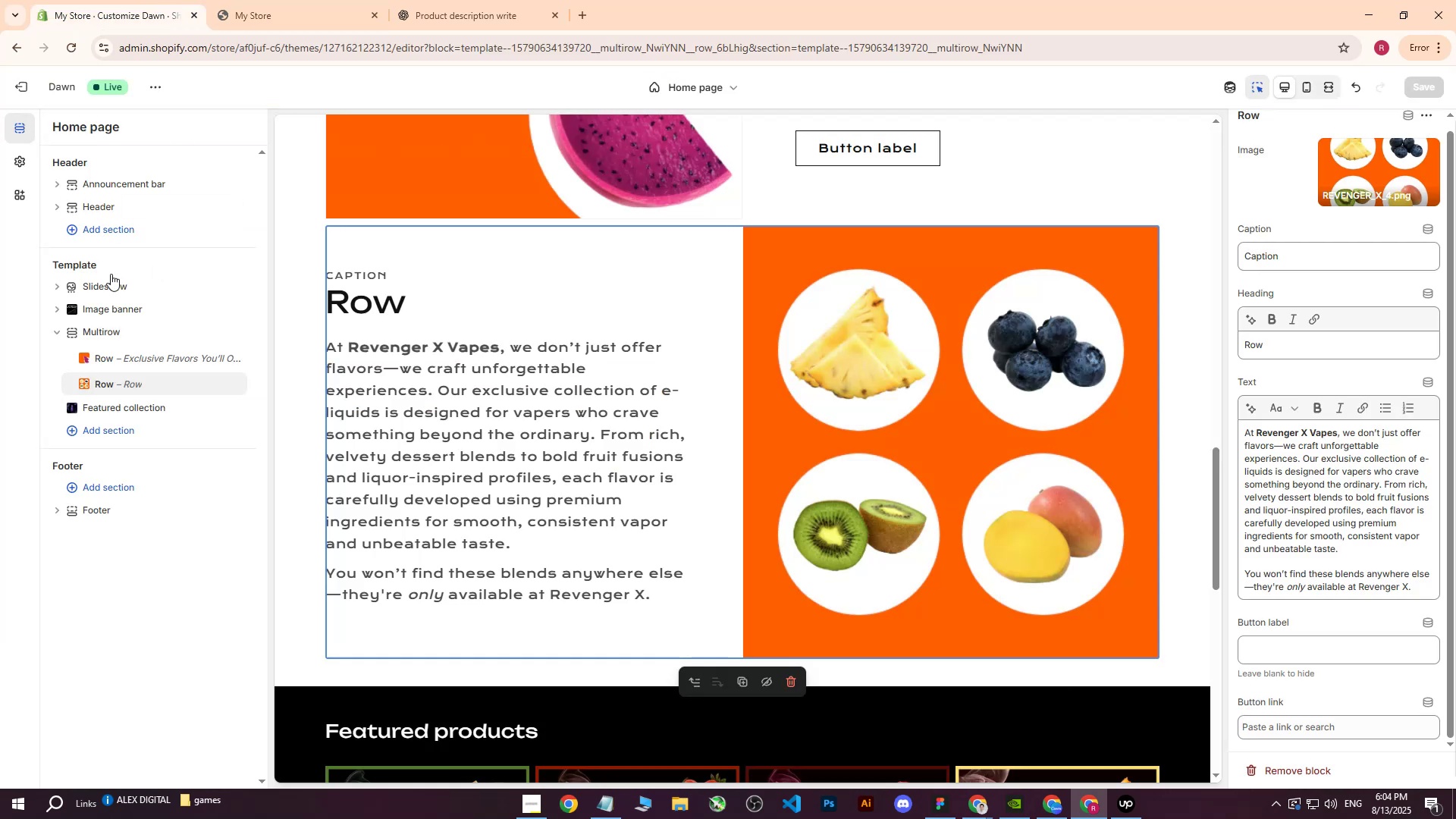 
left_click([105, 290])
 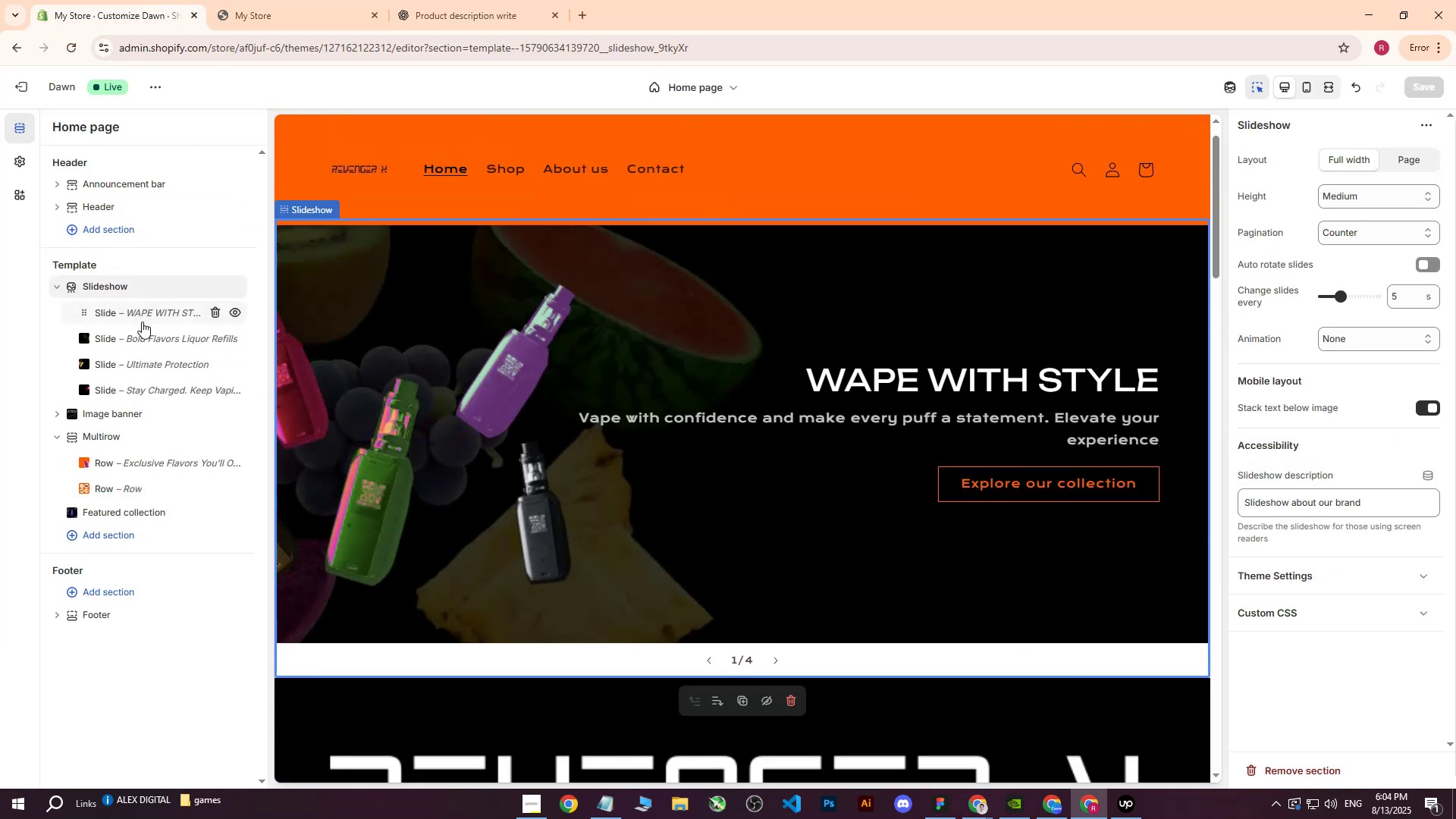 
left_click([143, 318])
 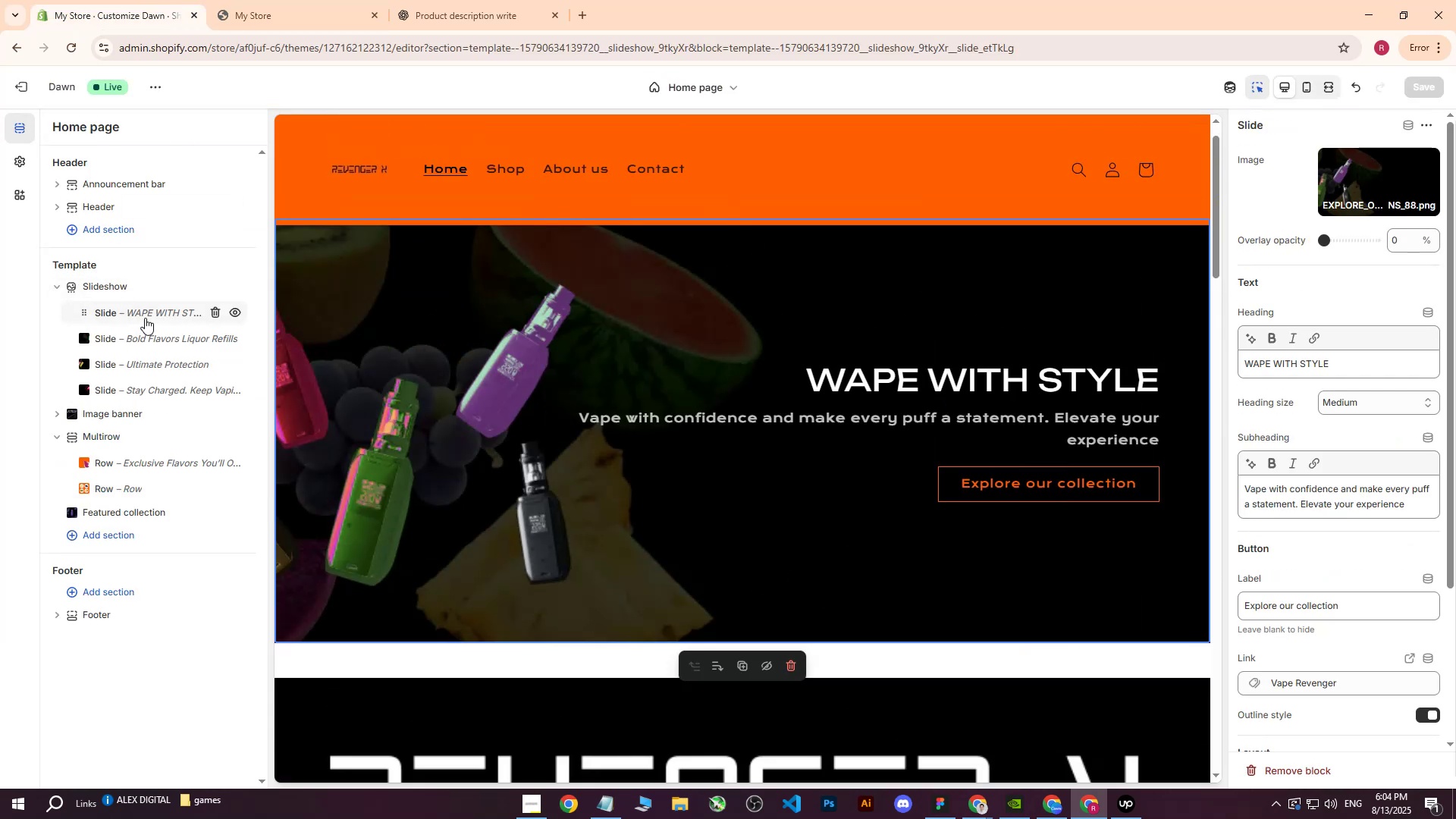 
scroll: coordinate [1331, 448], scroll_direction: down, amount: 4.0
 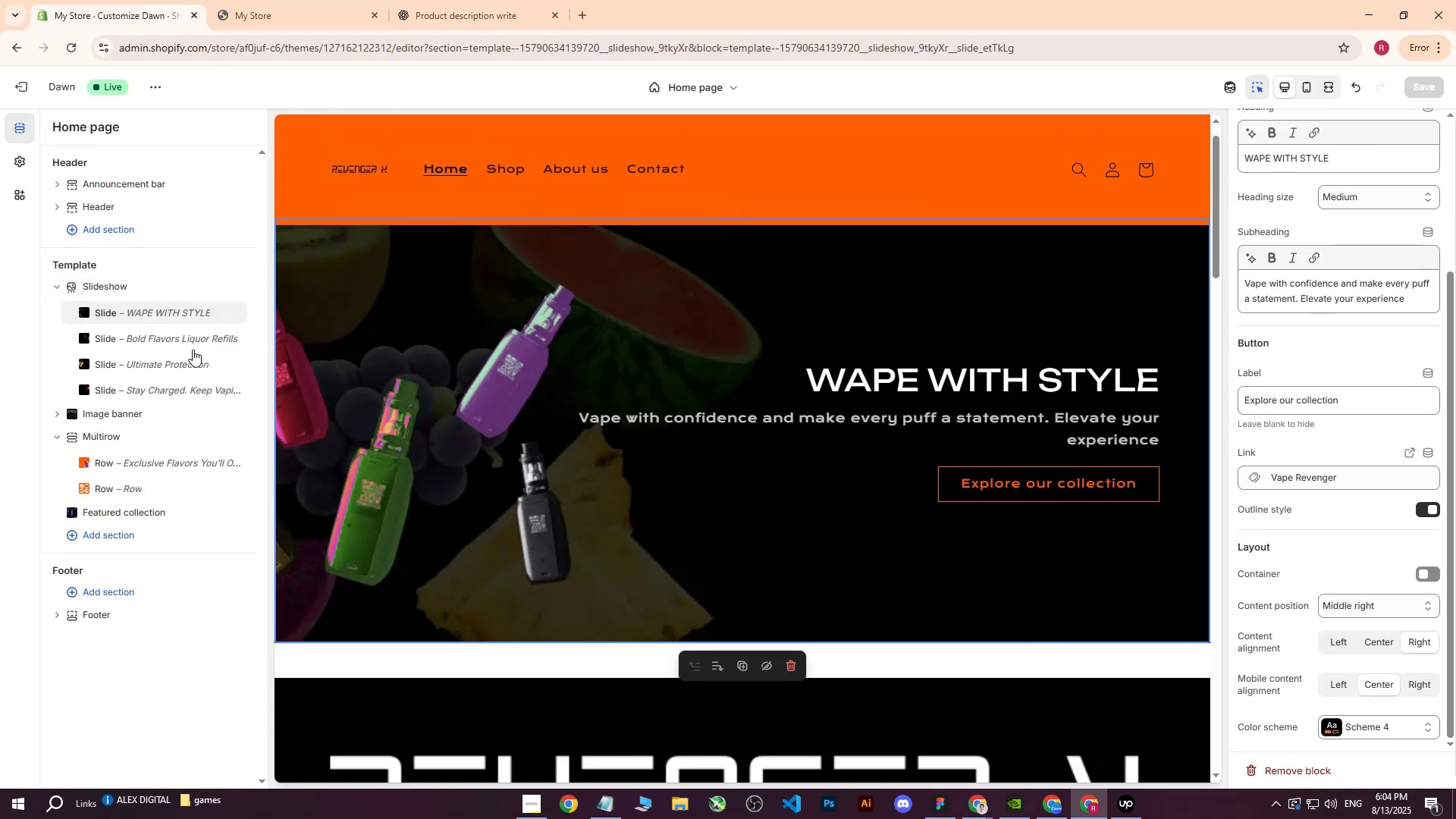 
left_click([136, 342])
 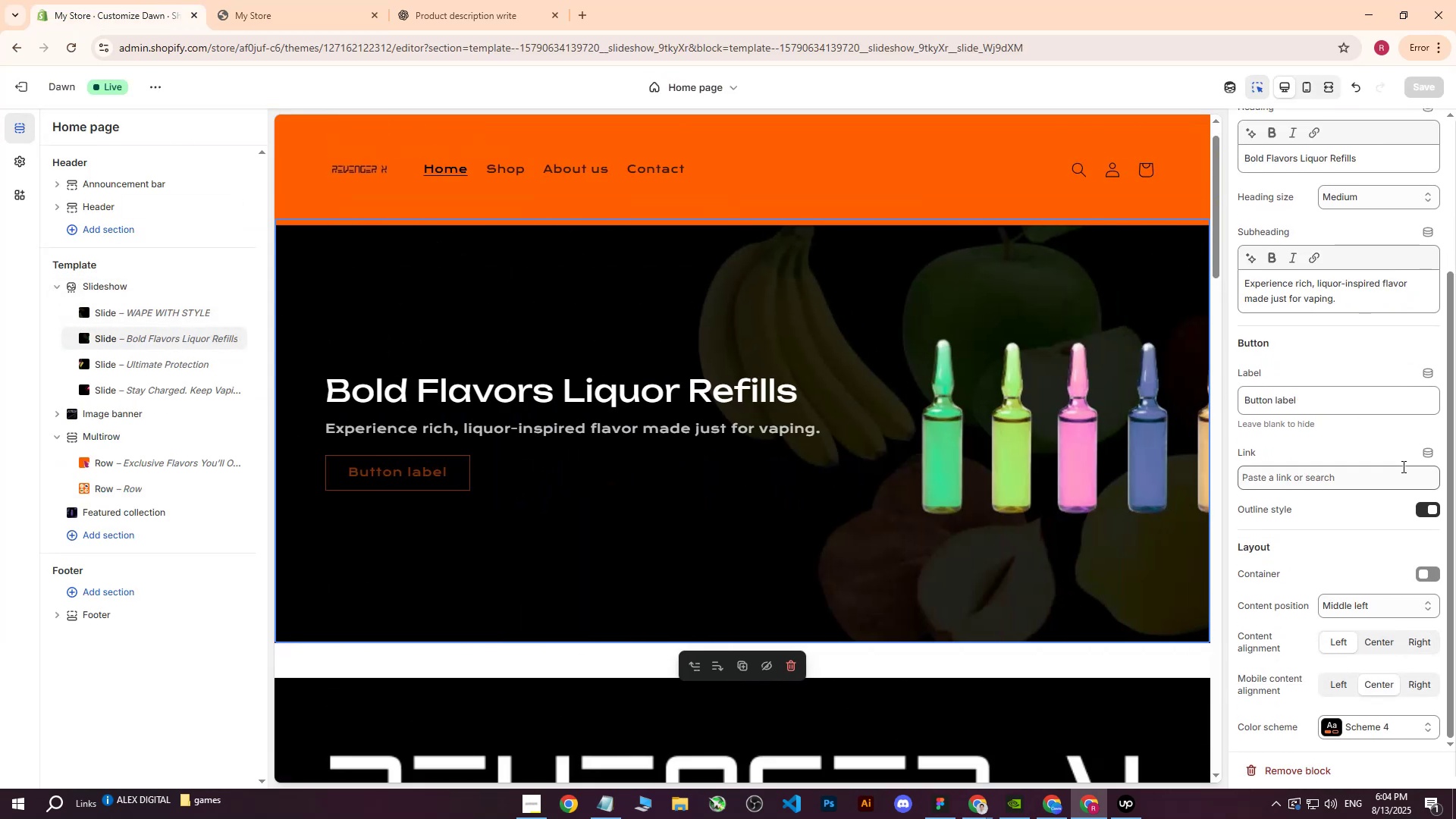 
scroll: coordinate [1382, 523], scroll_direction: down, amount: 1.0
 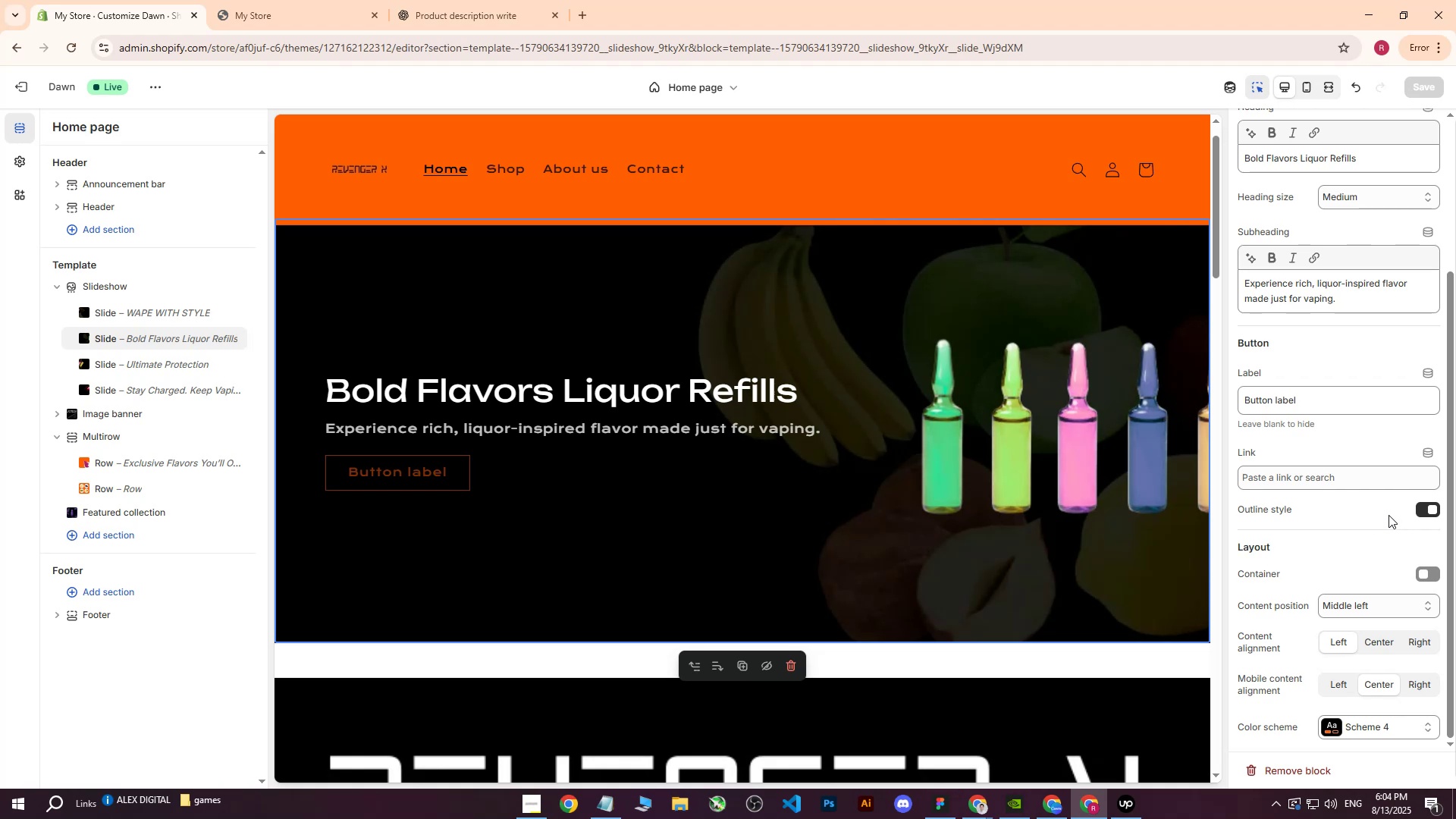 
left_click_drag(start_coordinate=[1423, 514], to_coordinate=[1350, 519])
 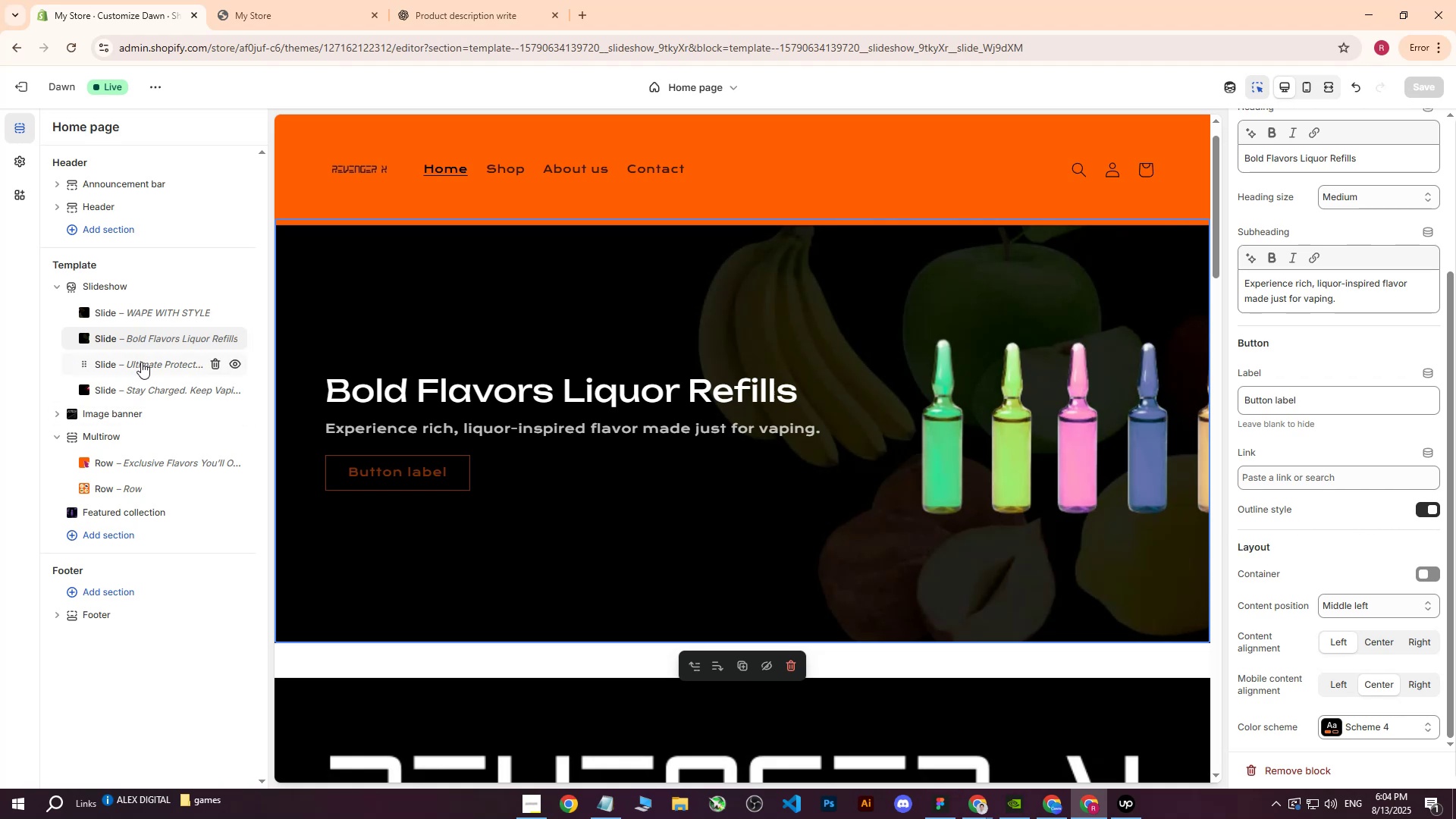 
left_click([141, 362])
 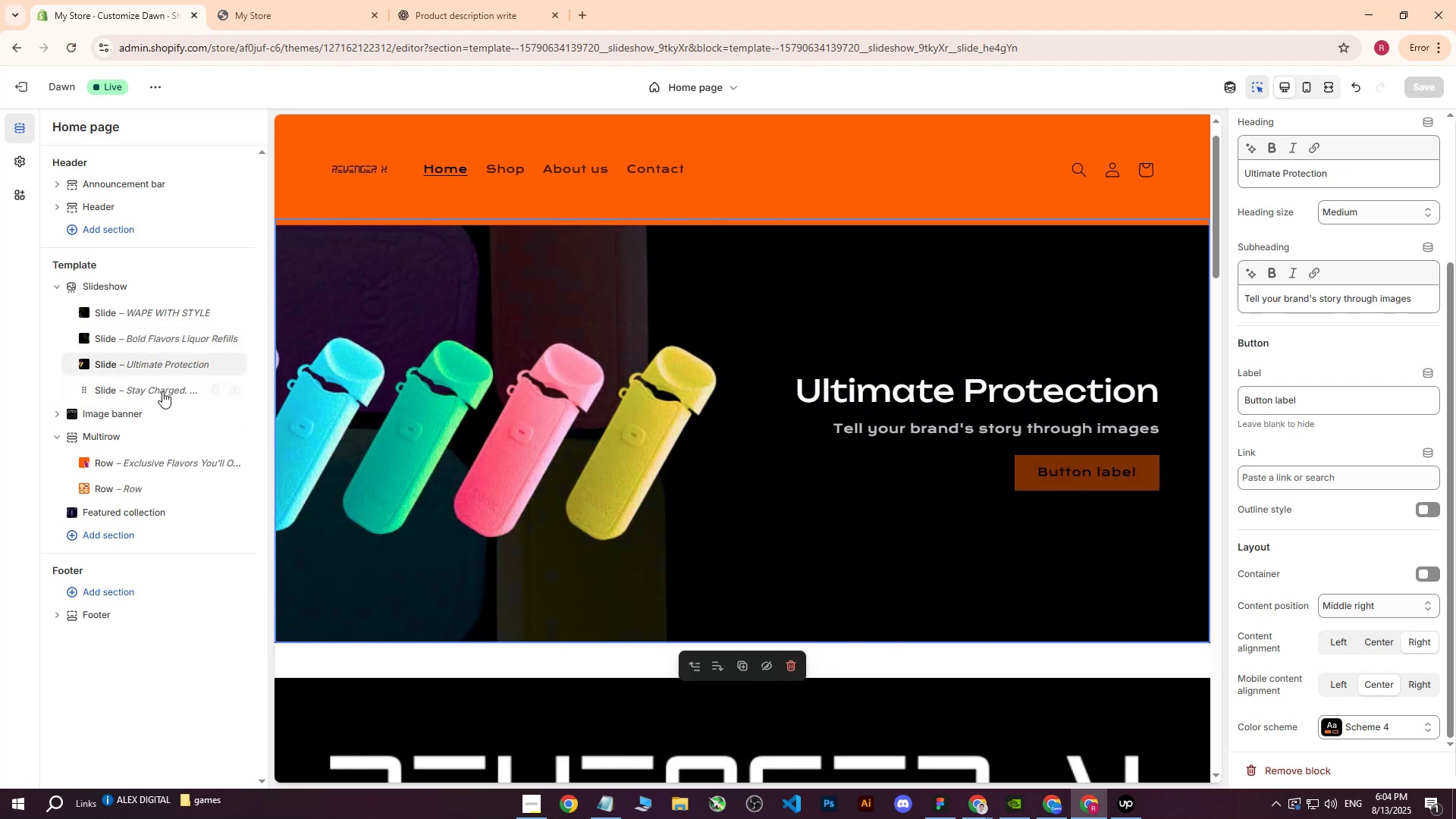 
left_click([146, 339])
 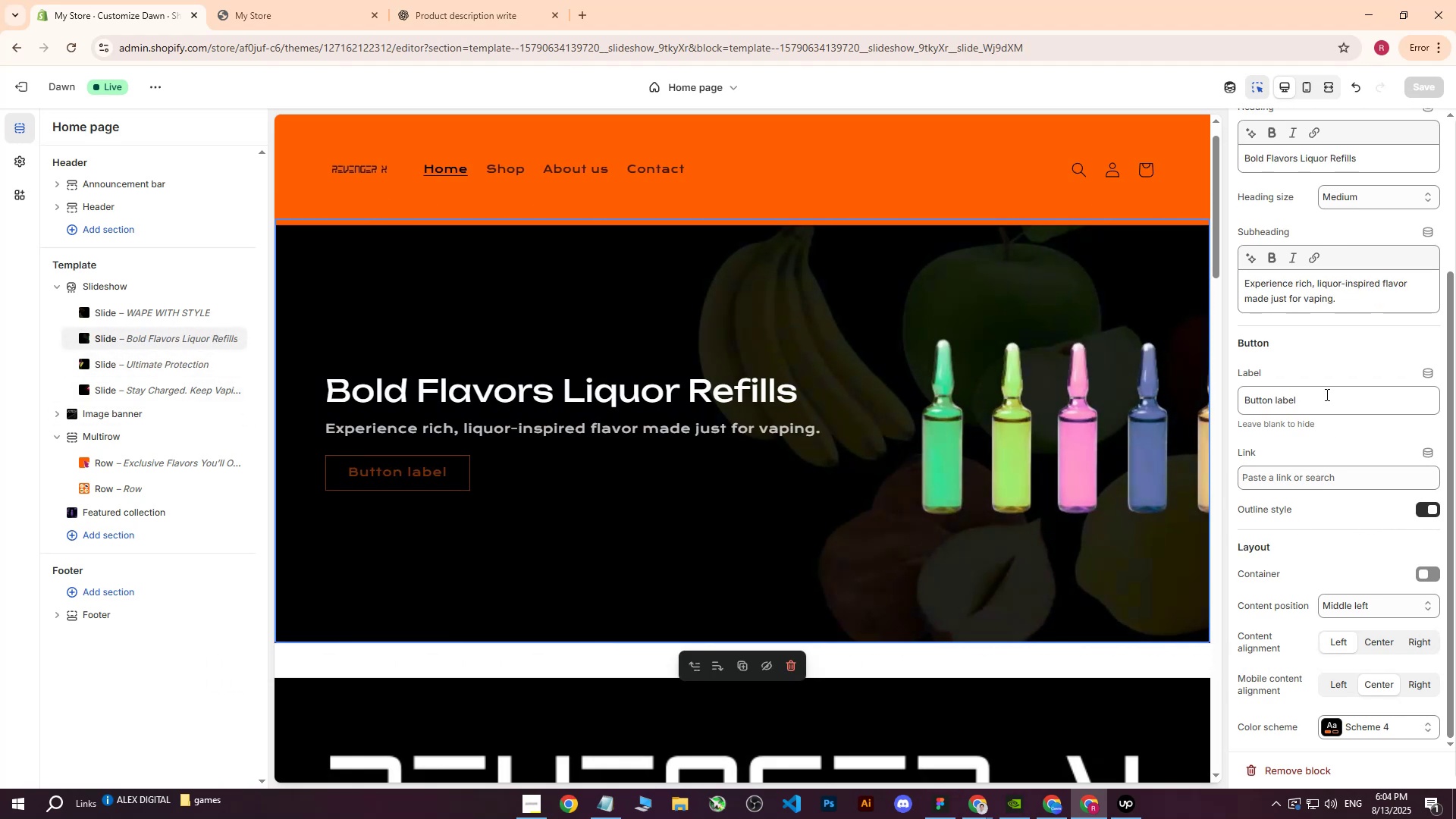 
left_click([1319, 480])
 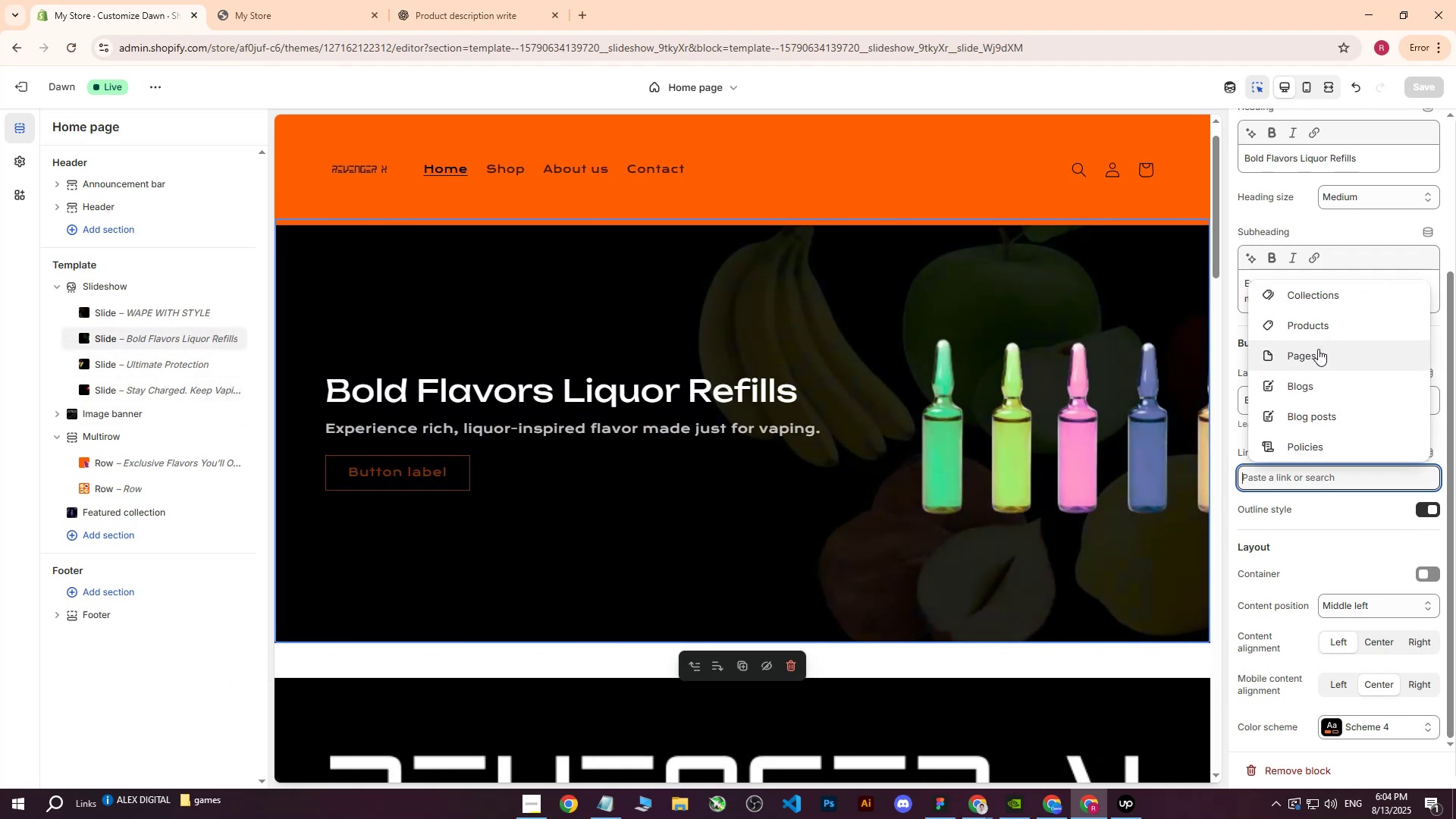 
left_click([1325, 293])
 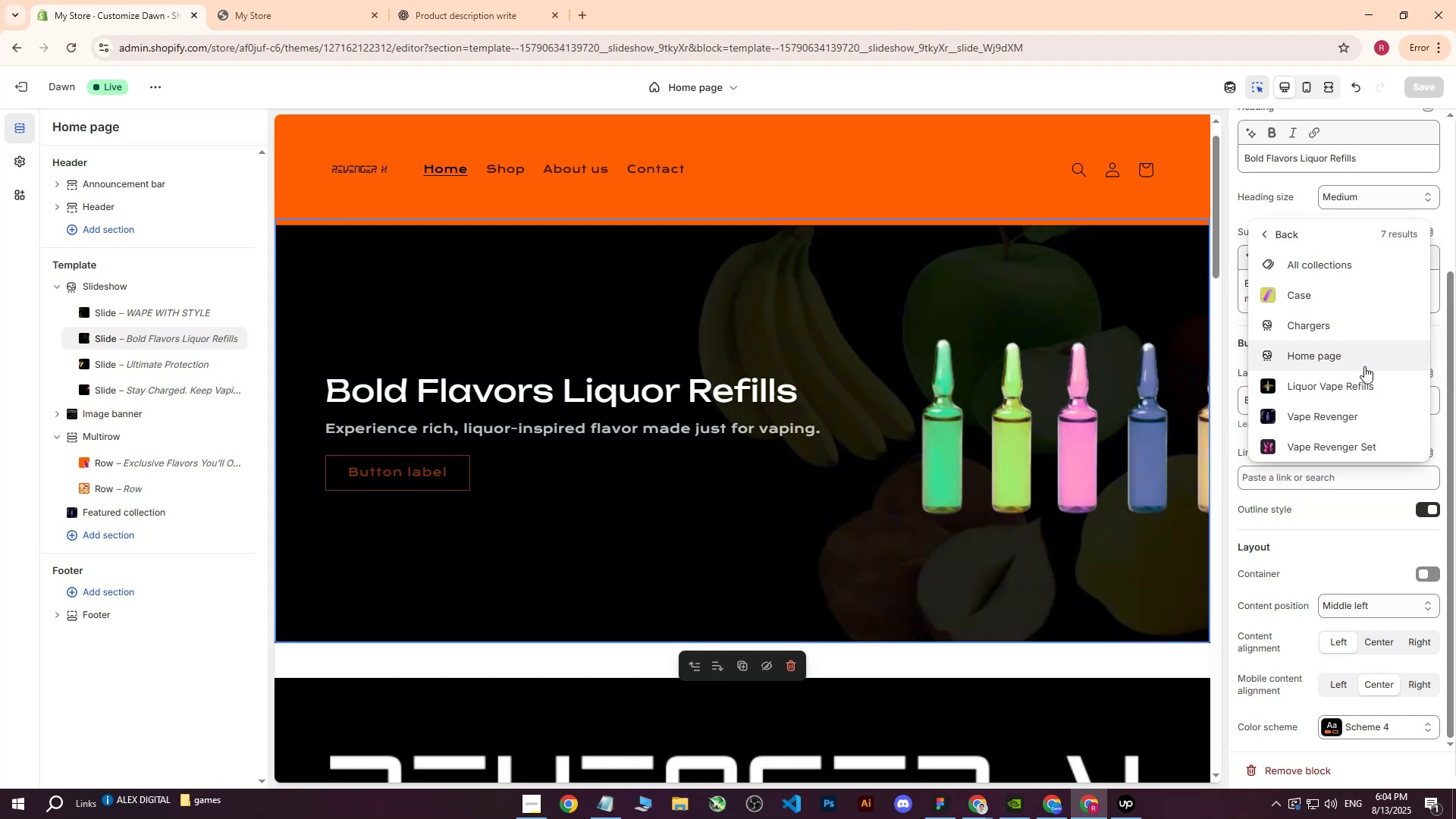 
left_click([1351, 389])
 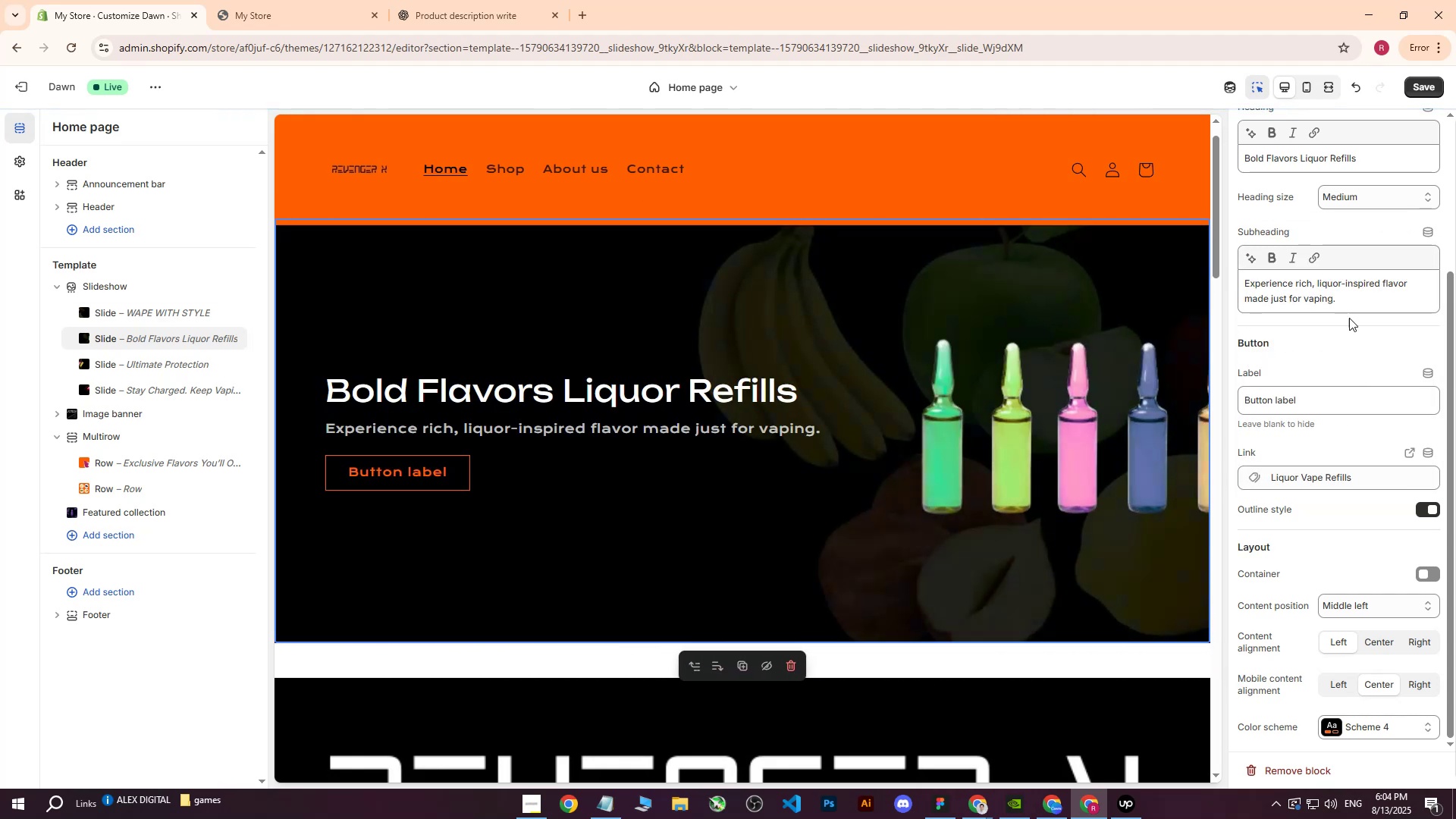 
left_click([1424, 92])
 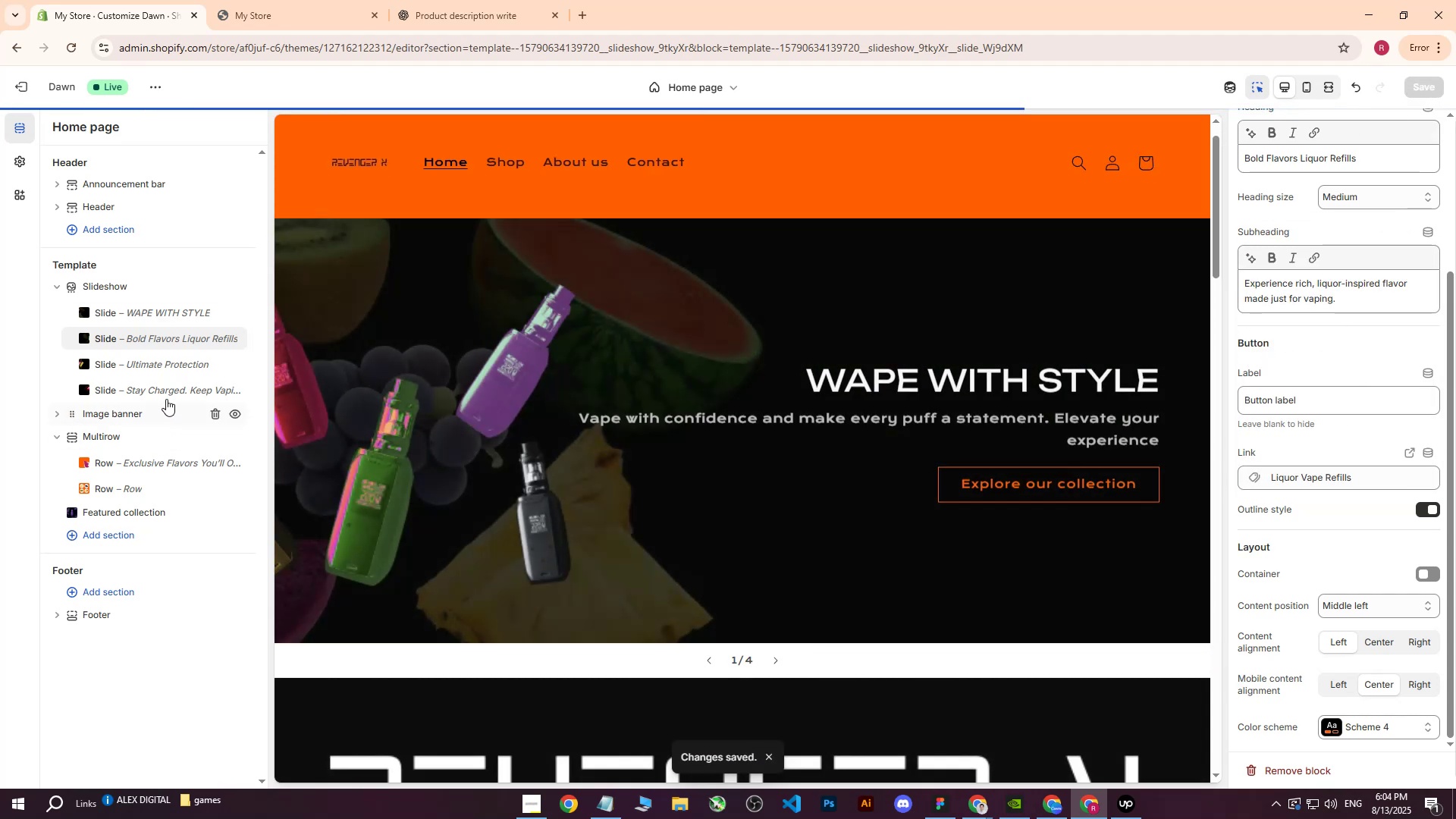 
left_click([150, 360])
 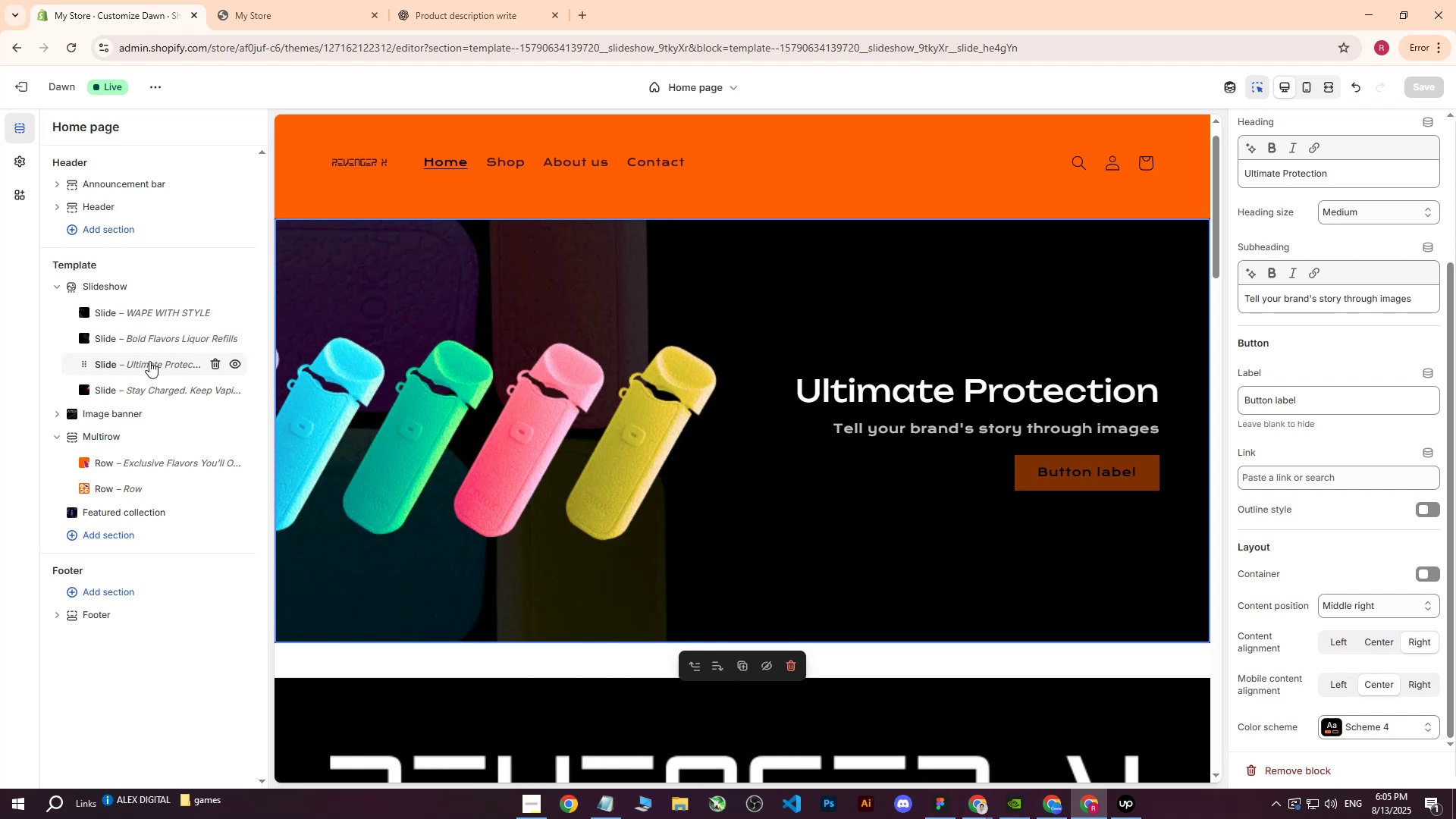 
wait(28.86)
 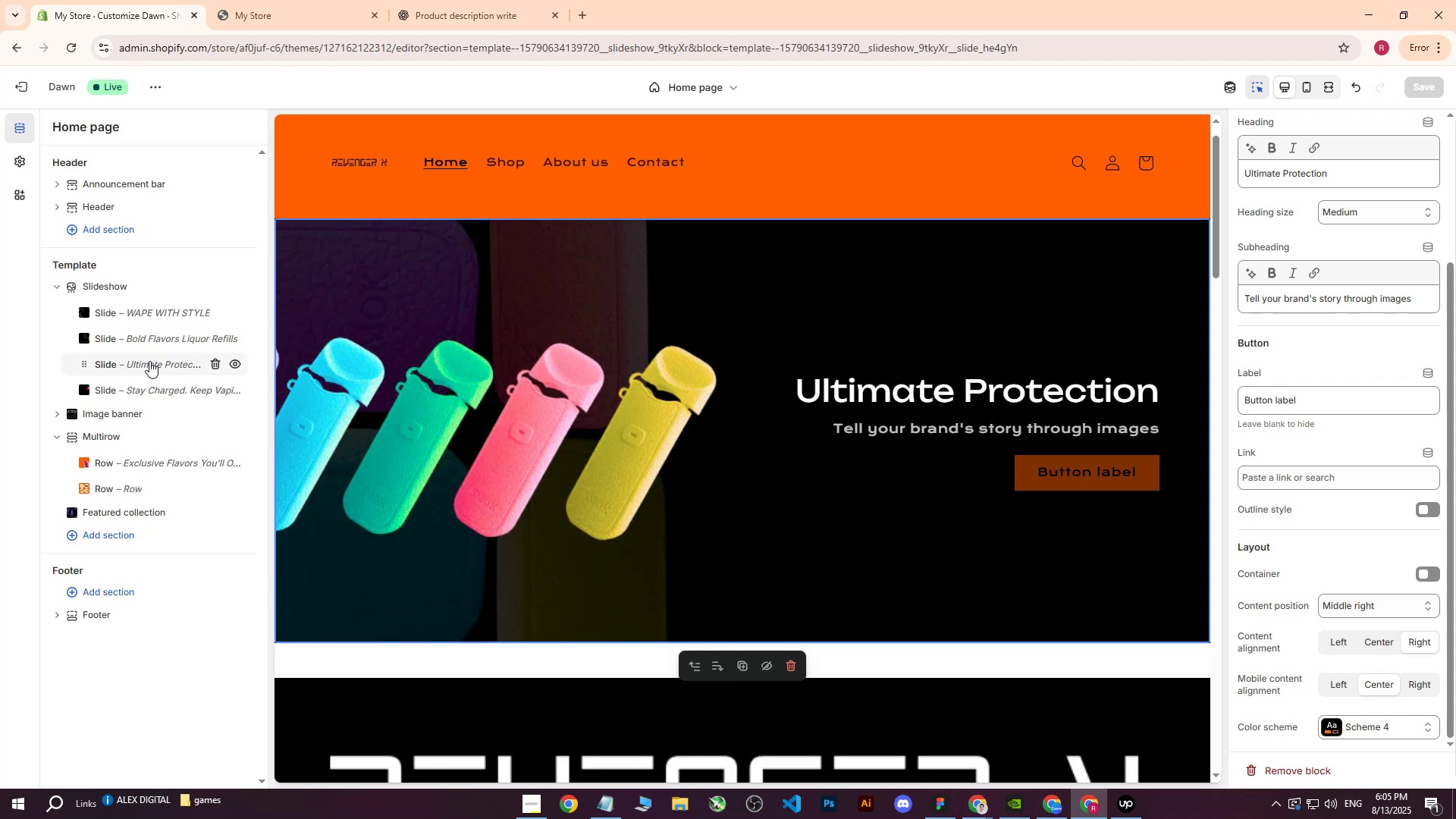 
scroll: coordinate [1336, 578], scroll_direction: down, amount: 3.0
 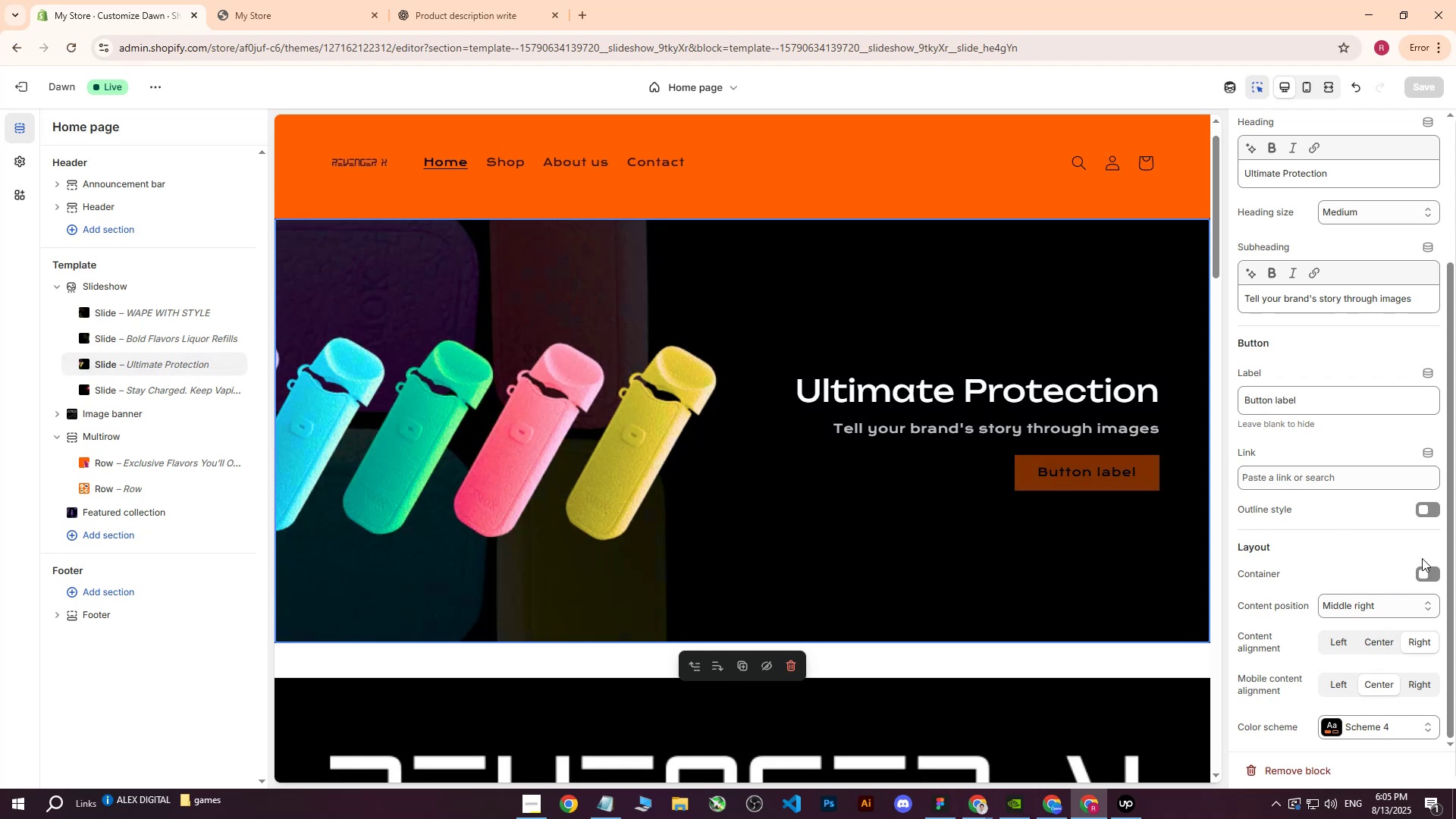 
left_click_drag(start_coordinate=[1426, 510], to_coordinate=[1356, 513])
 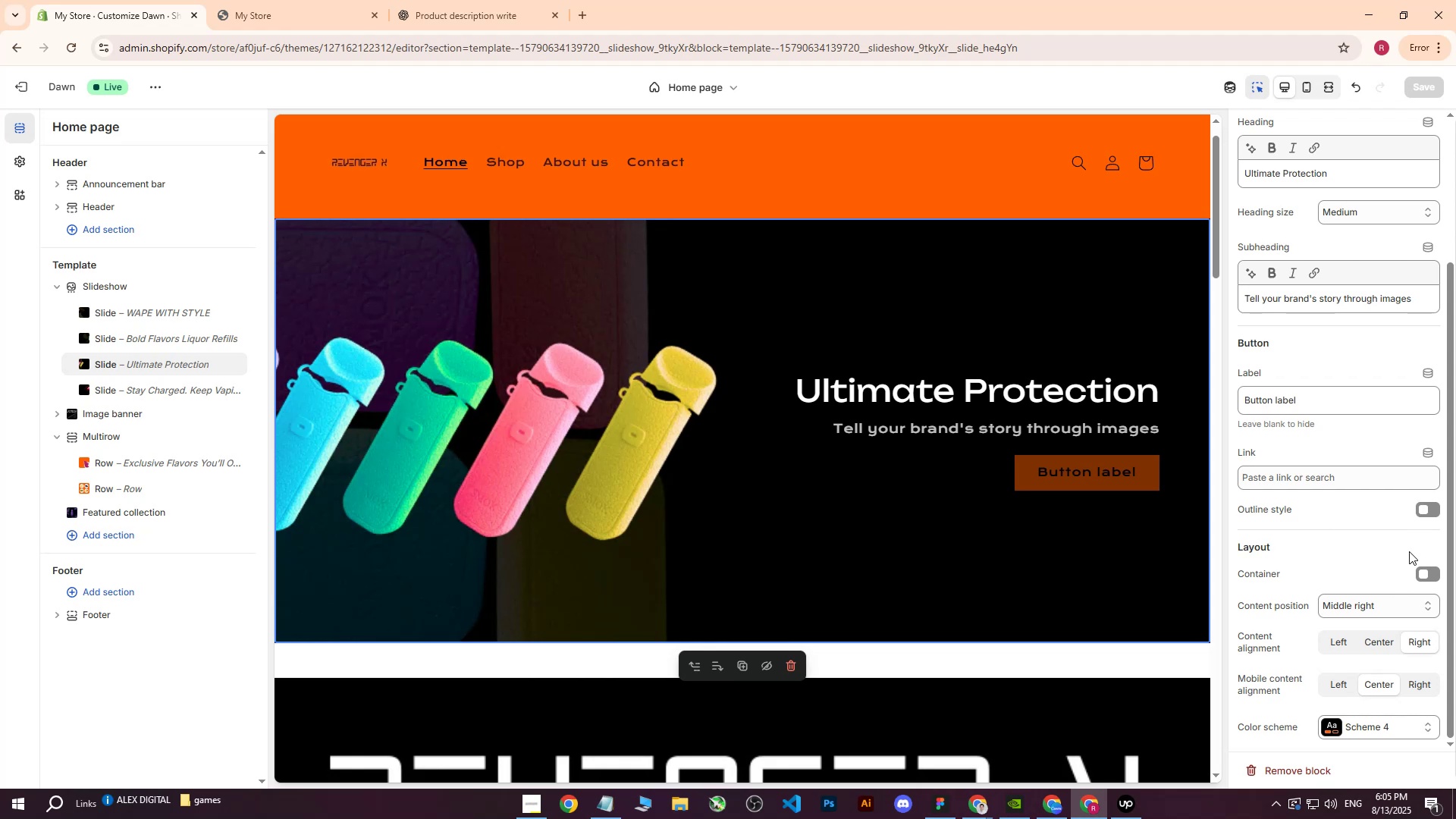 
left_click([1427, 509])
 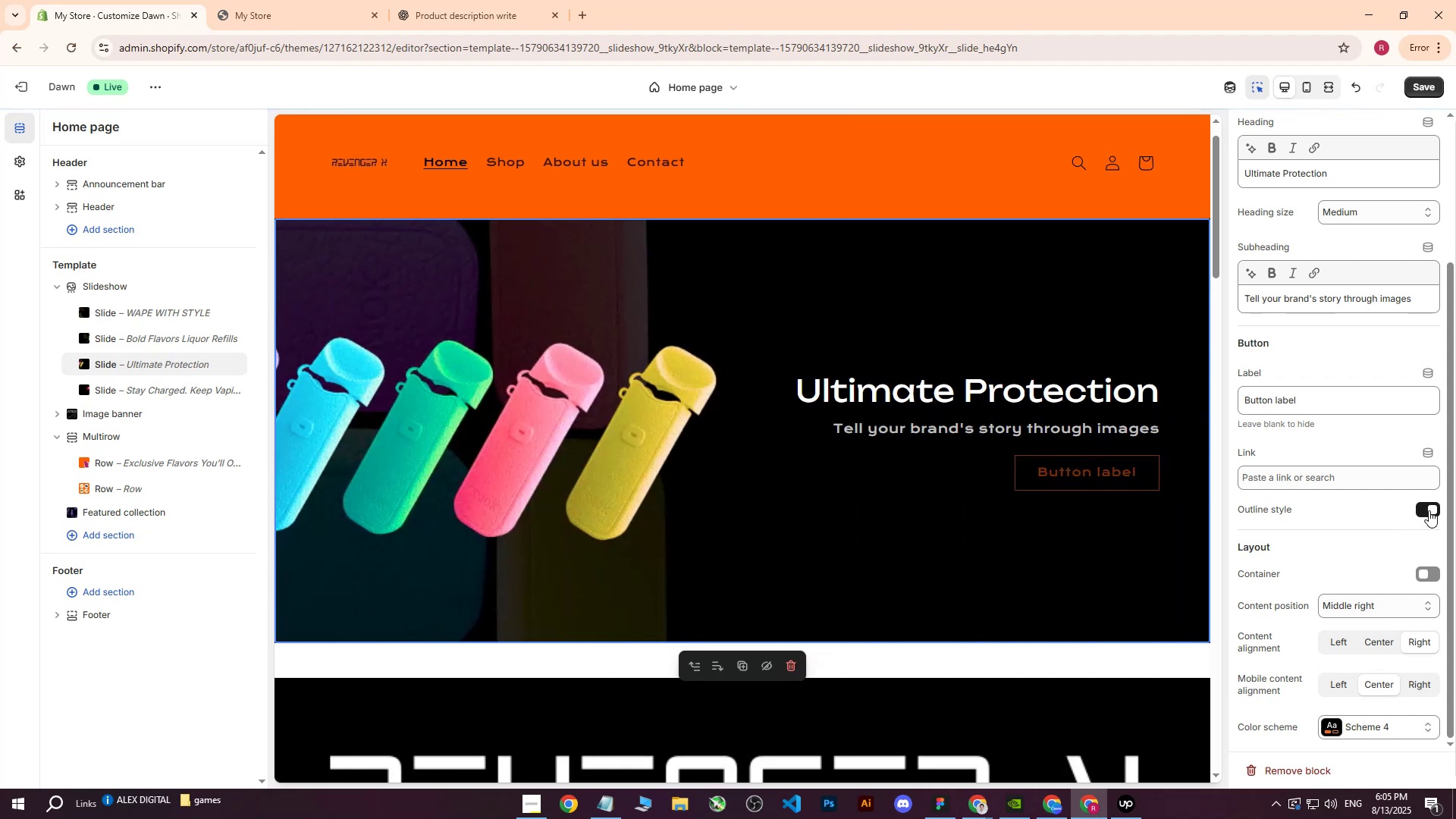 
wait(6.63)
 